 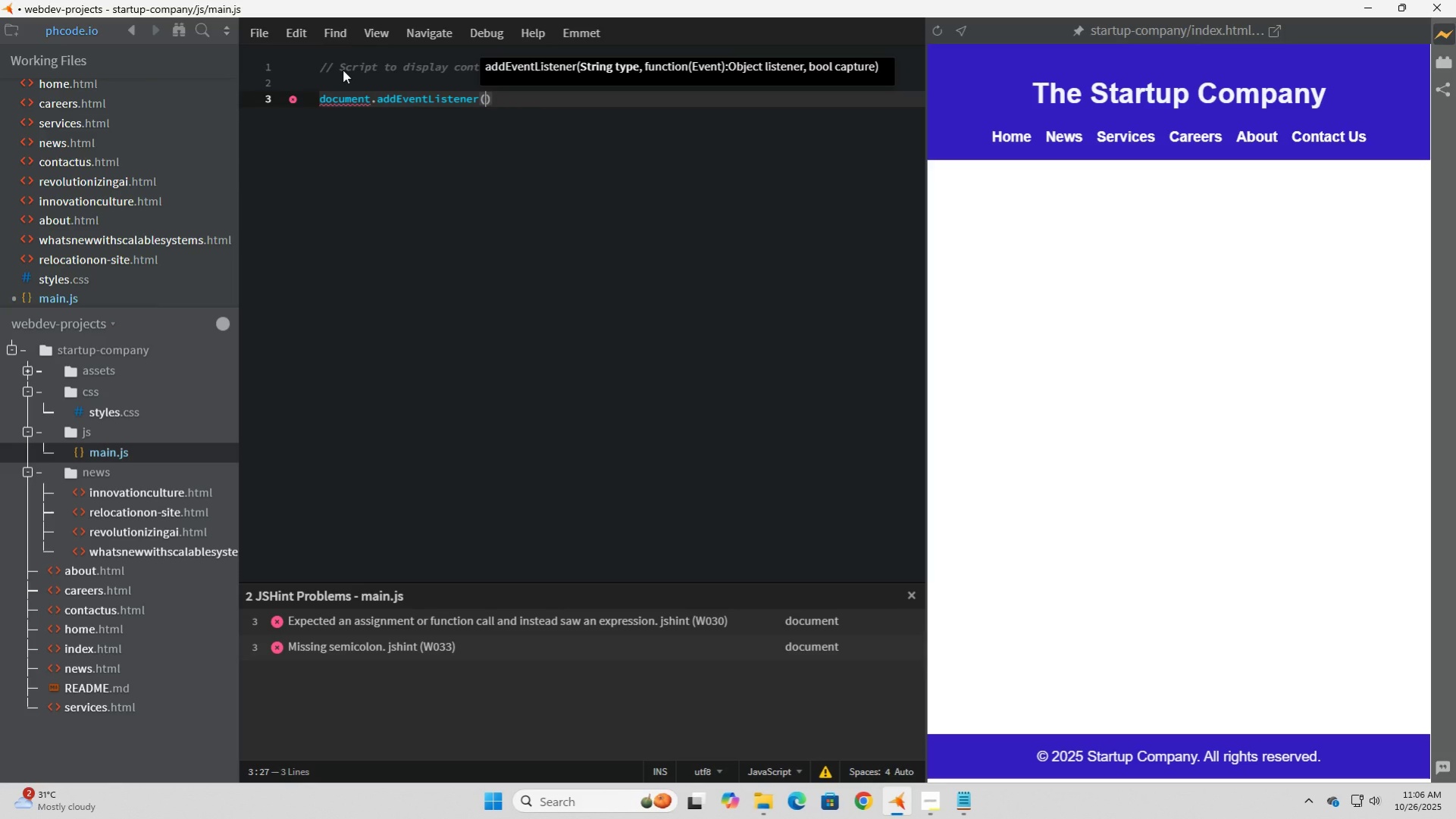 
hold_key(key=ShiftLeft, duration=1.52)
 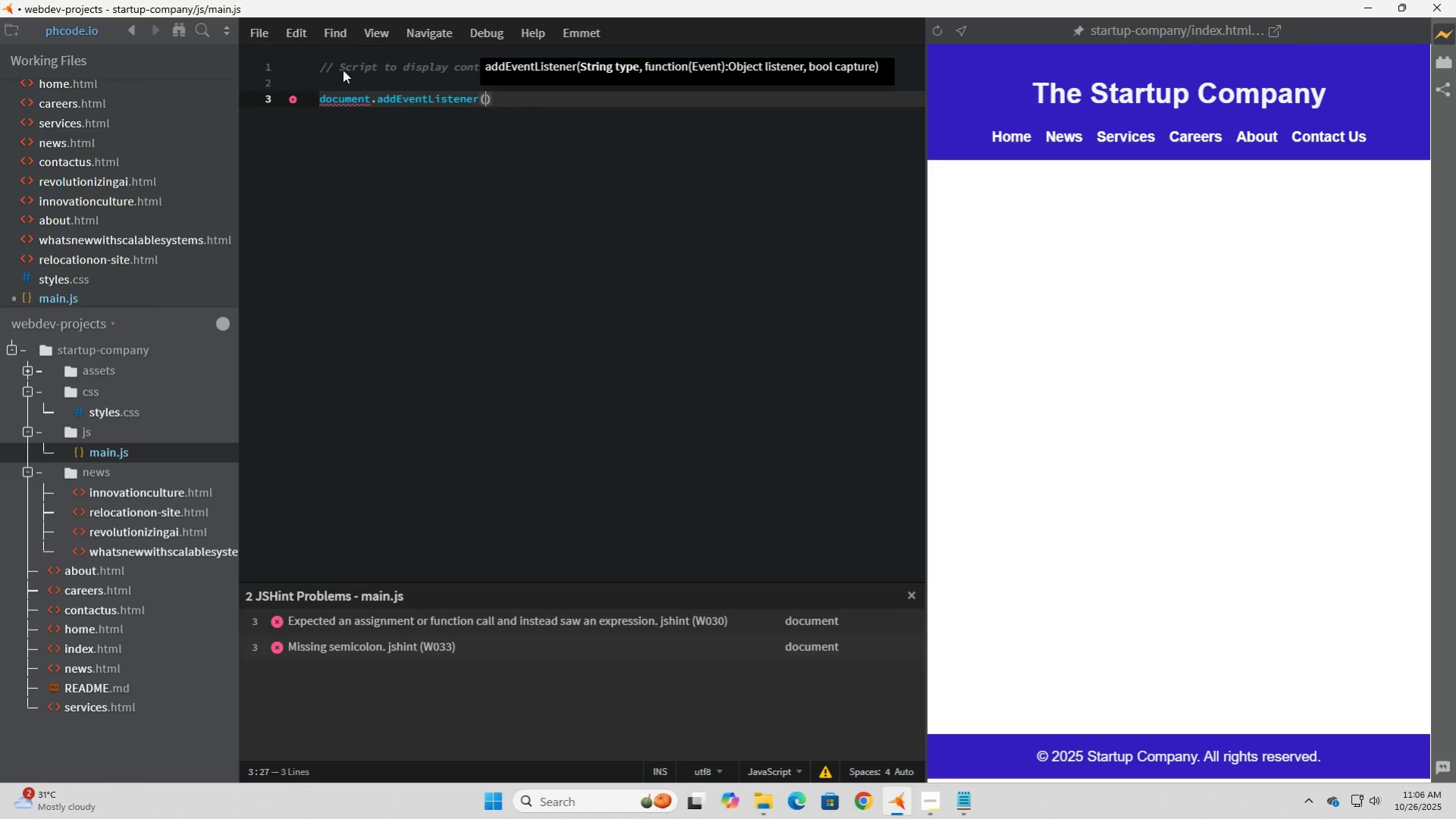 
hold_key(key=ShiftLeft, duration=1.51)
 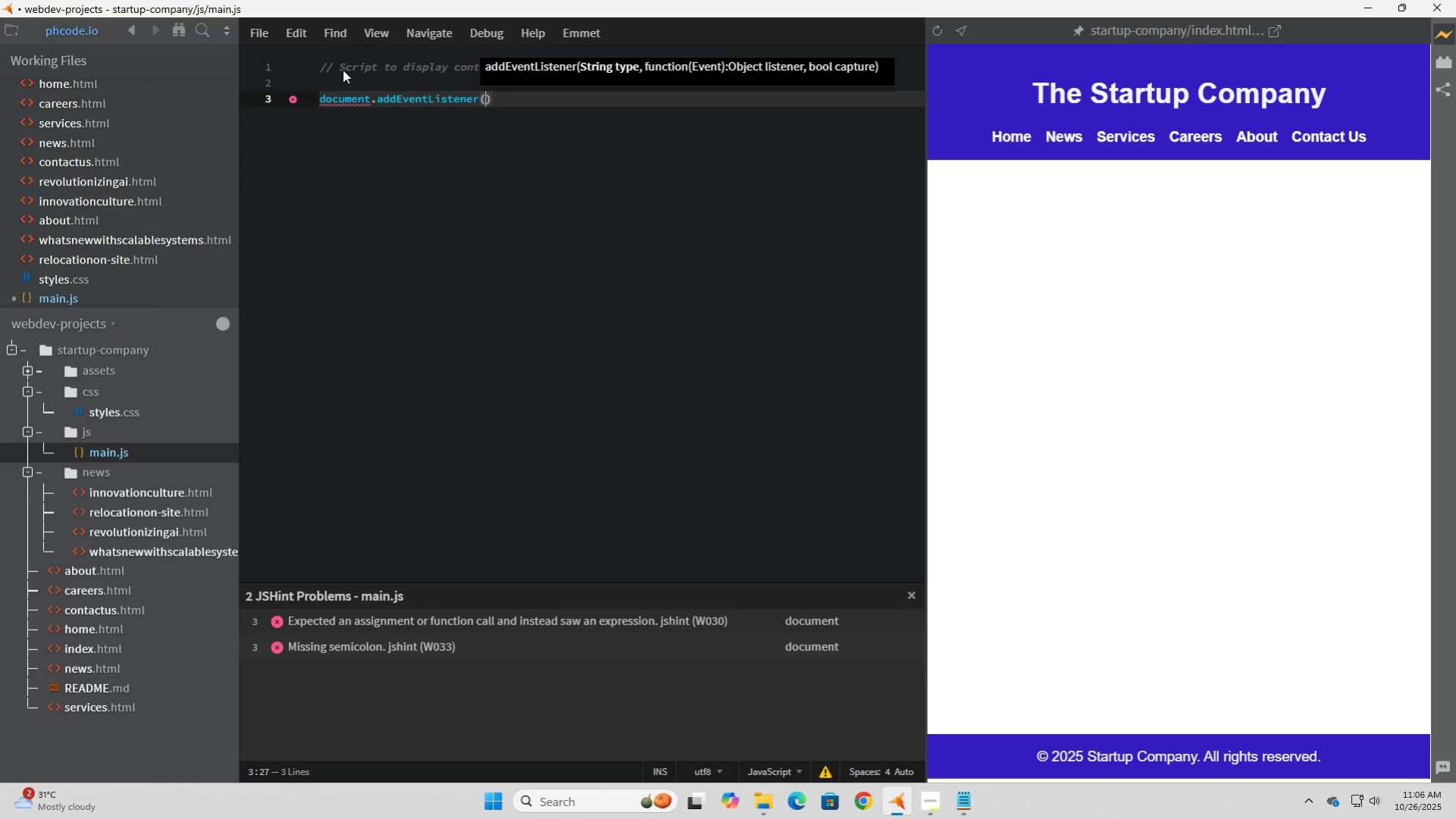 
hold_key(key=ShiftLeft, duration=1.52)
 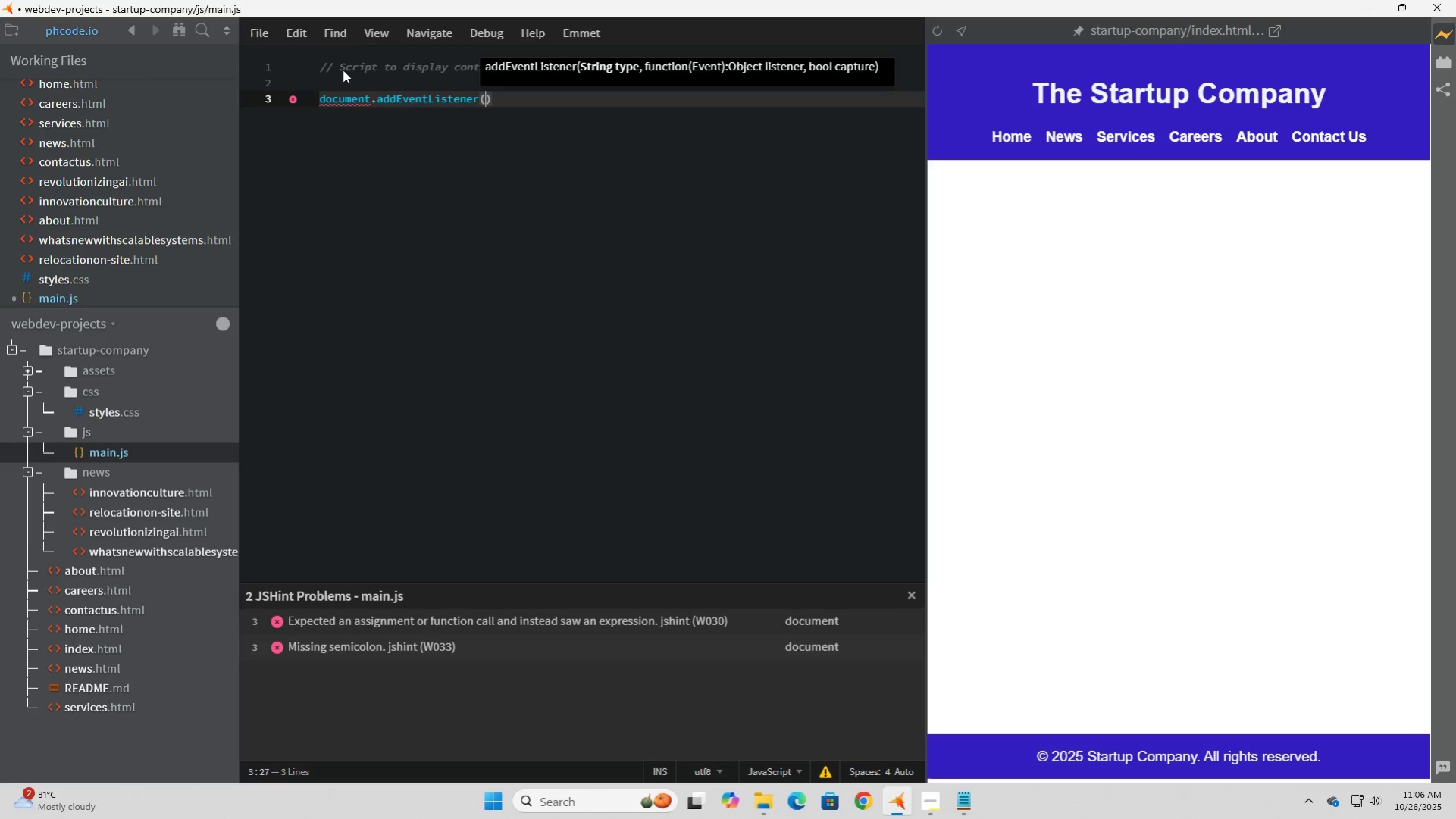 
hold_key(key=ShiftLeft, duration=1.52)
 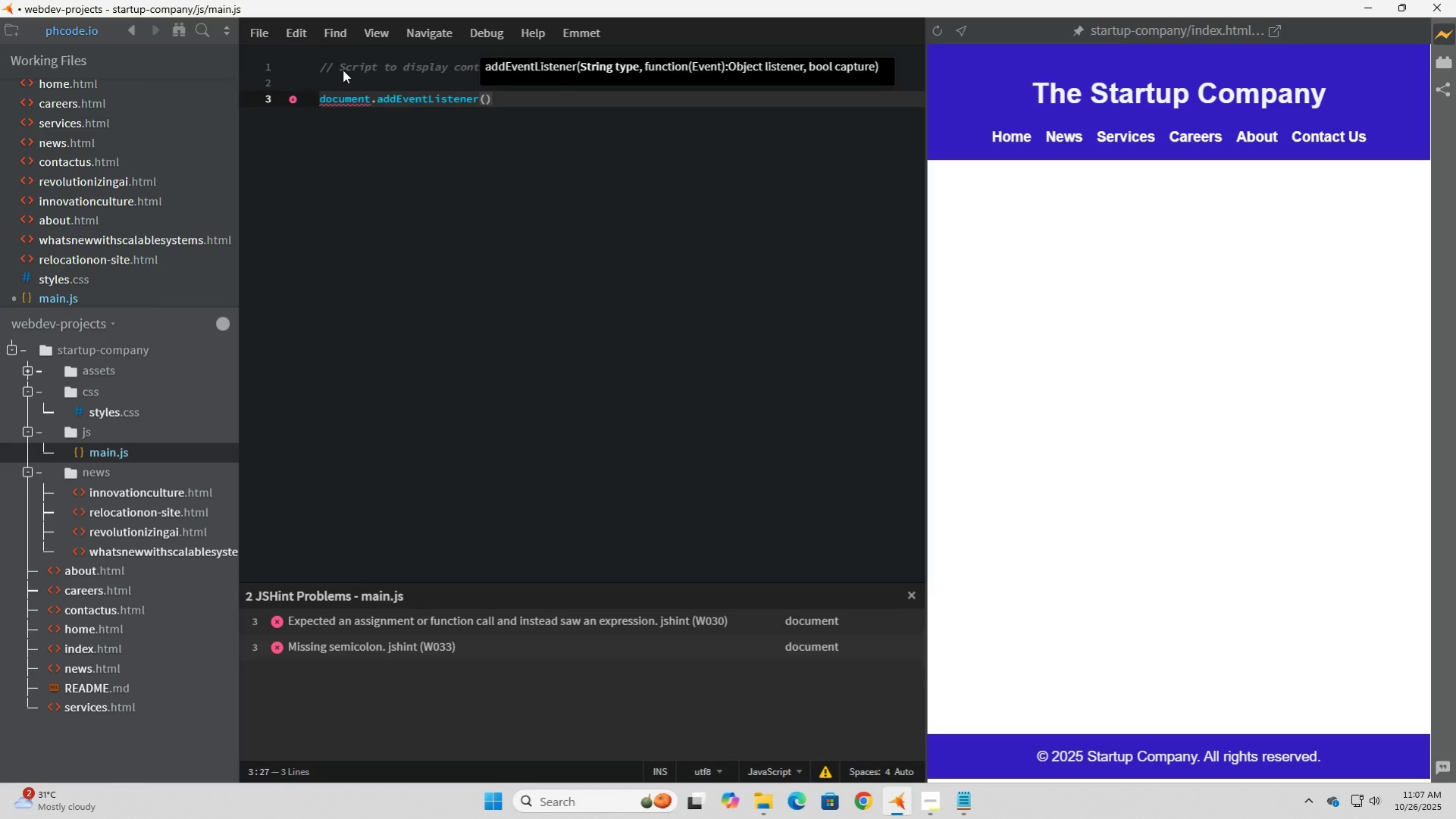 
hold_key(key=ShiftLeft, duration=1.51)
 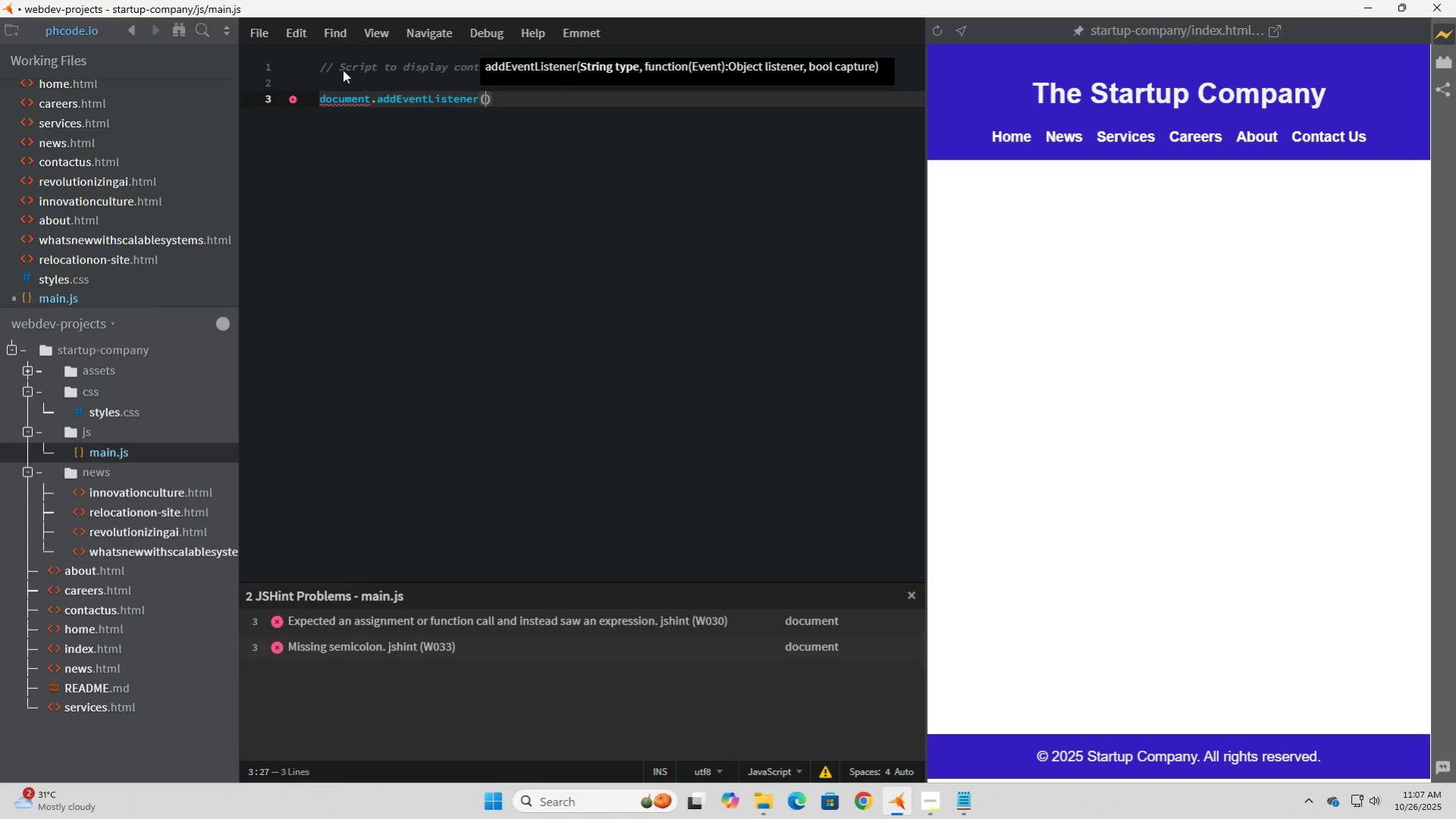 
hold_key(key=ShiftLeft, duration=0.32)
 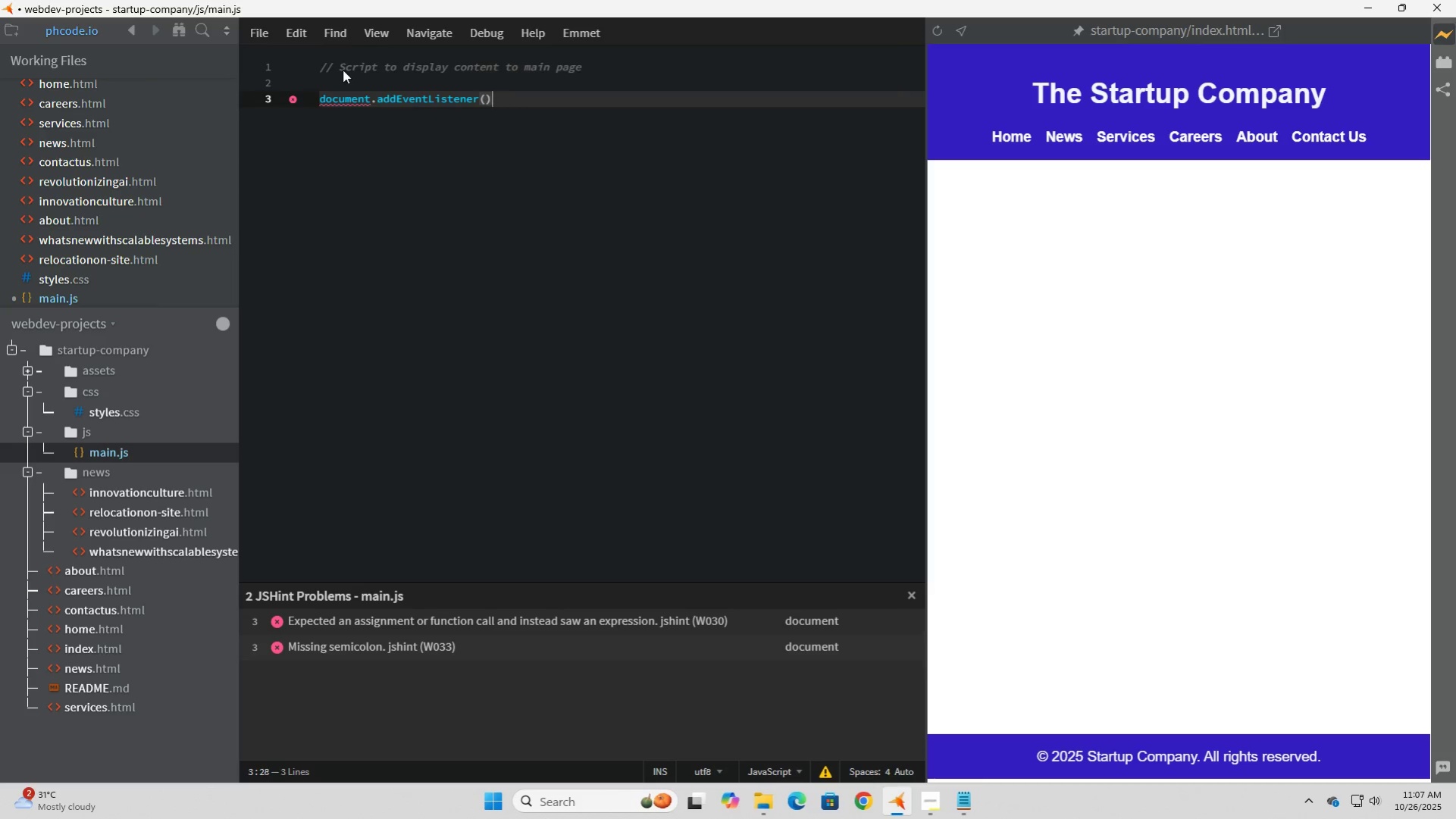 
key(ArrowRight)
 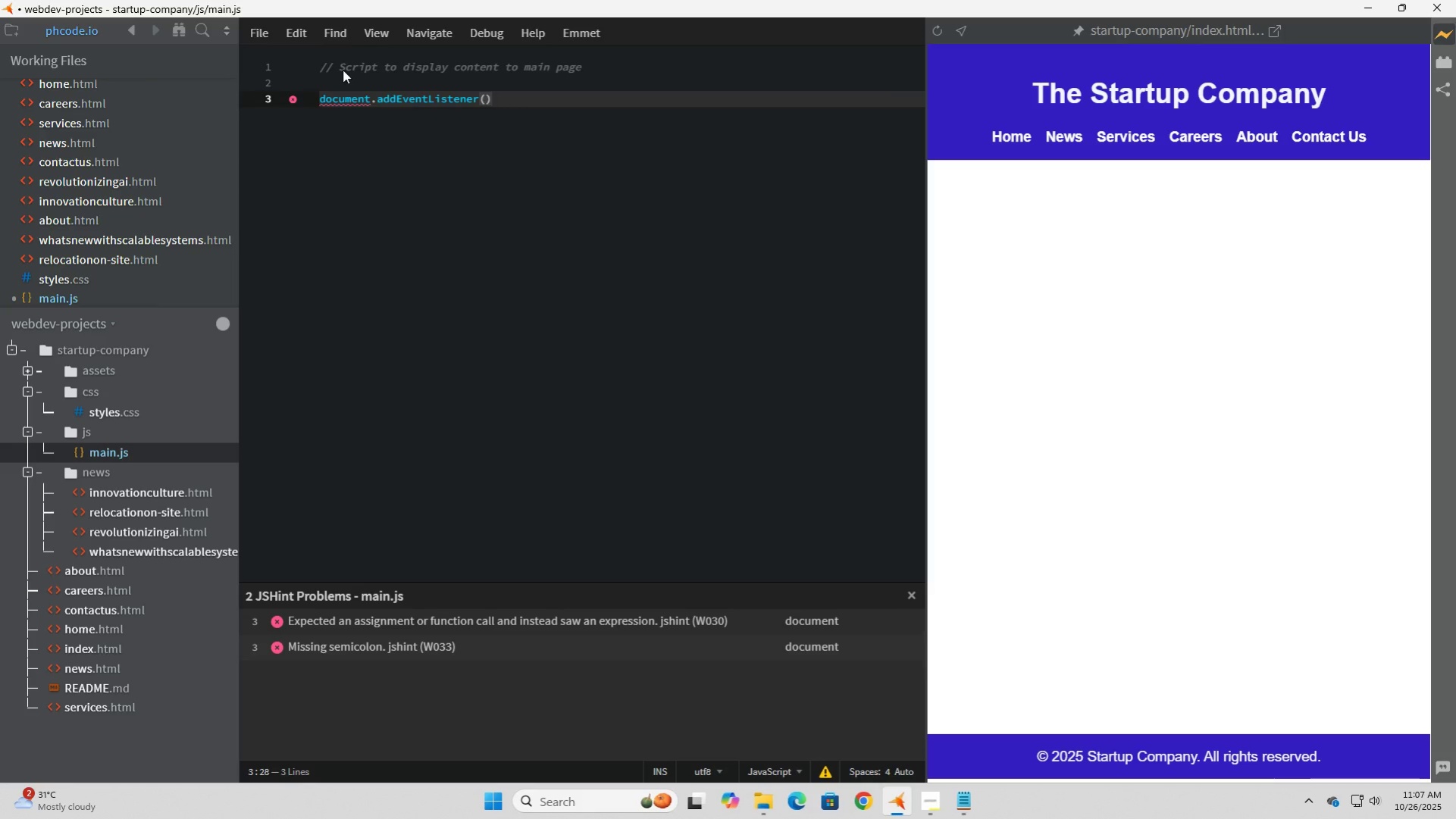 
key(Semicolon)
 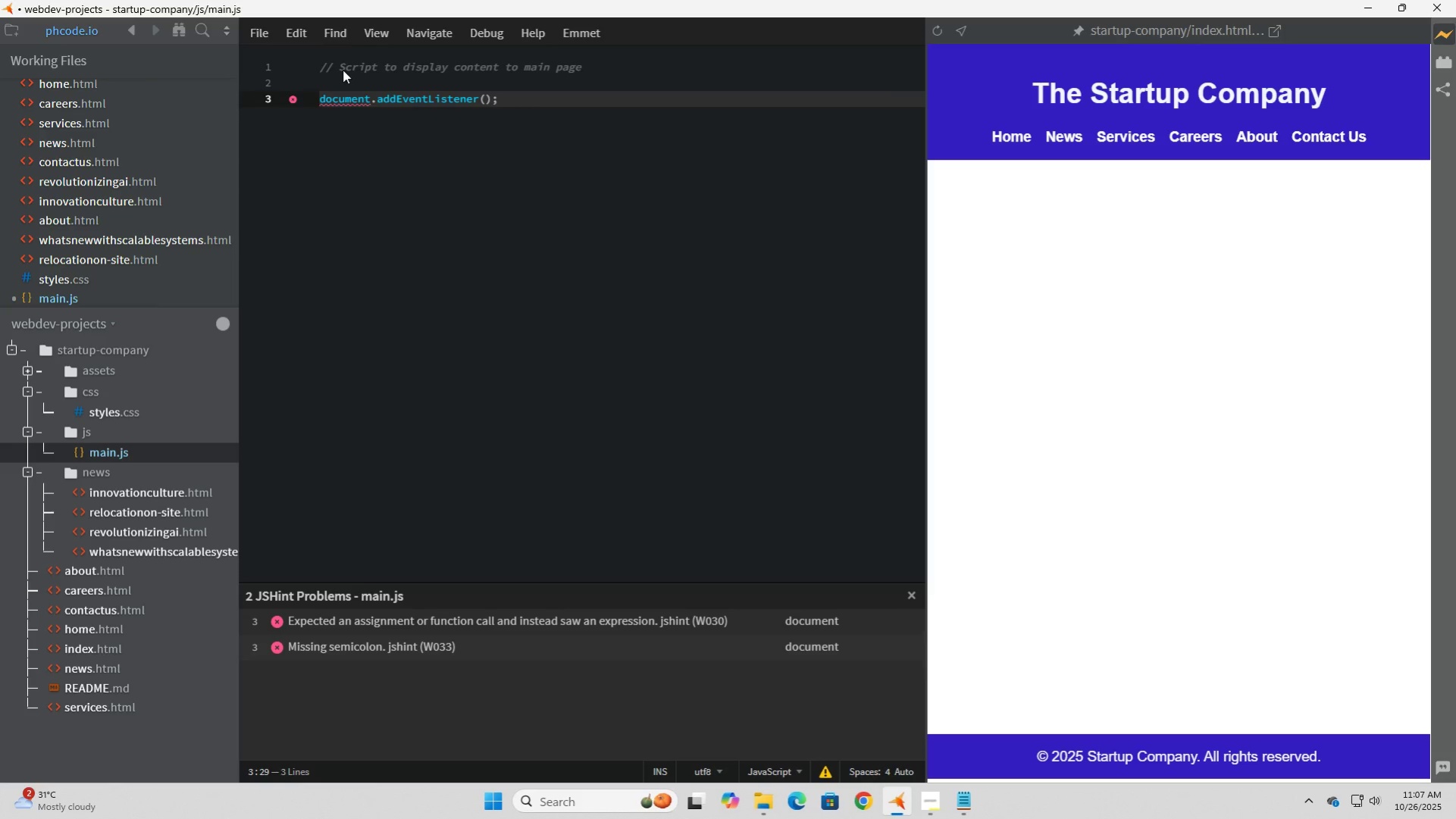 
key(ArrowLeft)
 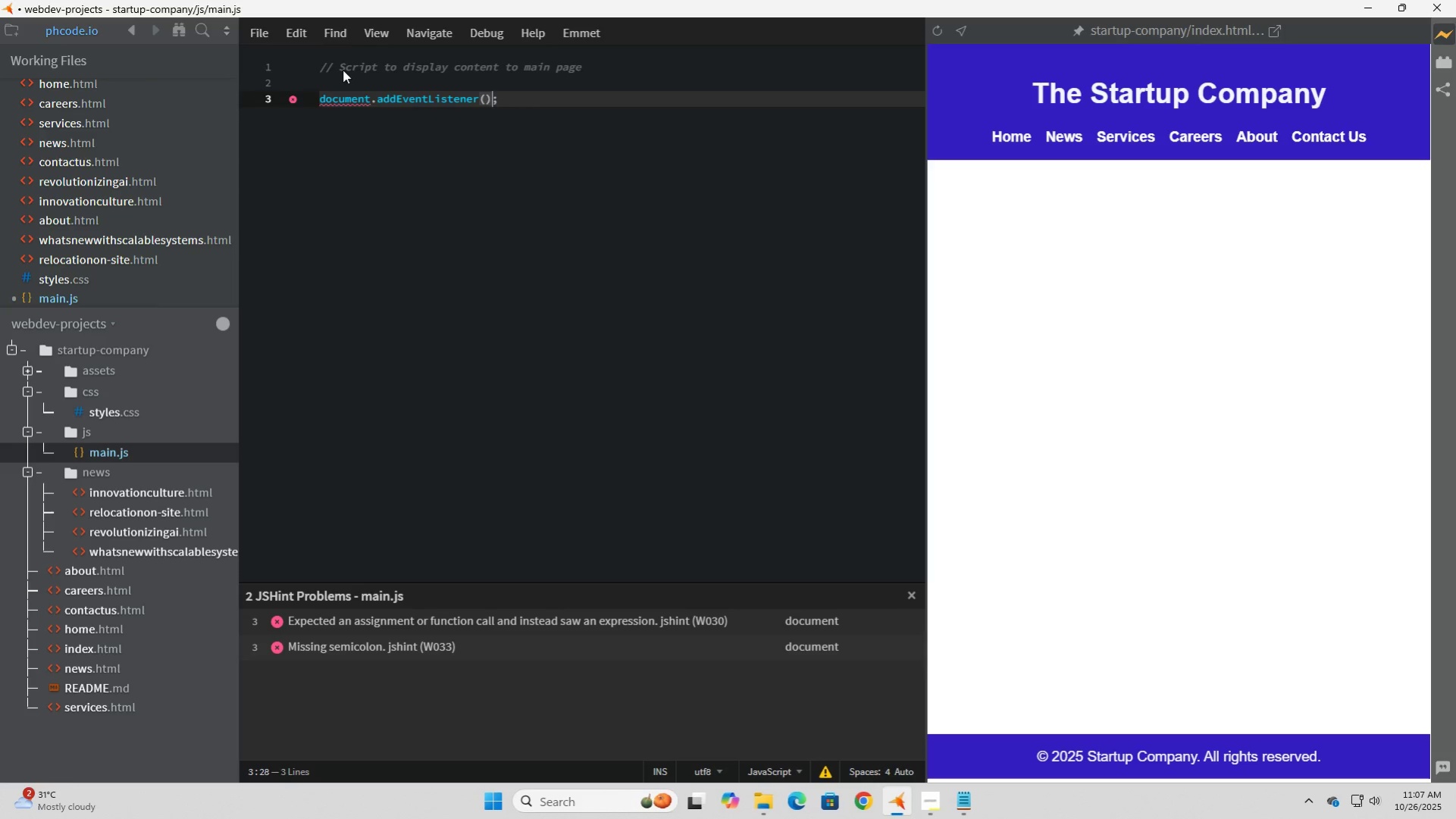 
key(ArrowLeft)
 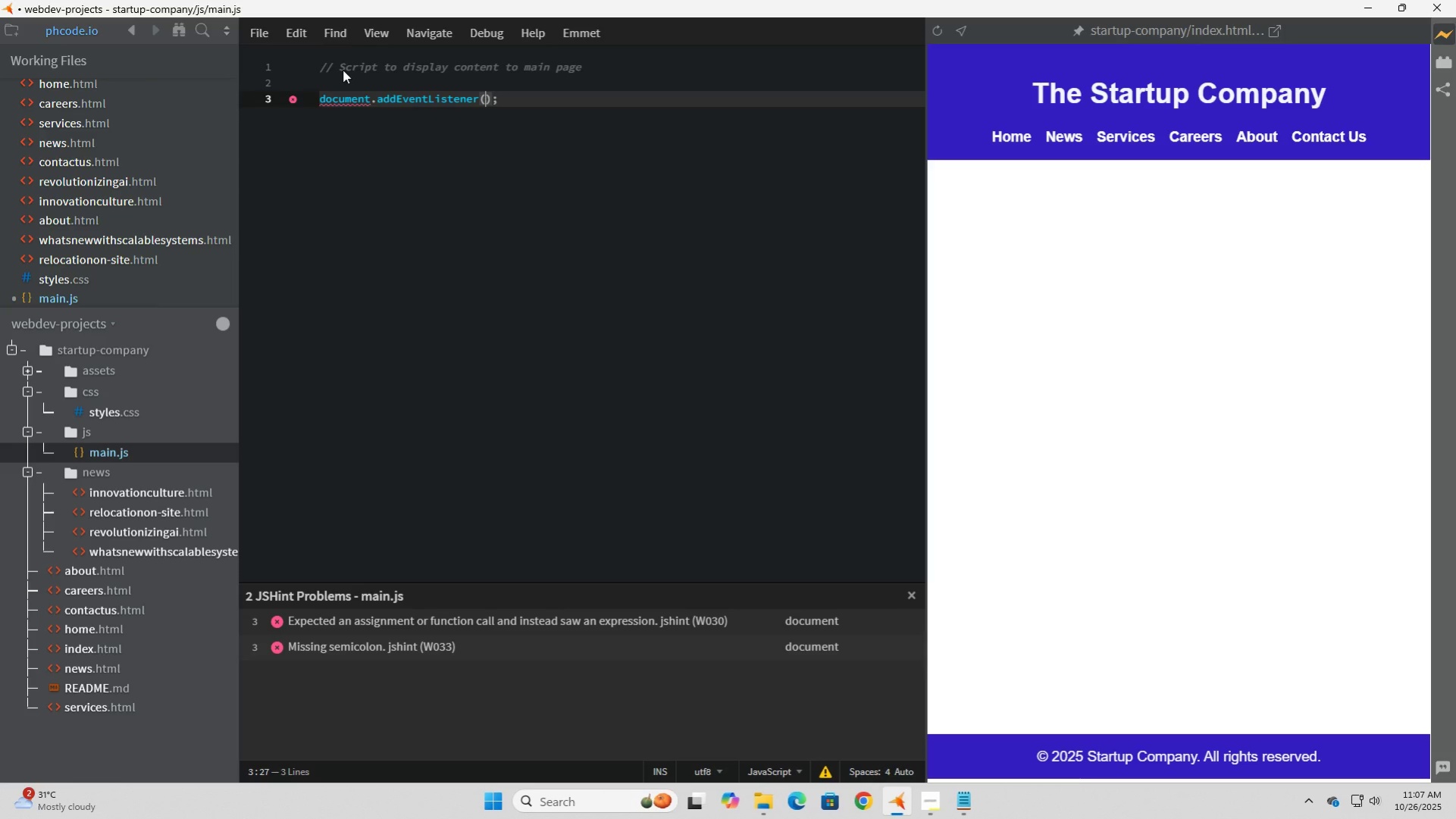 
wait(5.07)
 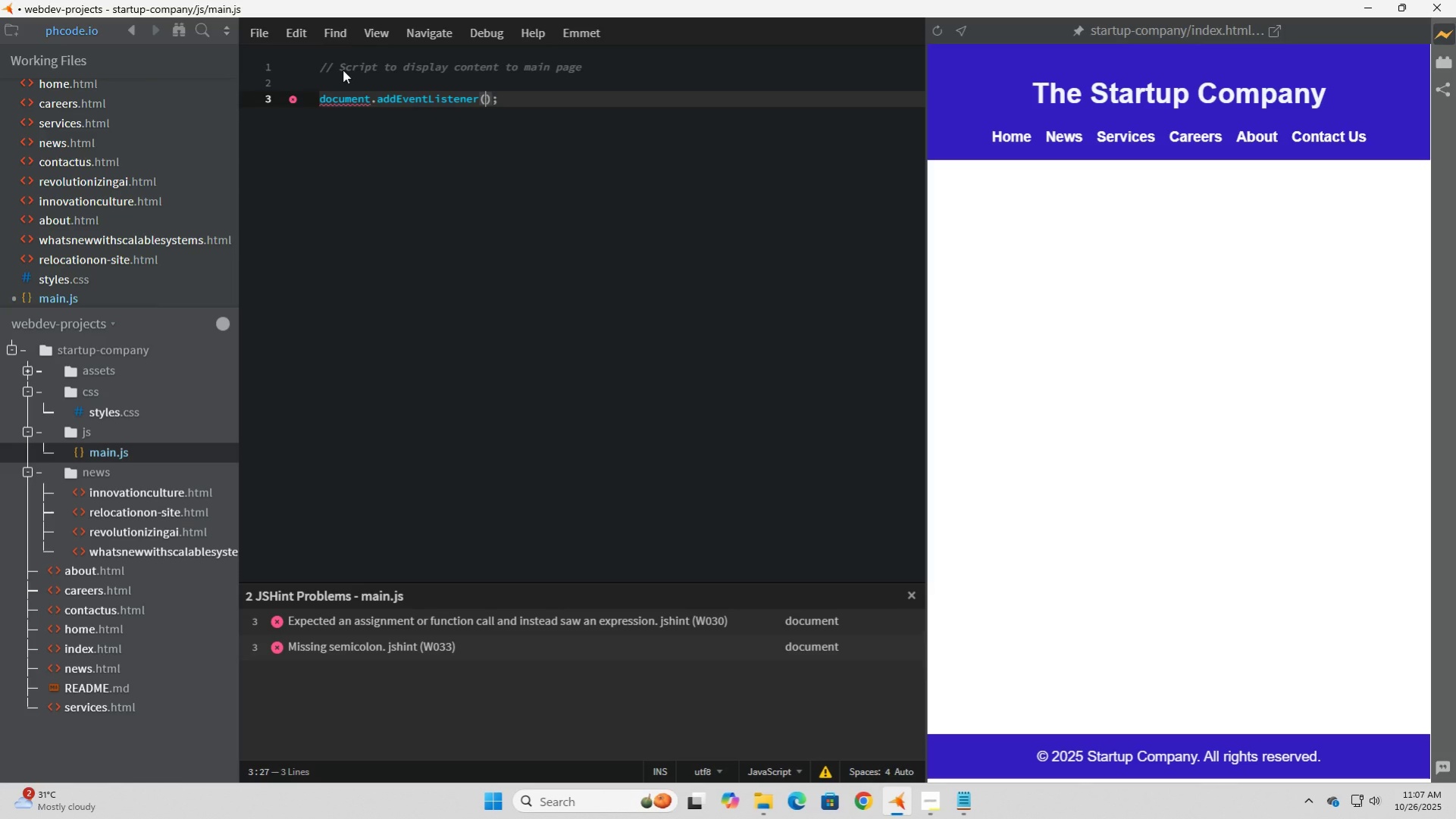 
type("DOMContentLoaded)
 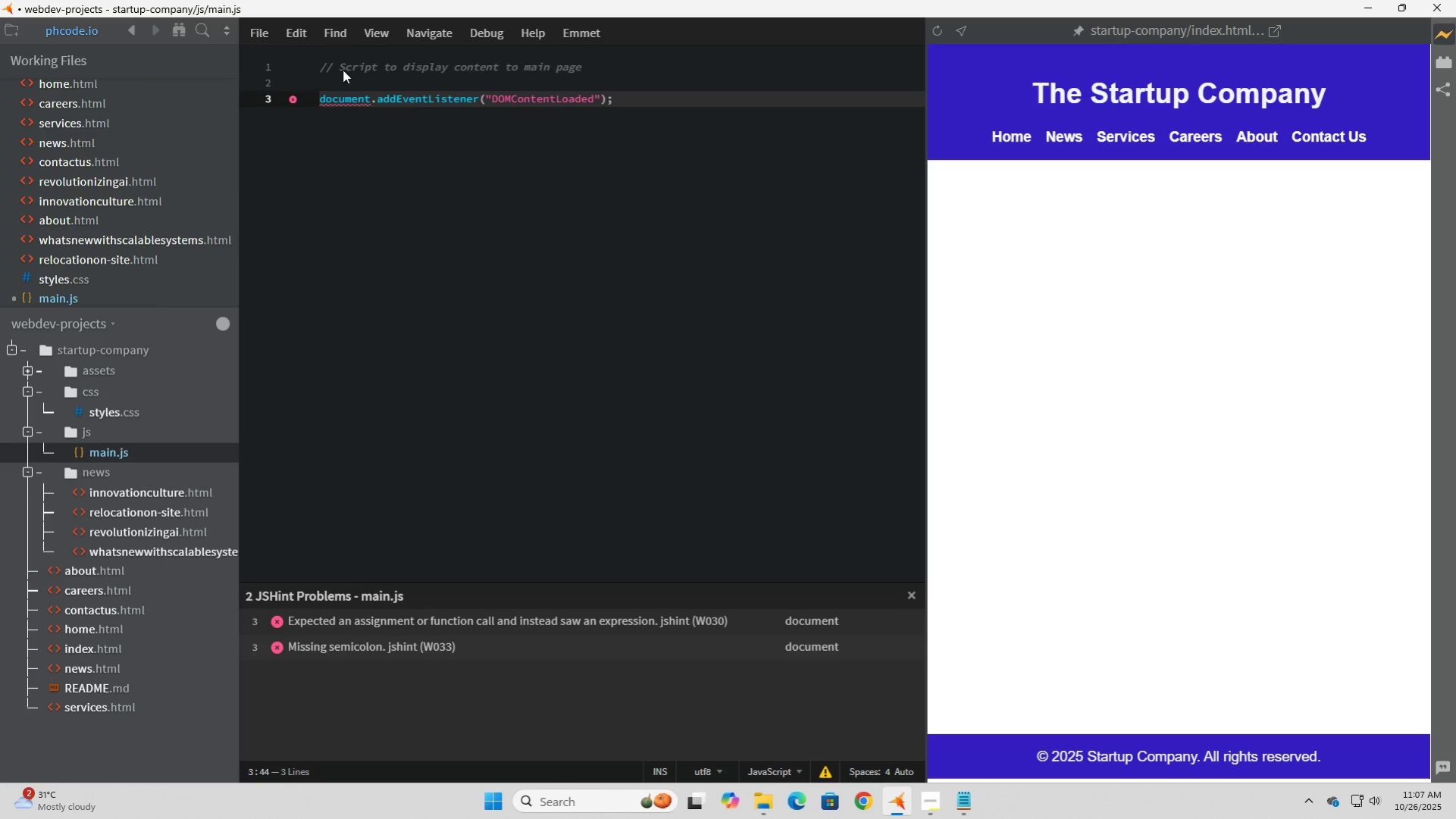 
key(ArrowRight)
 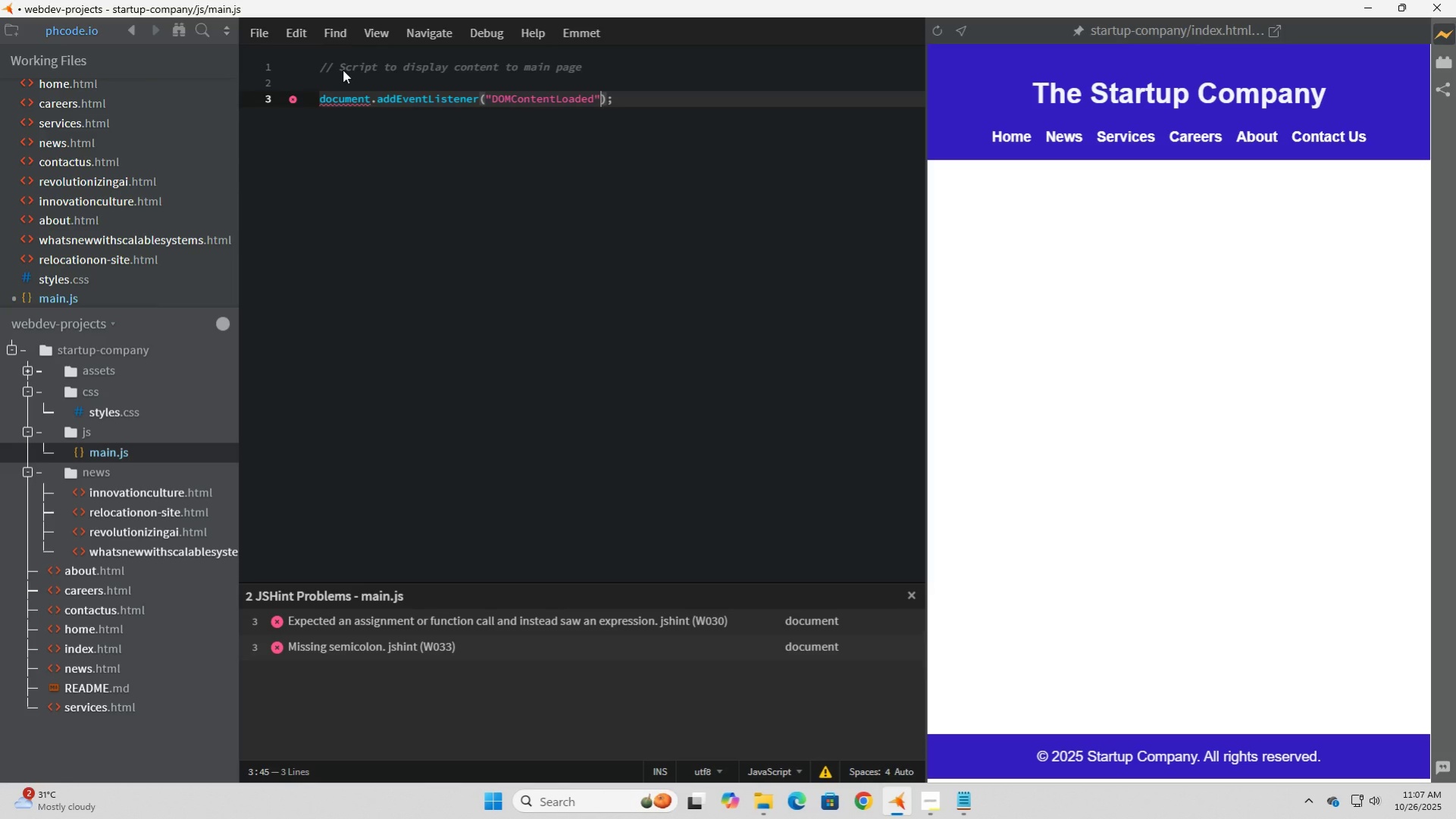 
type(, () => {)
 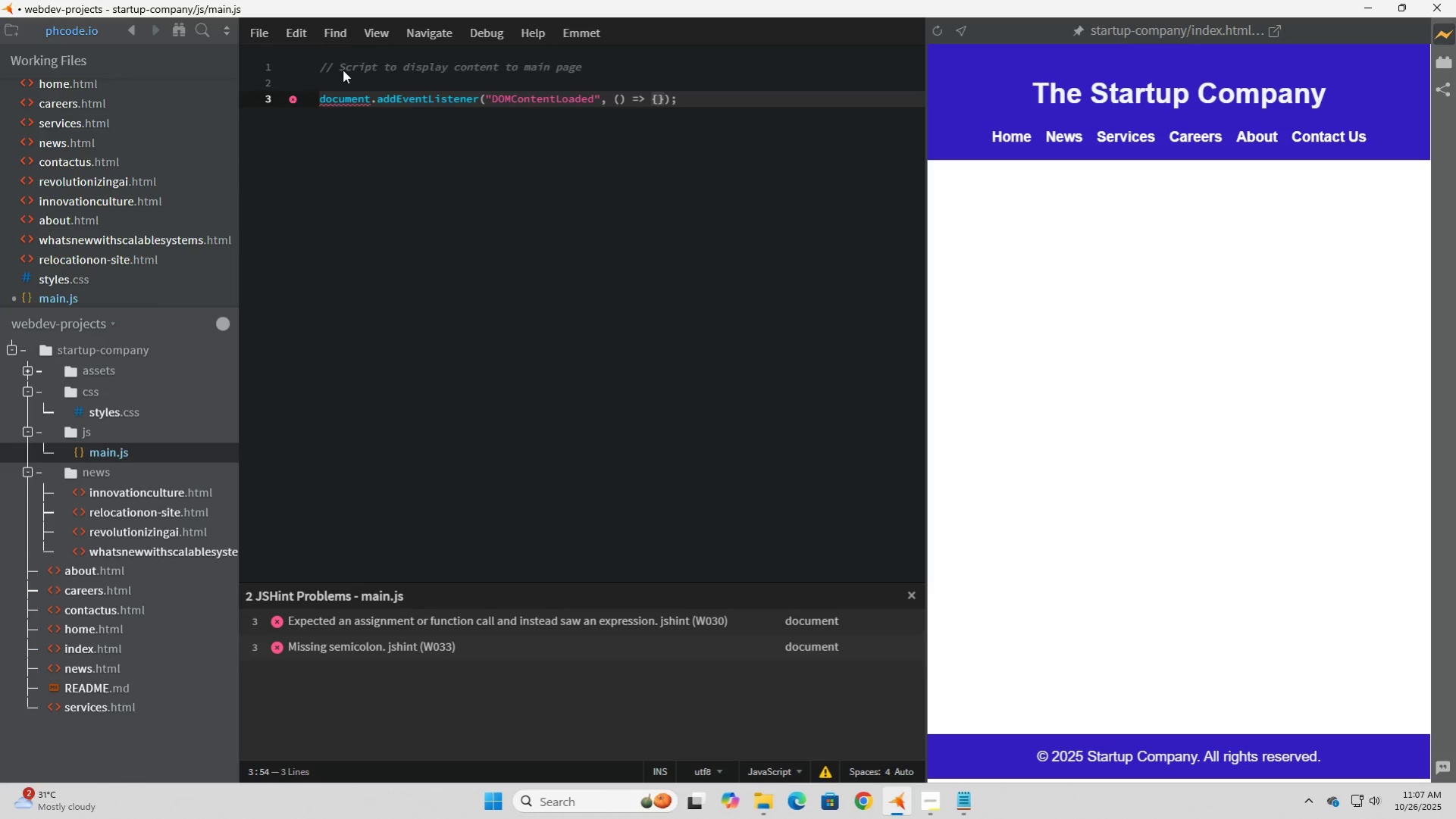 
key(Enter)
 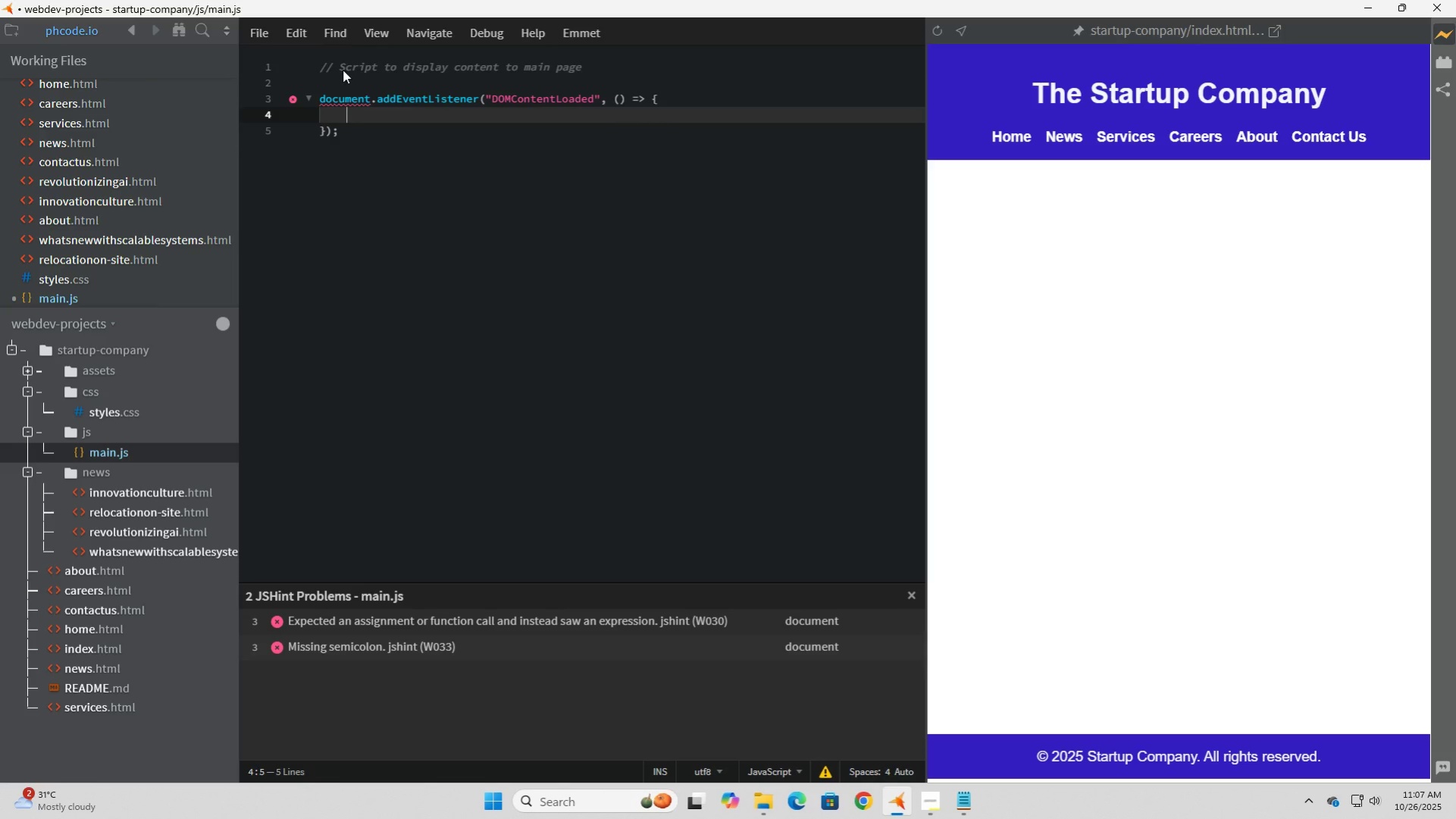 
key(ArrowDown)
 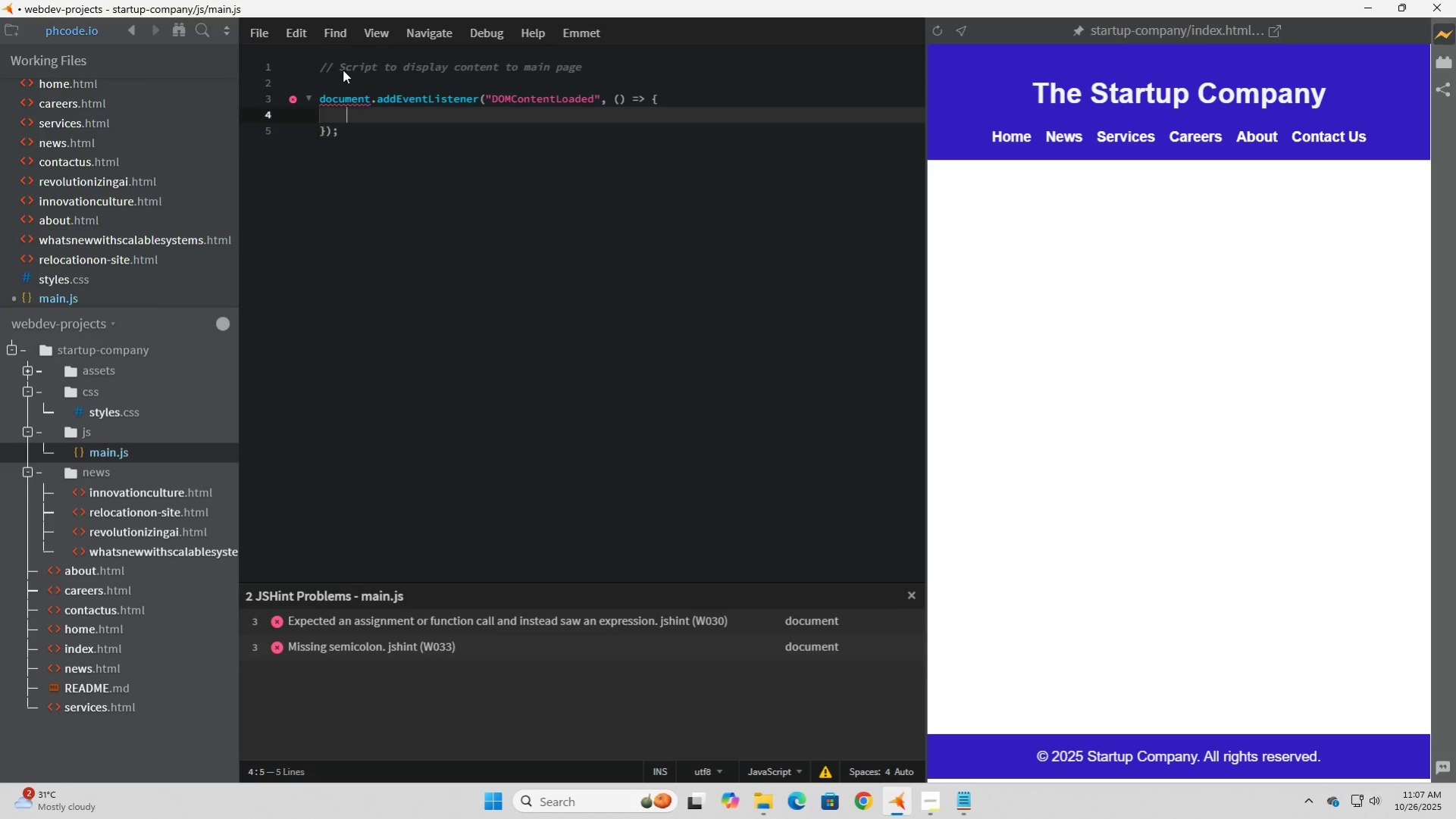 
key(ArrowUp)
 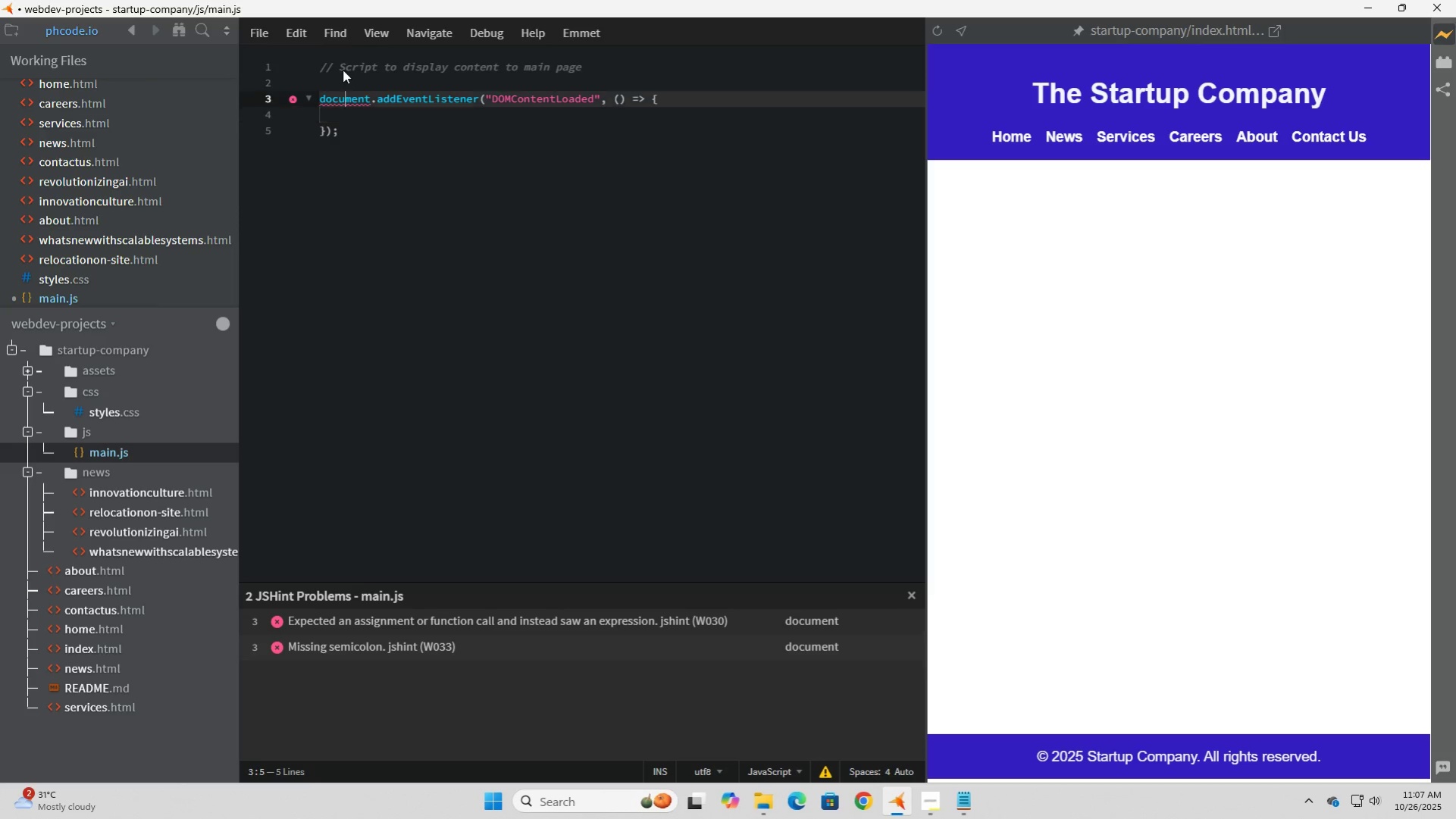 
key(ArrowUp)
 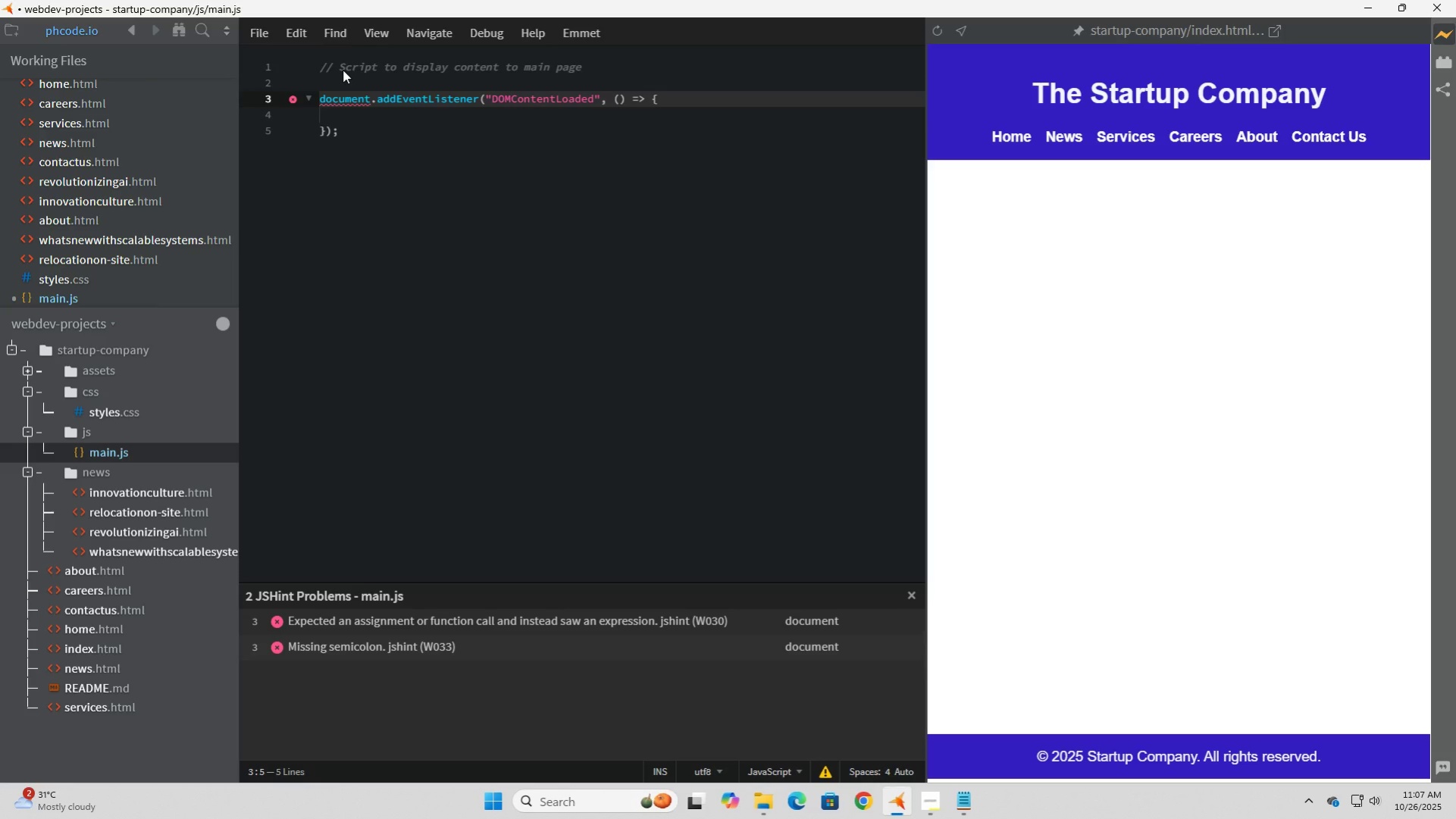 
key(ArrowLeft)
 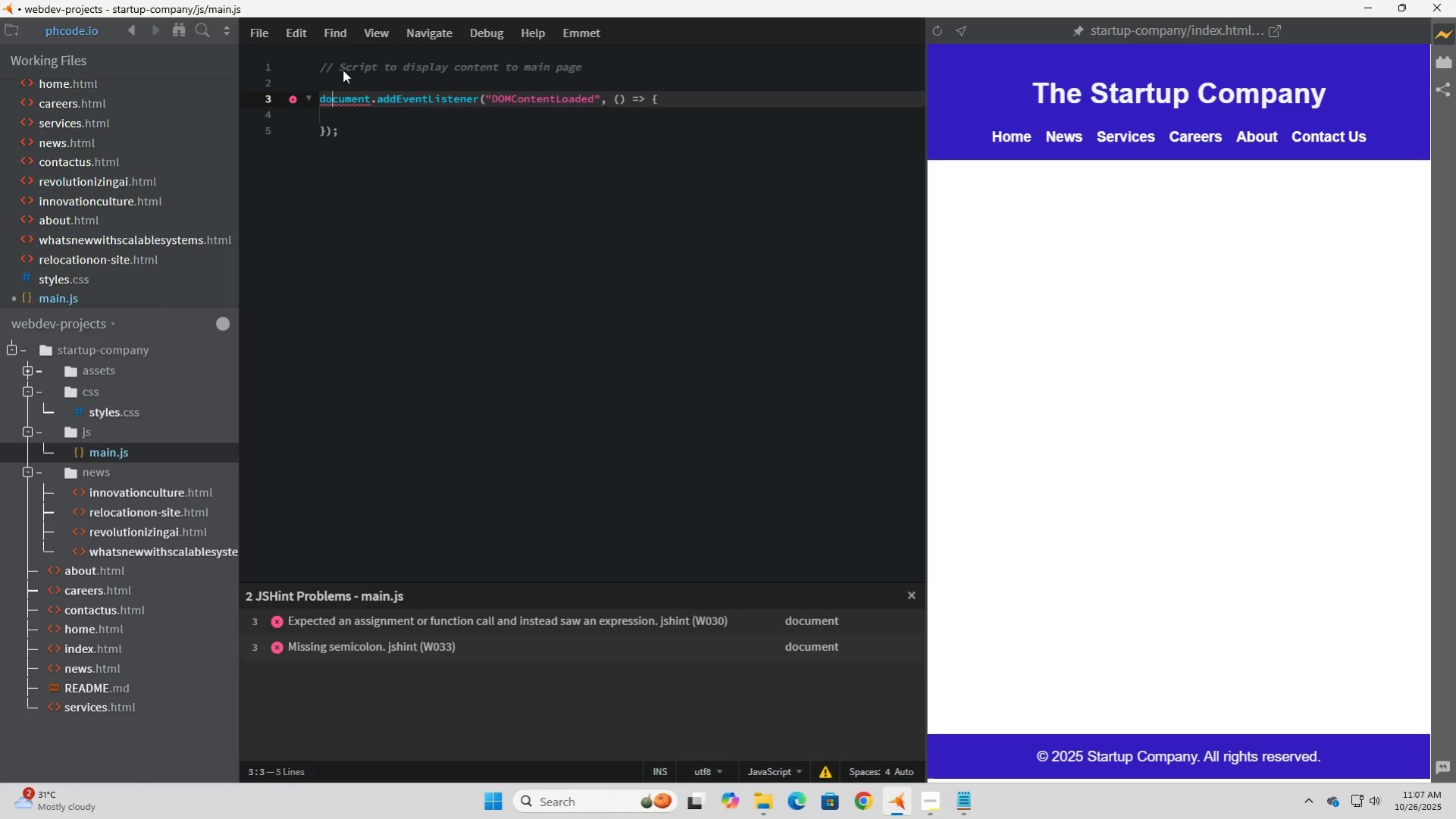 
key(ArrowLeft)
 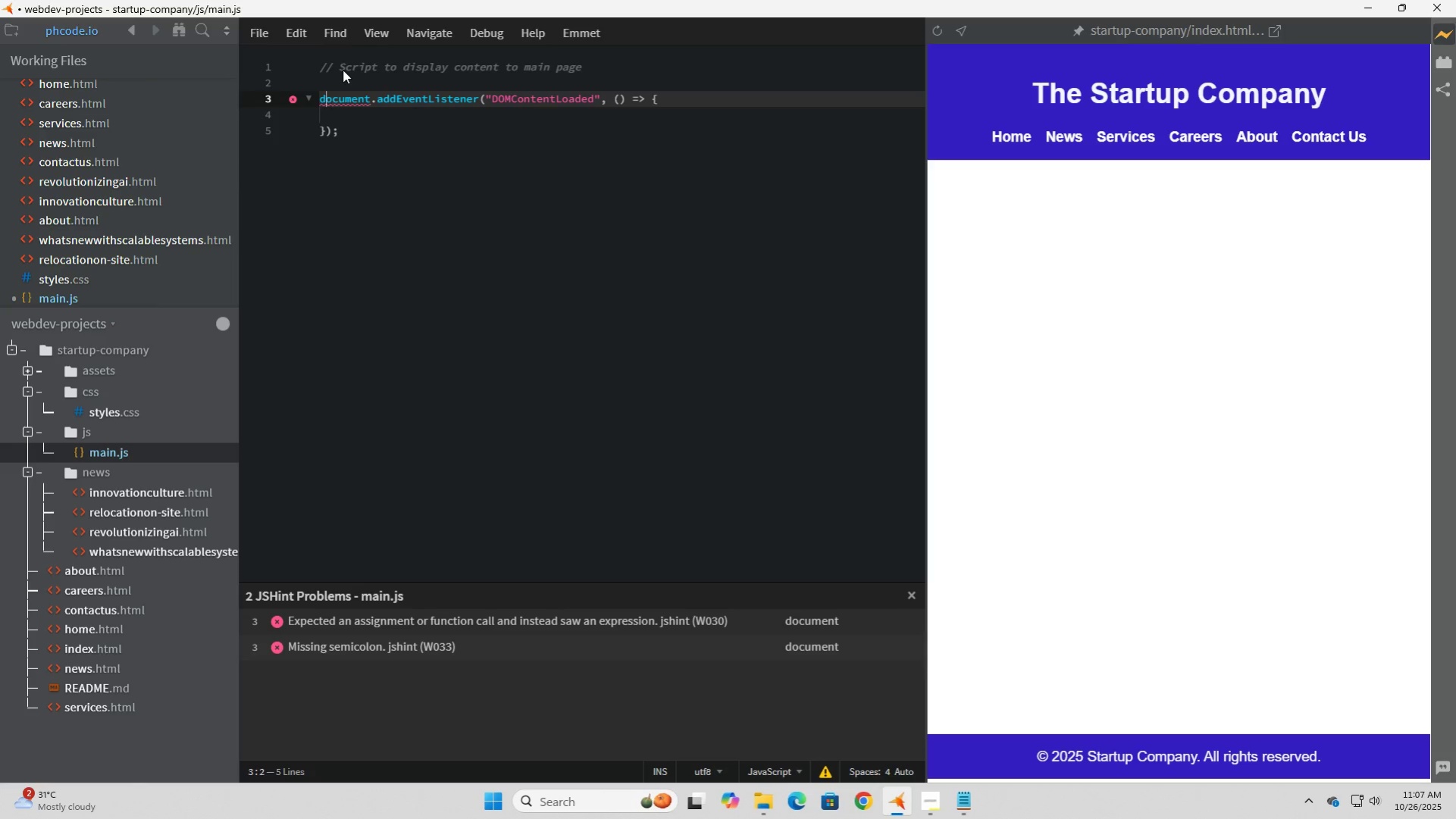 
key(ArrowLeft)
 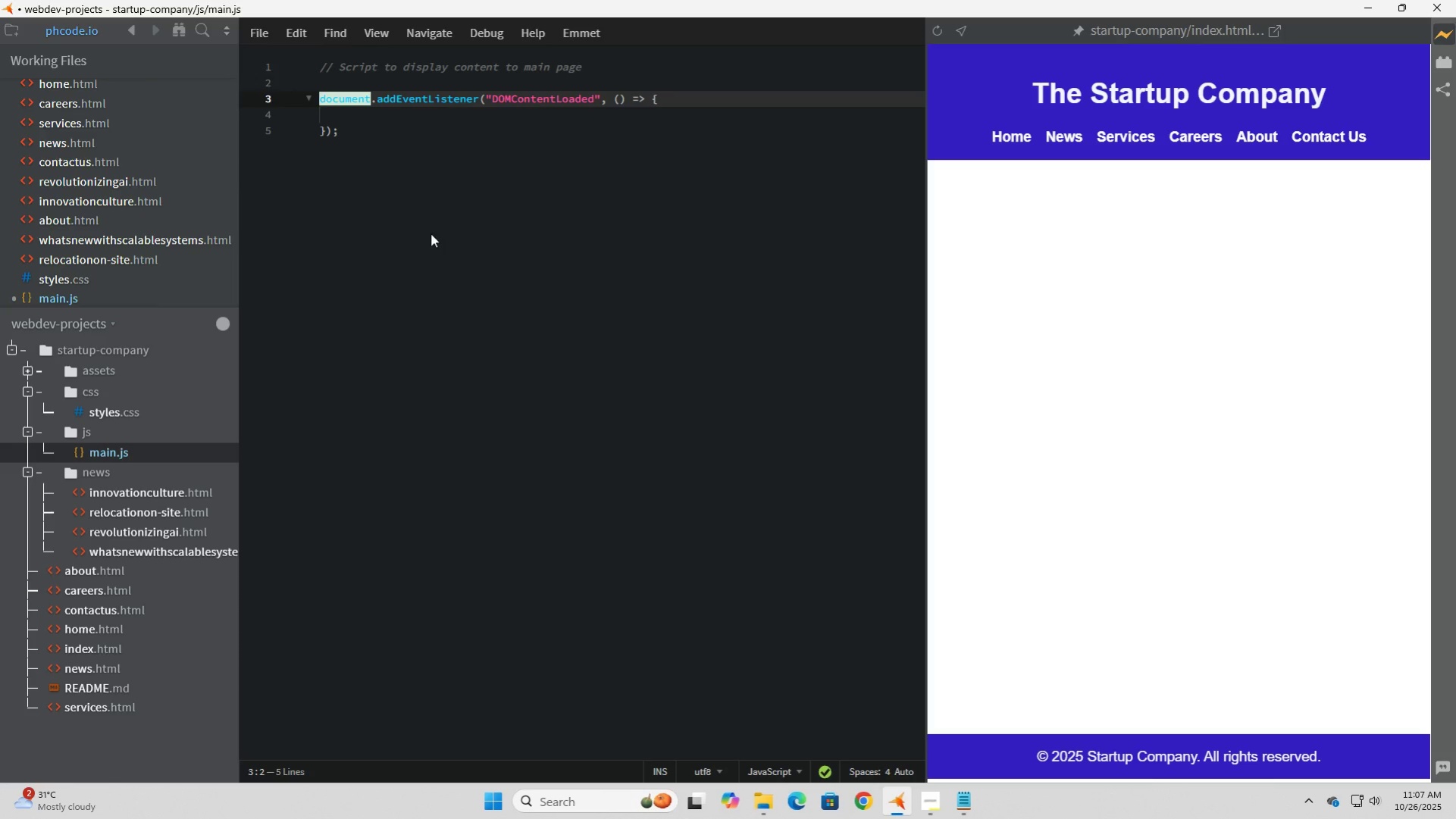 
left_click([407, 123])
 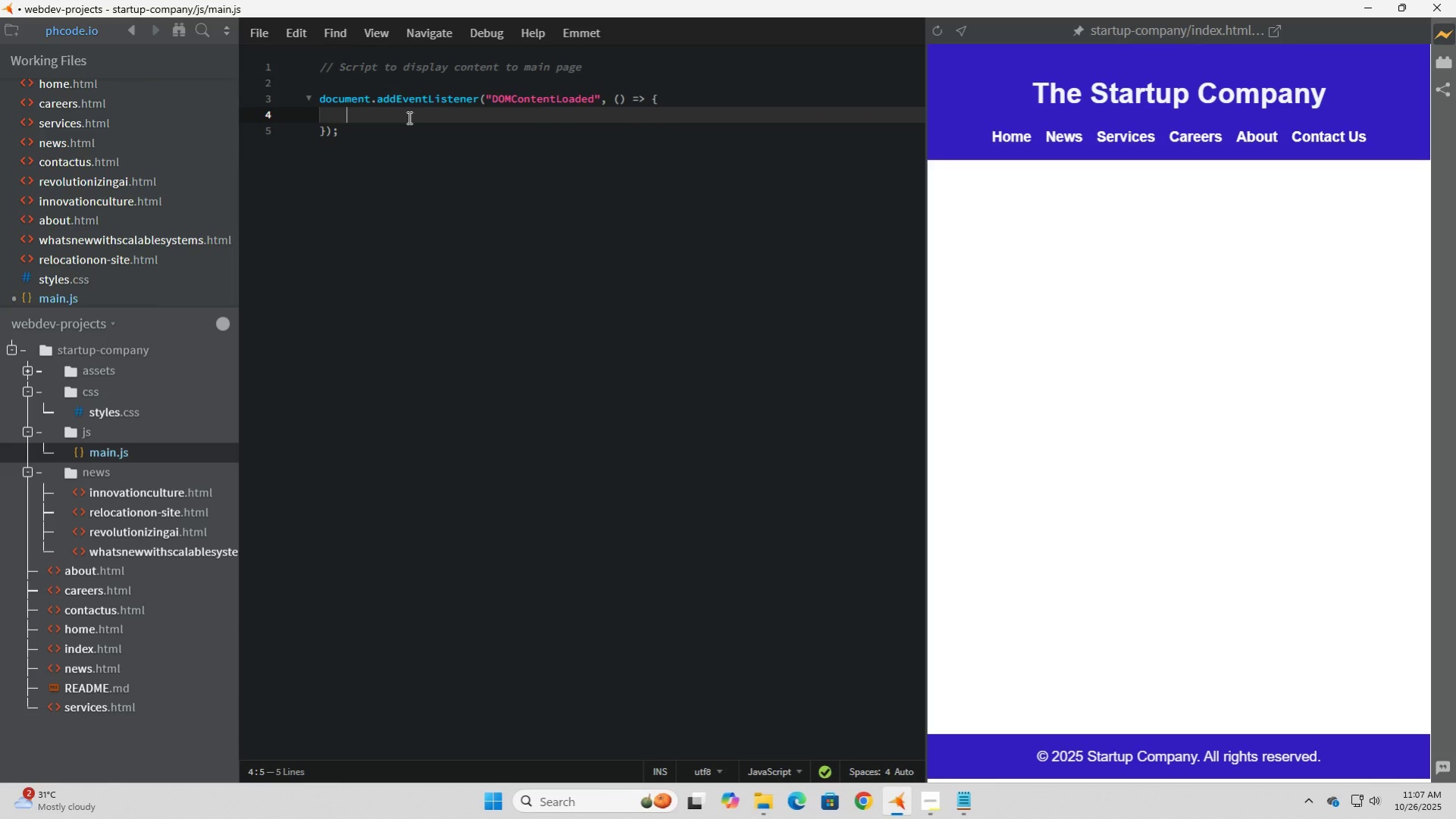 
type(consta)
key(Backspace)
key(Backspace)
type(t content = )
 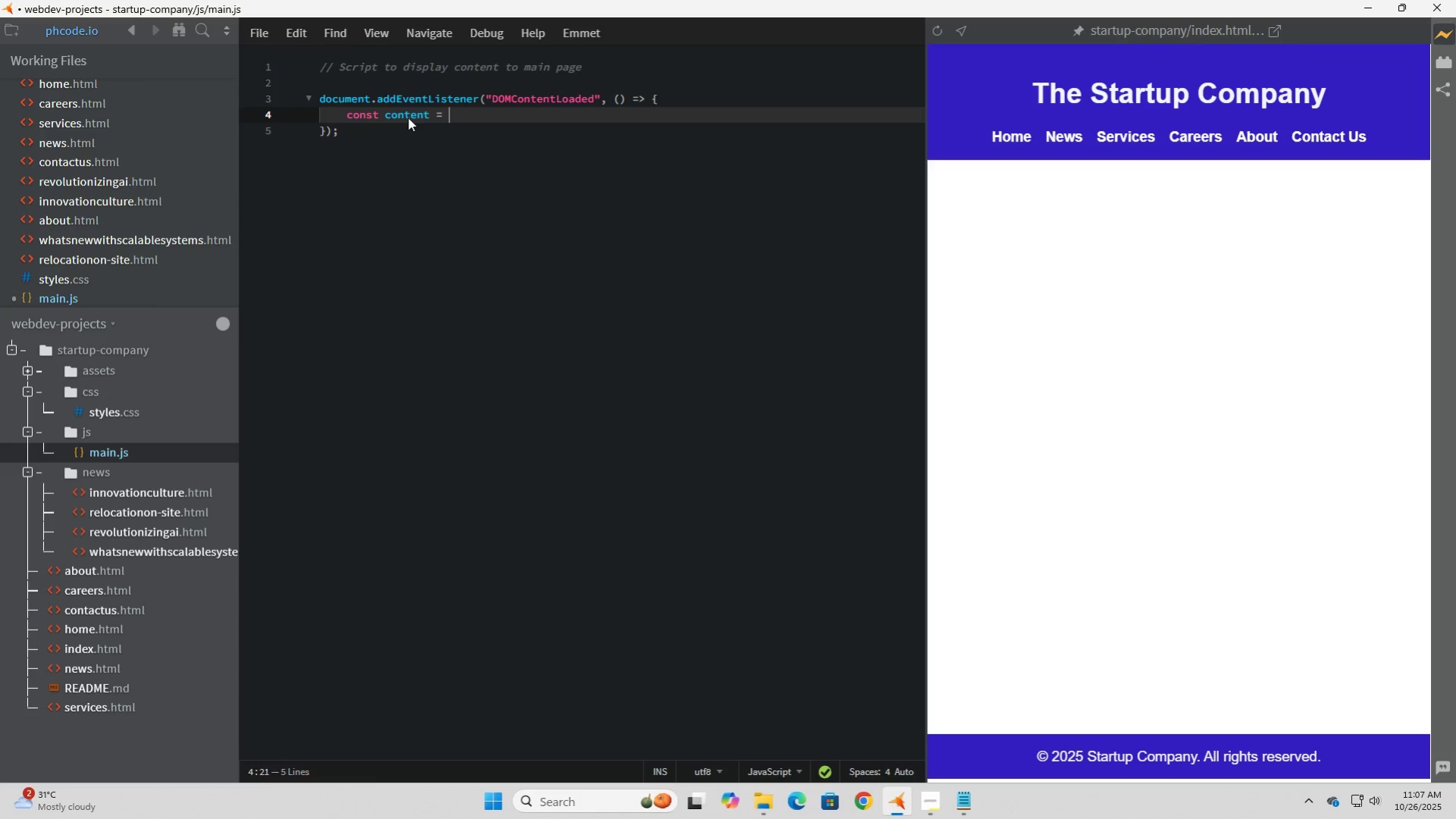 
type(document.getE)
key(Tab)
type(("content)
 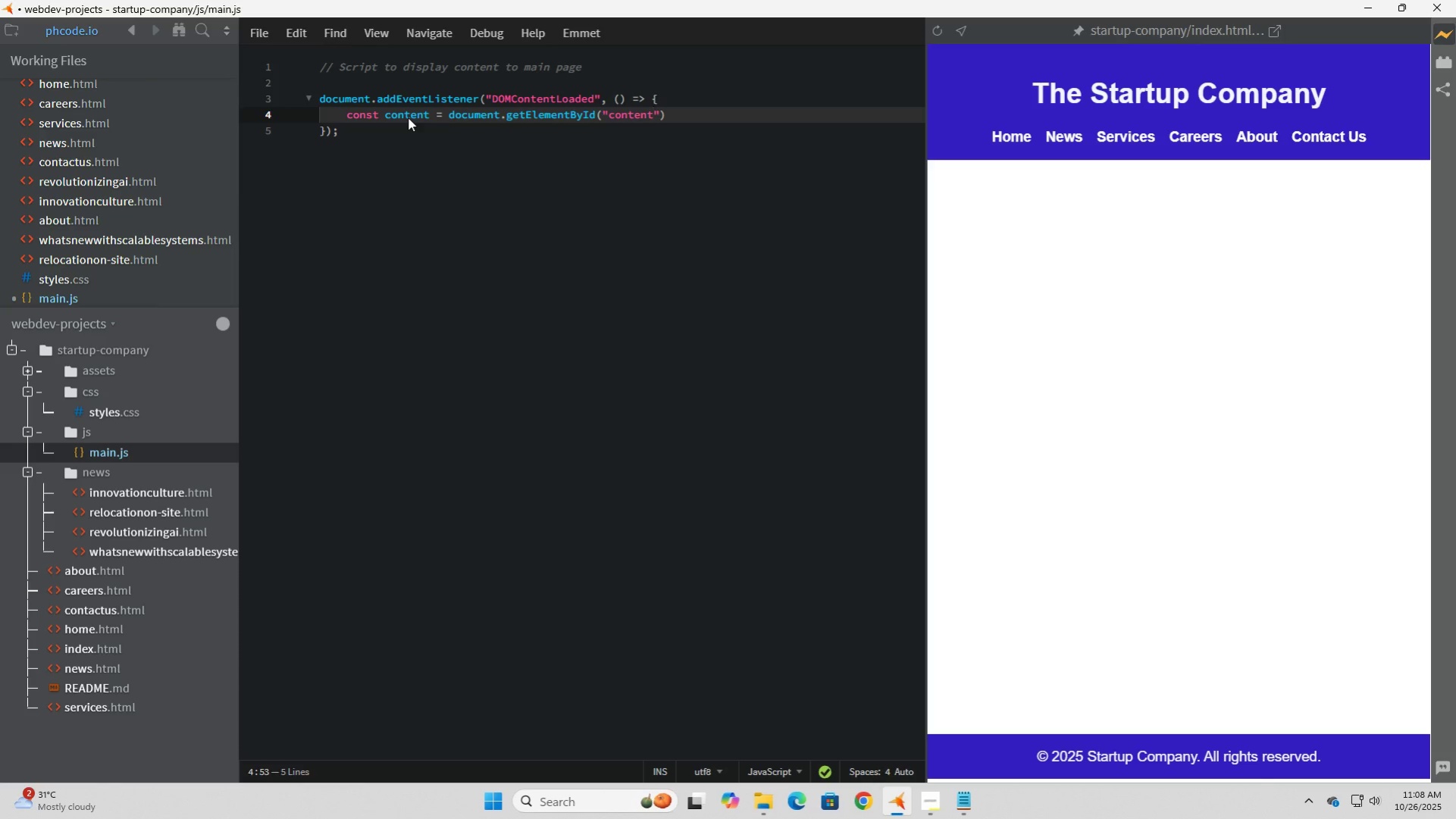 
key(ArrowRight)
 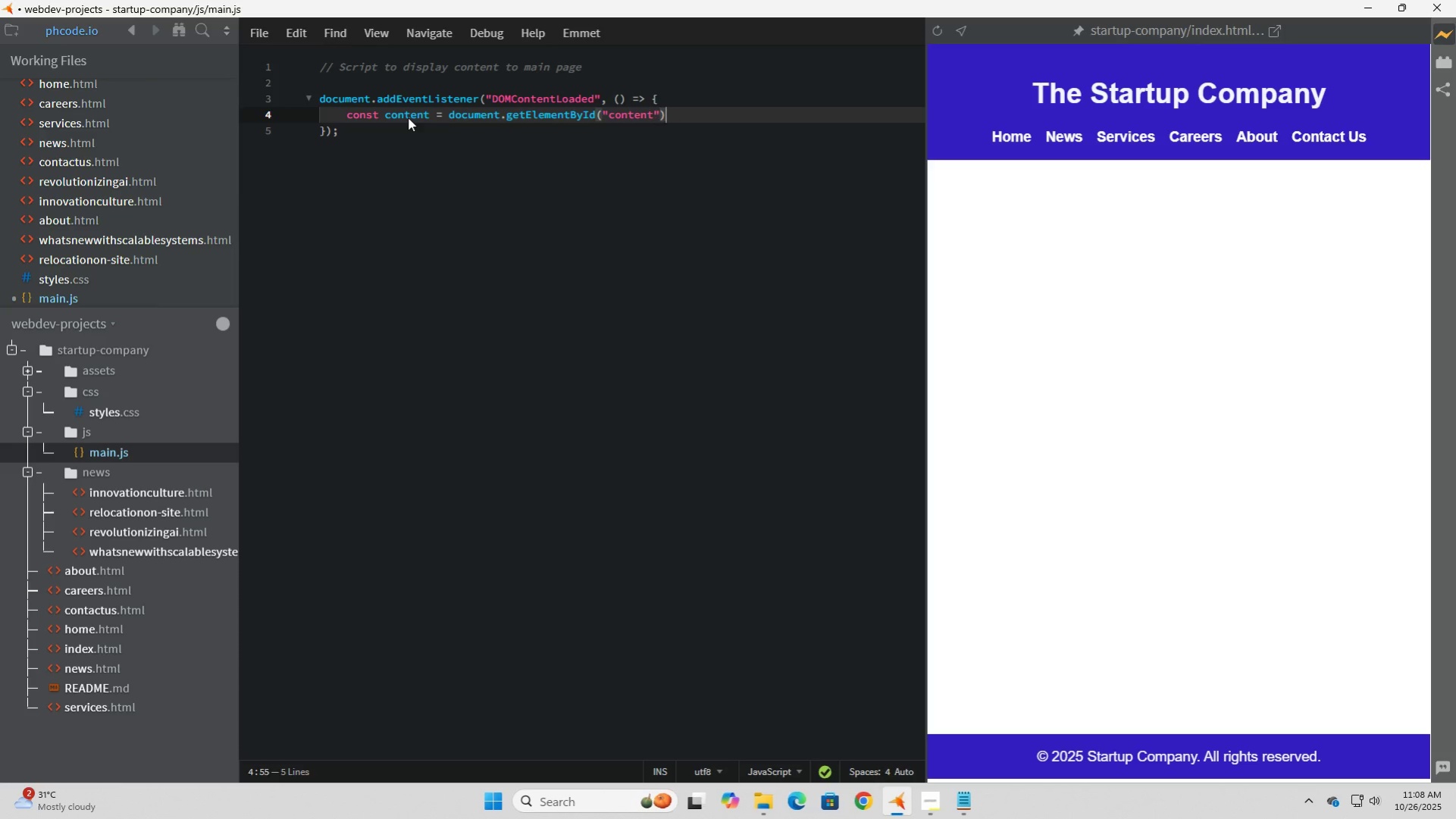 
key(ArrowRight)
 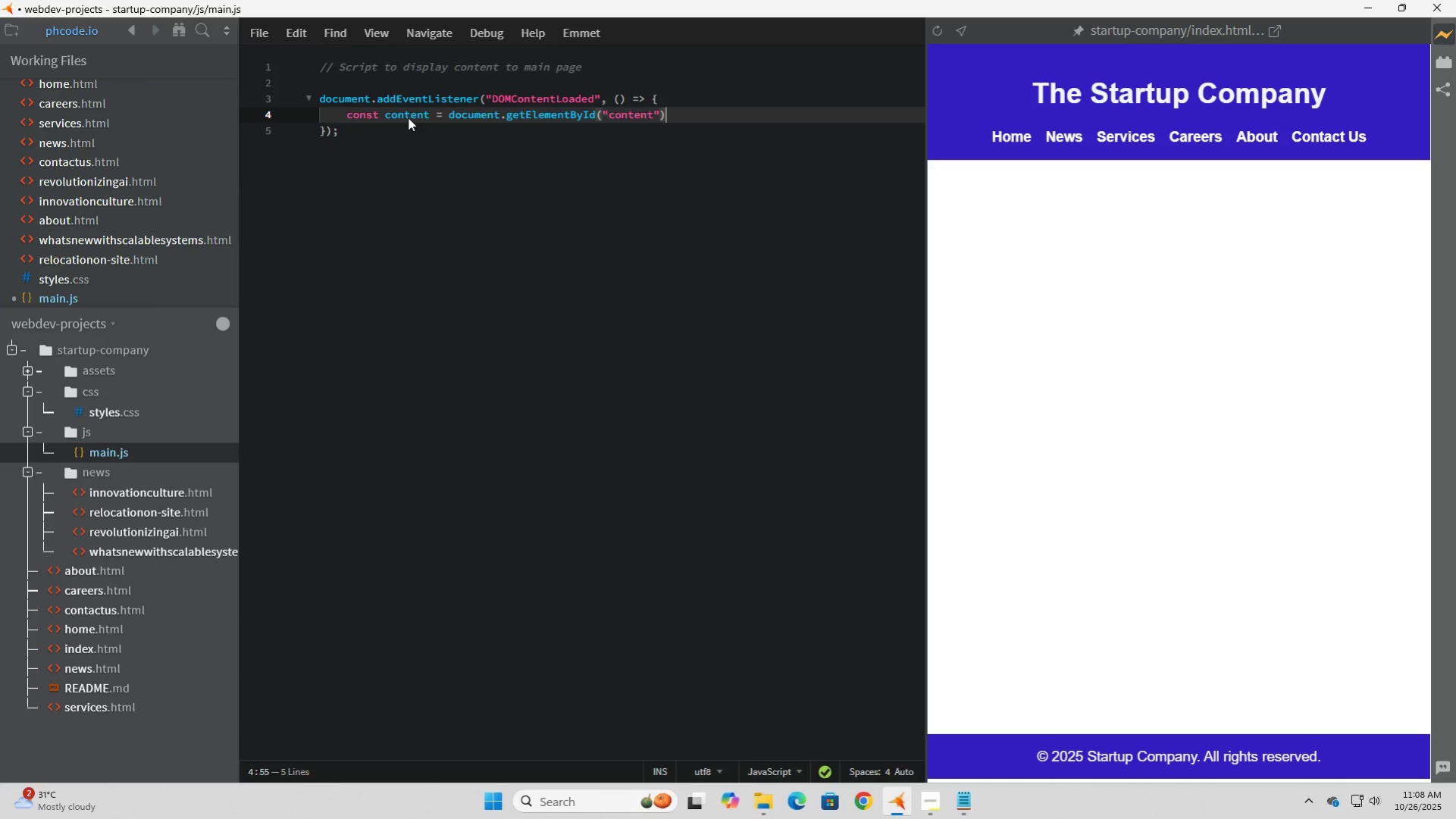 
key(Semicolon)
 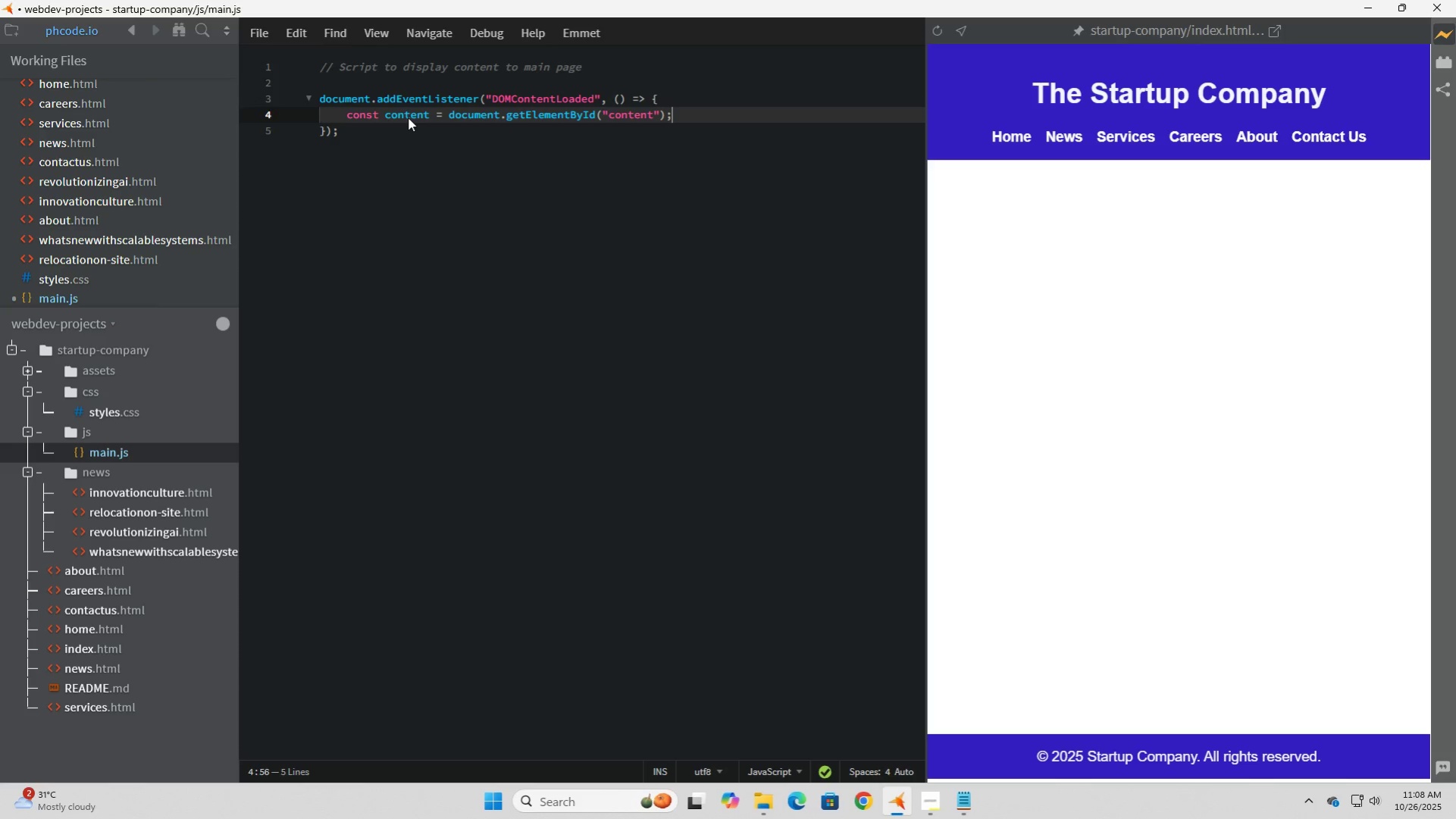 
key(Enter)
 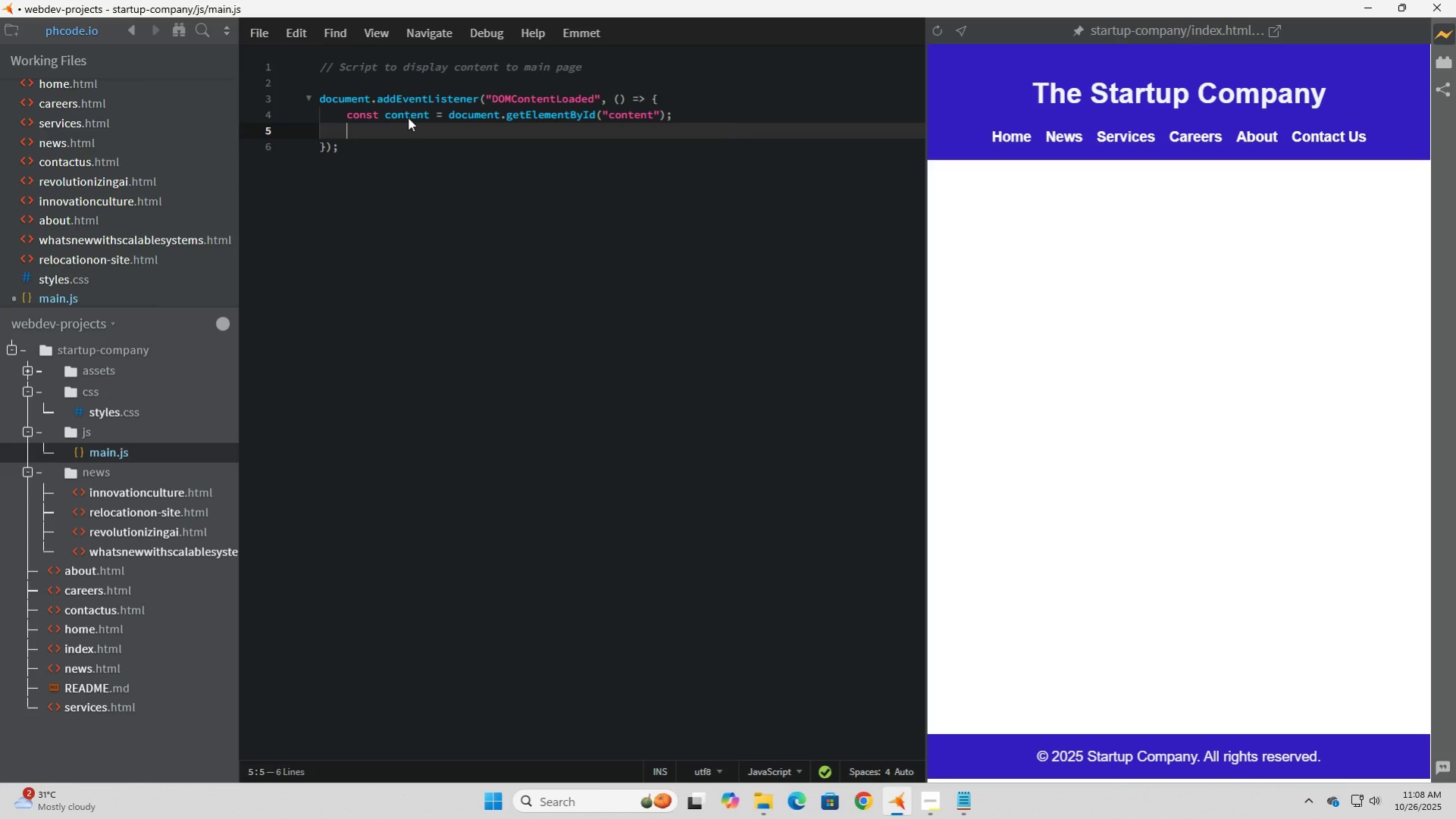 
type(cont)
key(Backspace)
type(st)
key(Tab)
type( link = doc)
key(Tab)
type(.querySelect)
 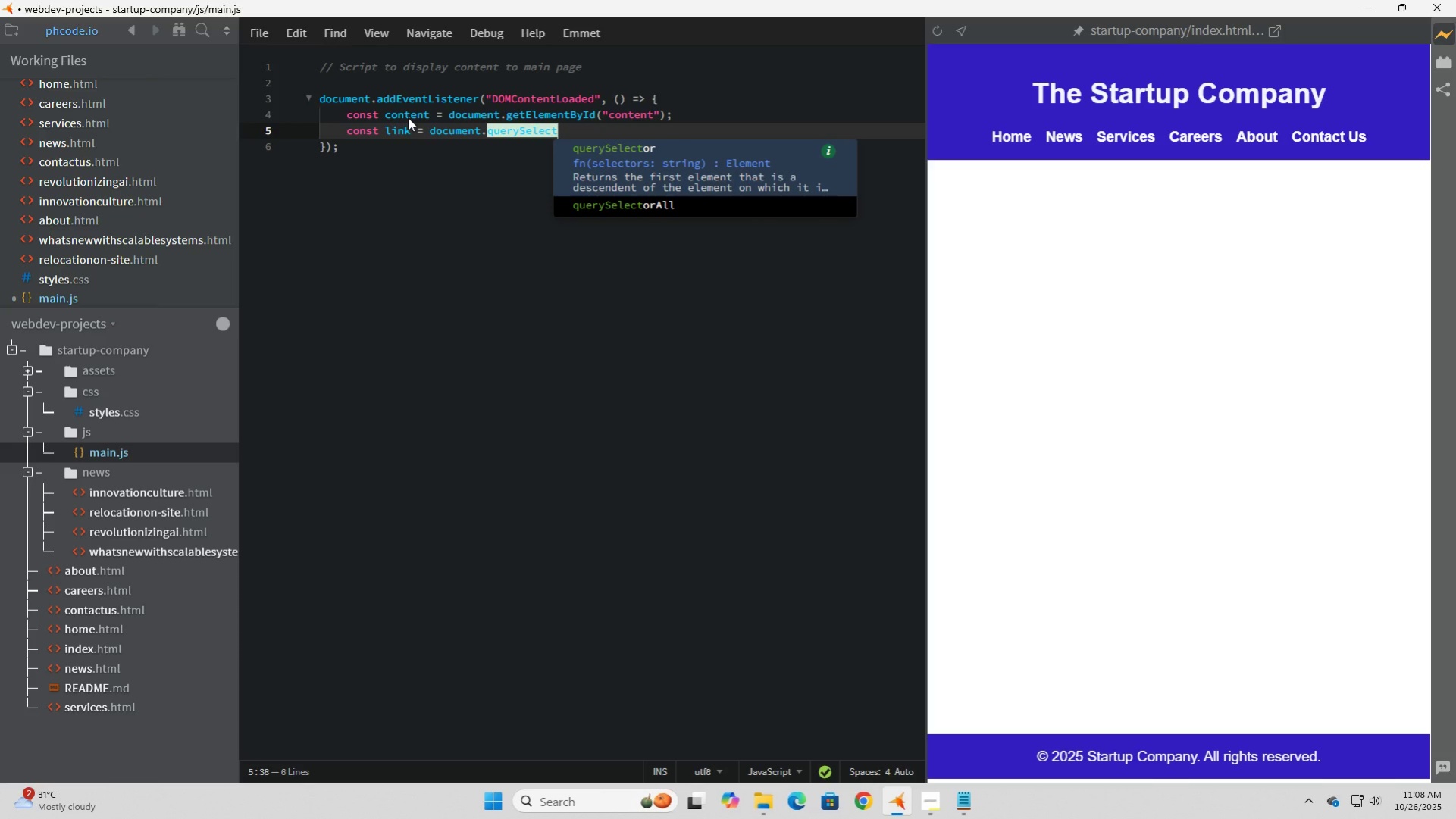 
key(ArrowLeft)
 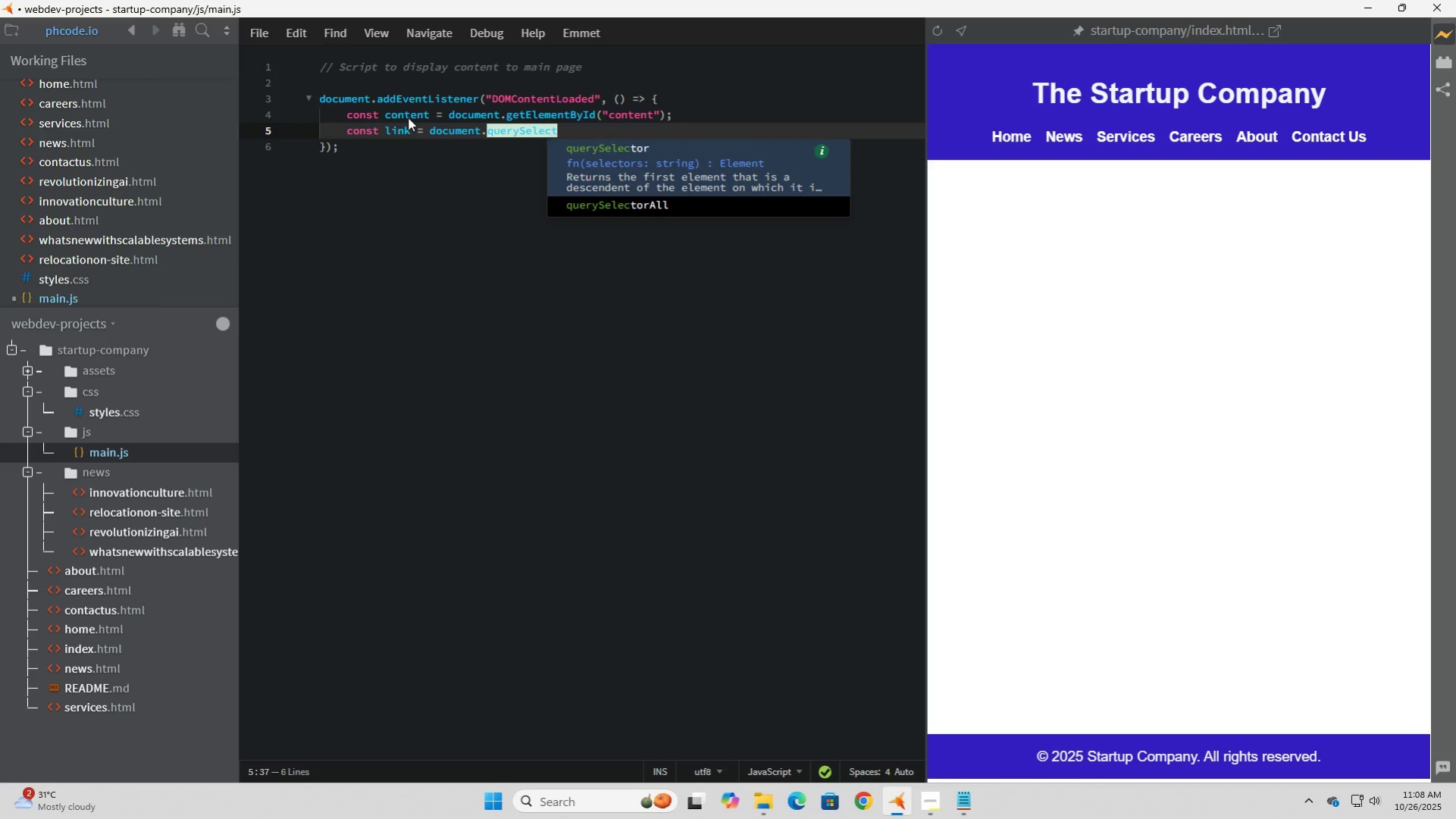 
key(Tab)
 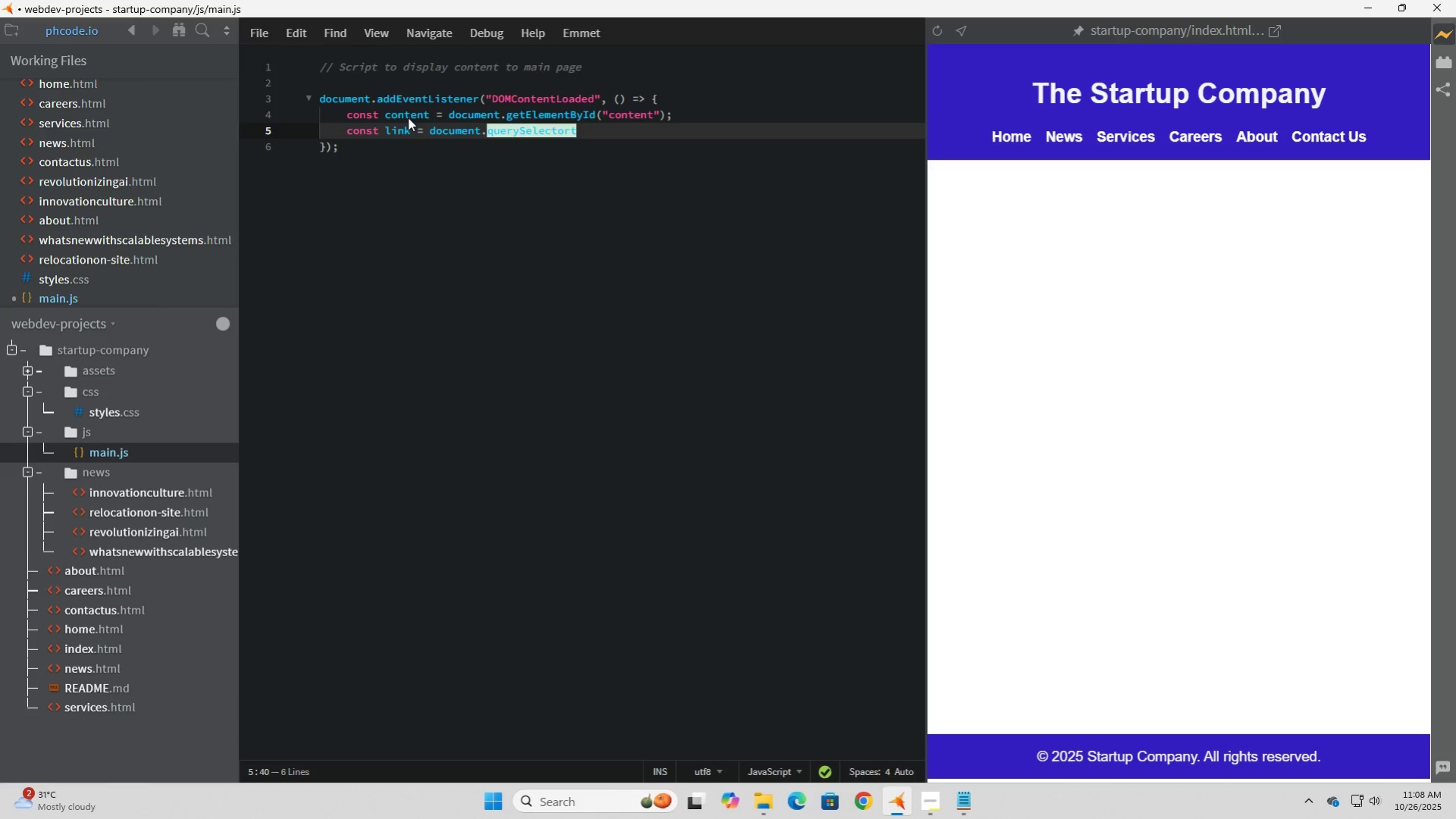 
type(("na)
key(Backspace)
key(Backspace)
 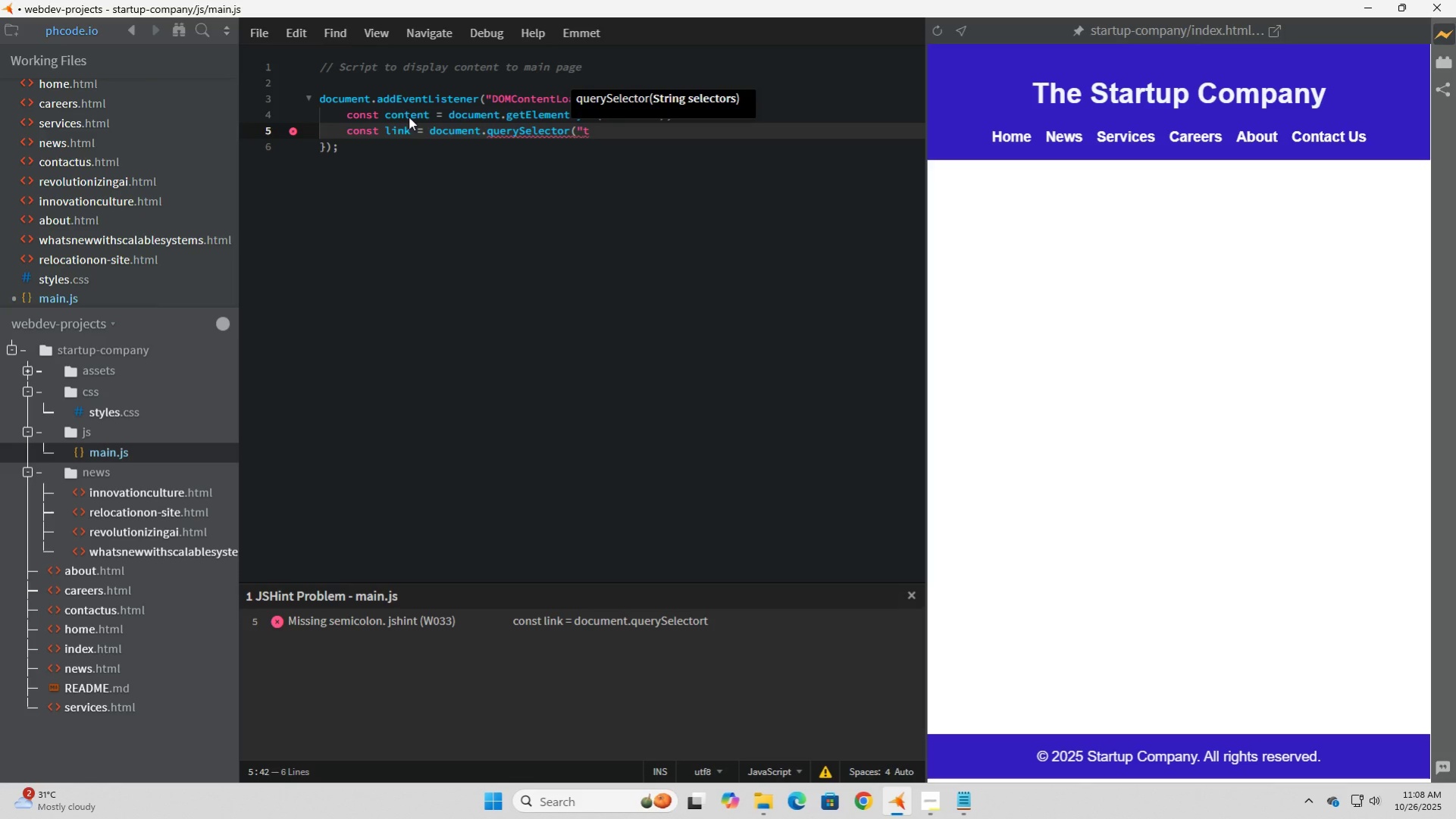 
key(ArrowRight)
 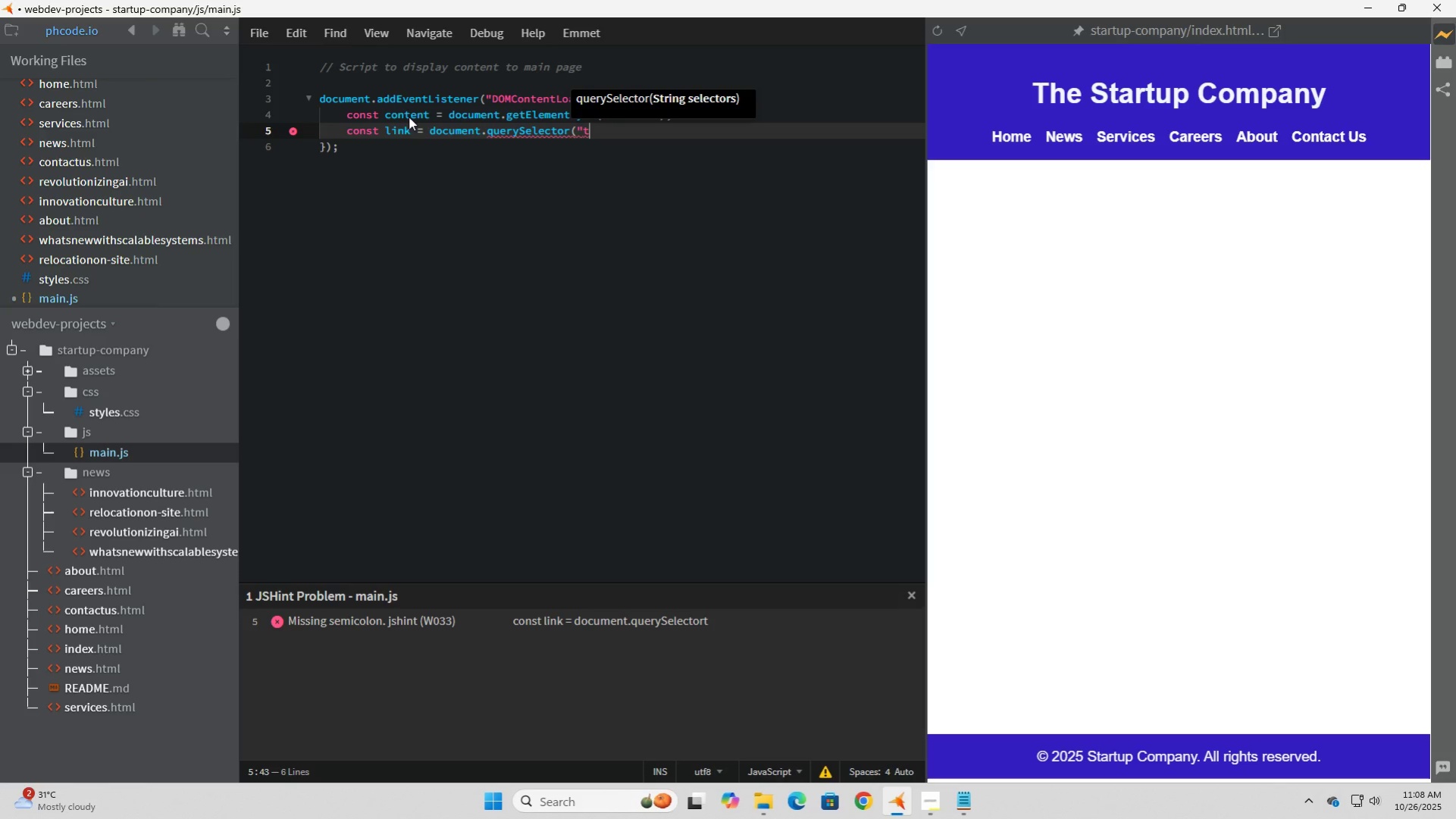 
key(Backspace)
 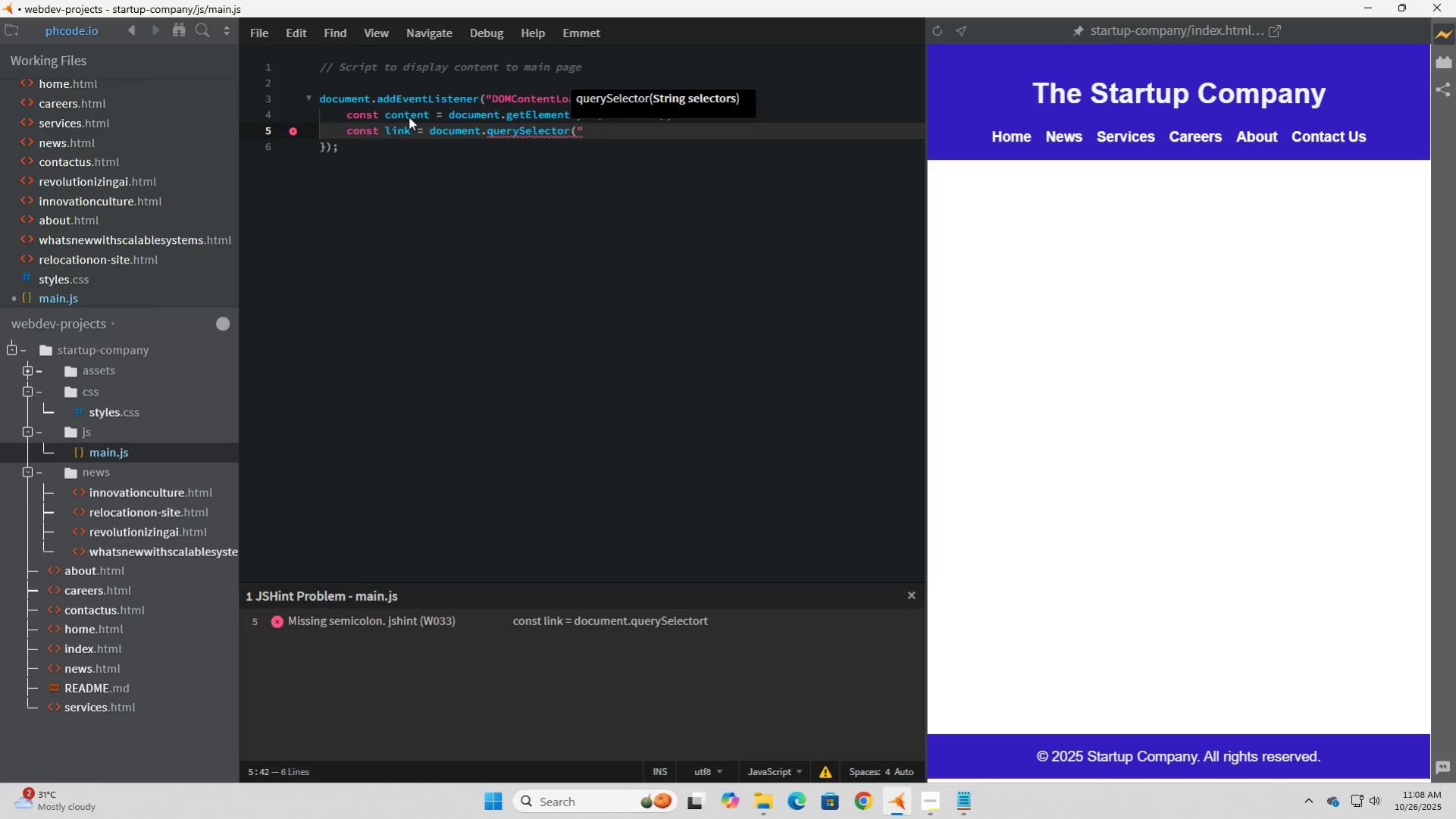 
key(ArrowLeft)
 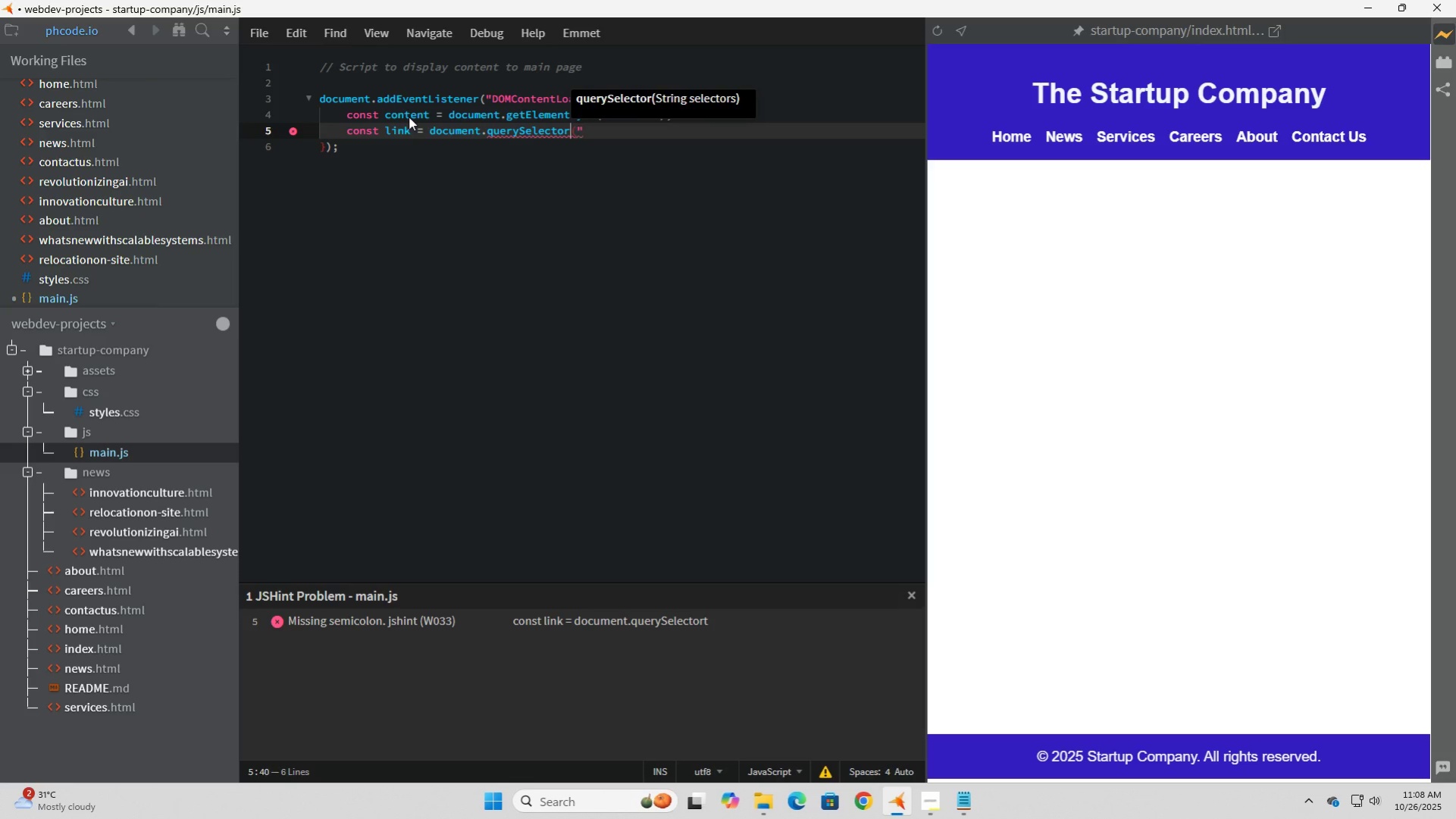 
key(ArrowLeft)
 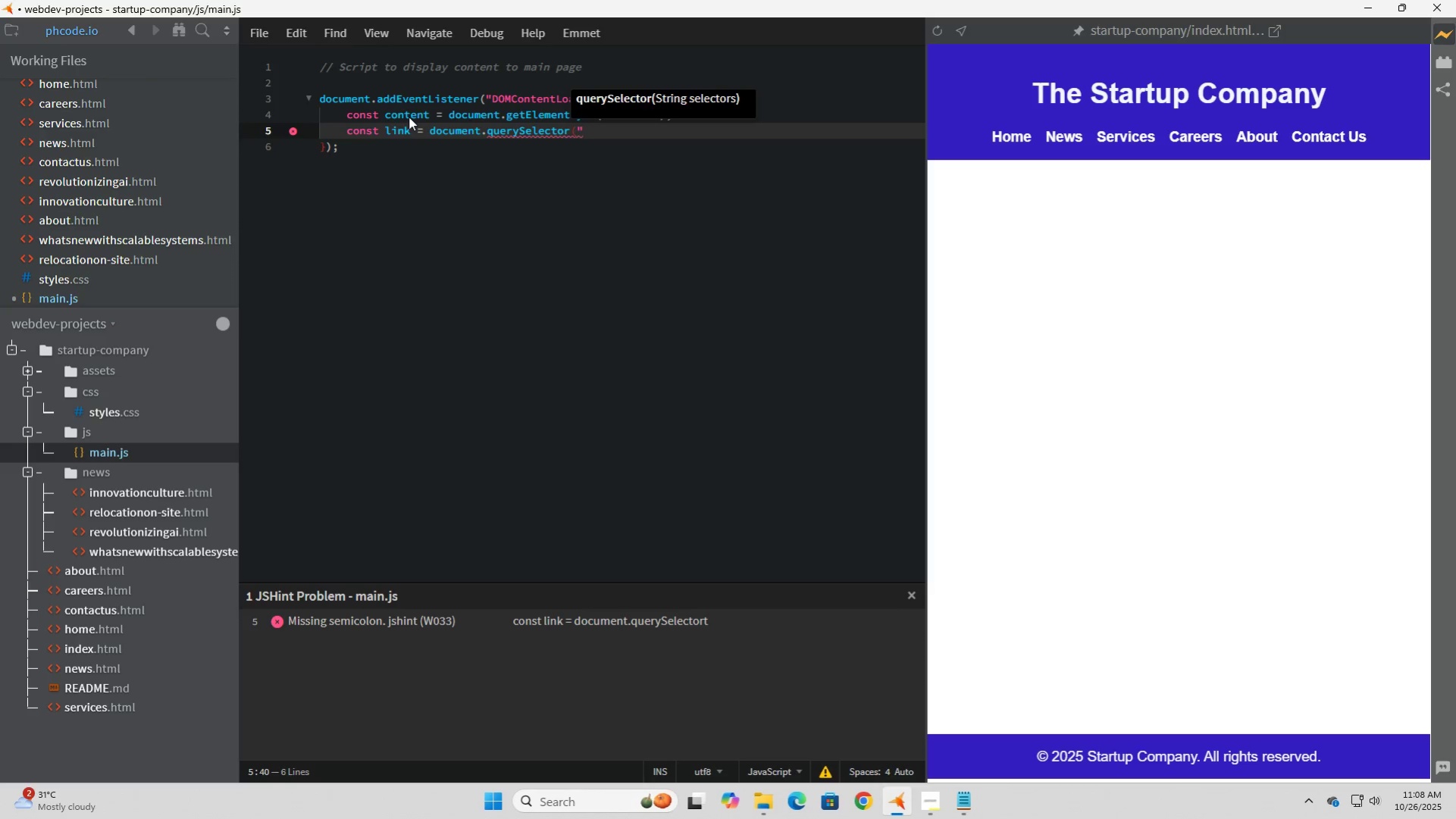 
type(All)
 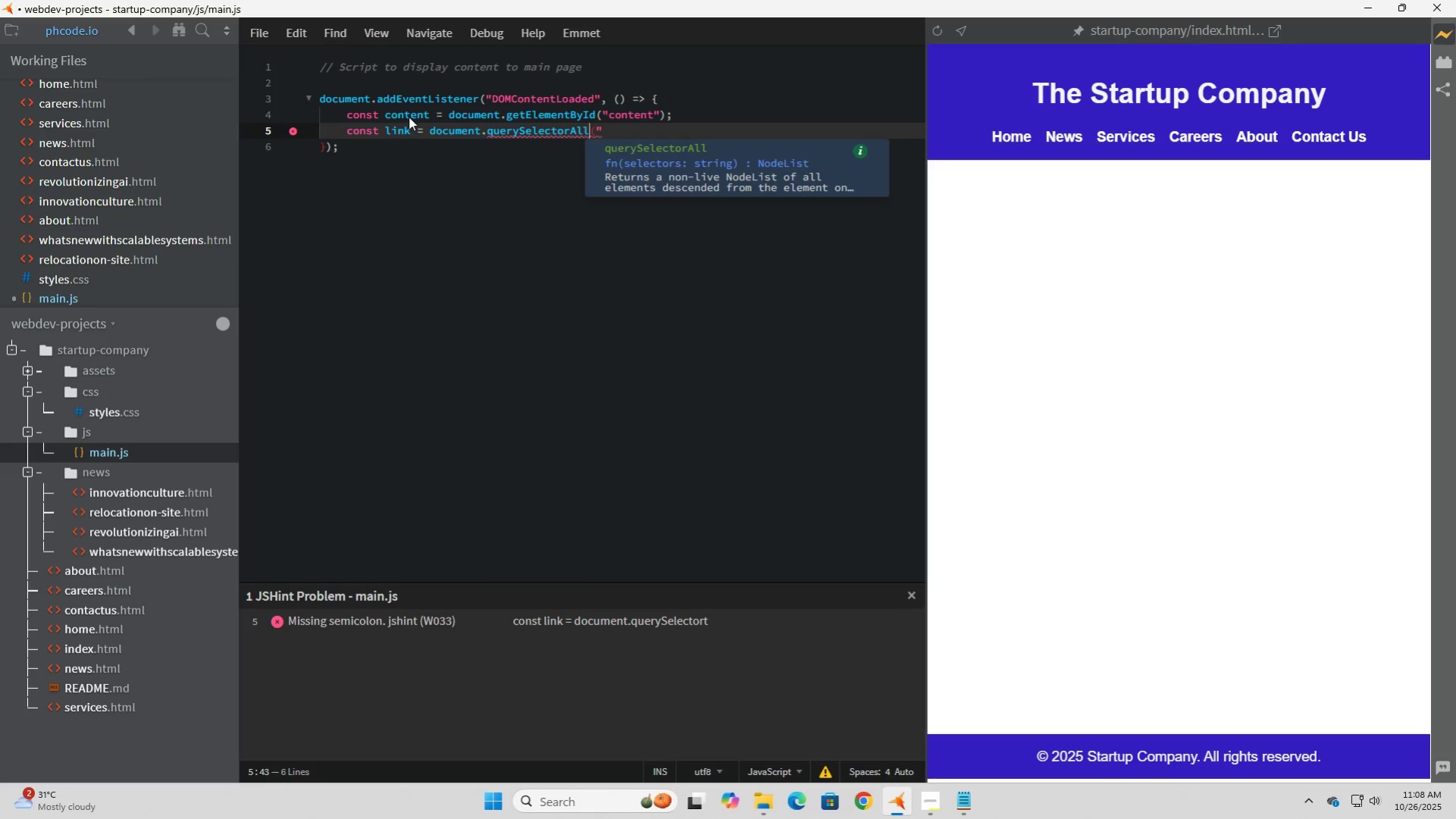 
key(ArrowRight)
 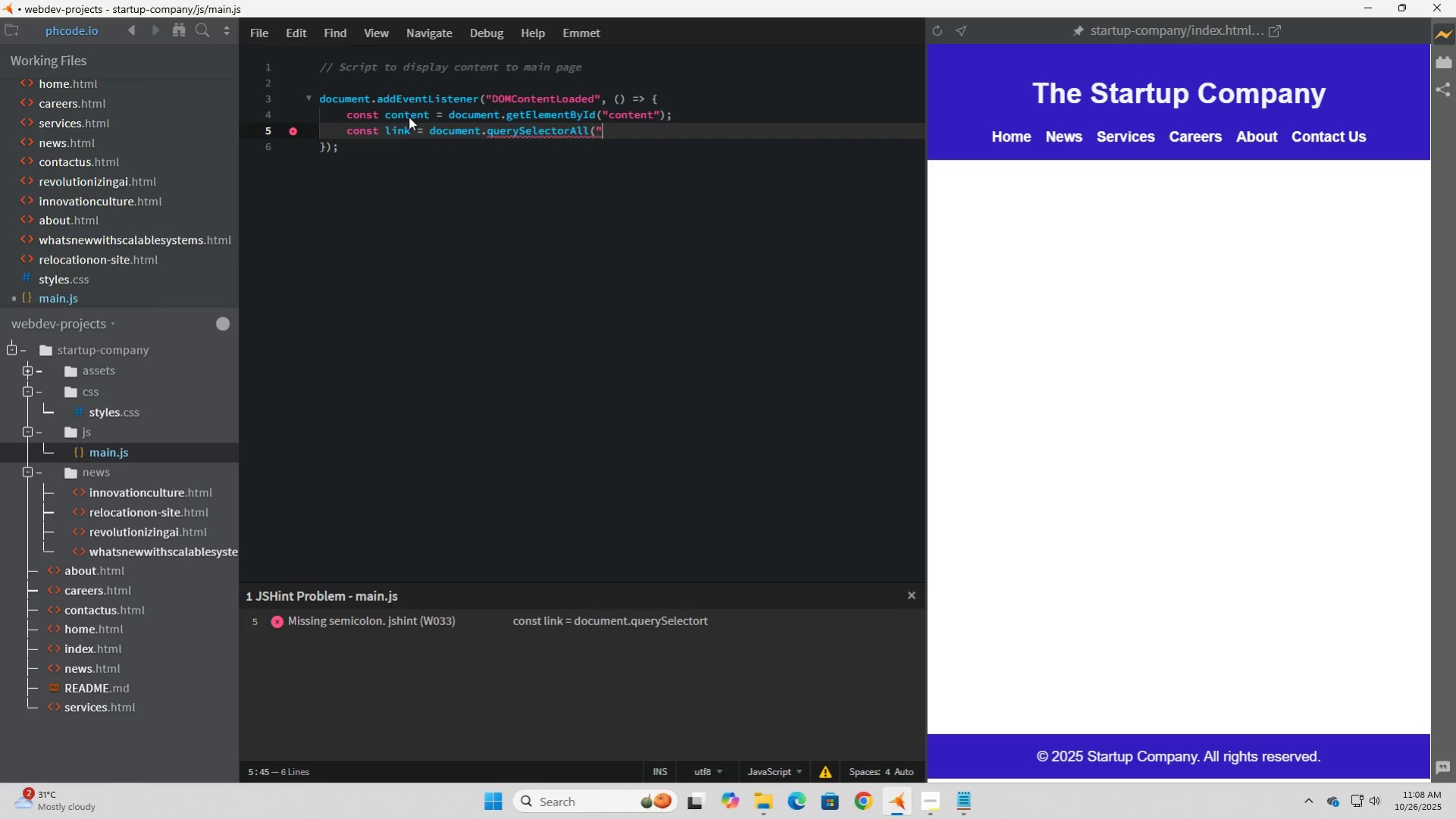 
key(ArrowRight)
 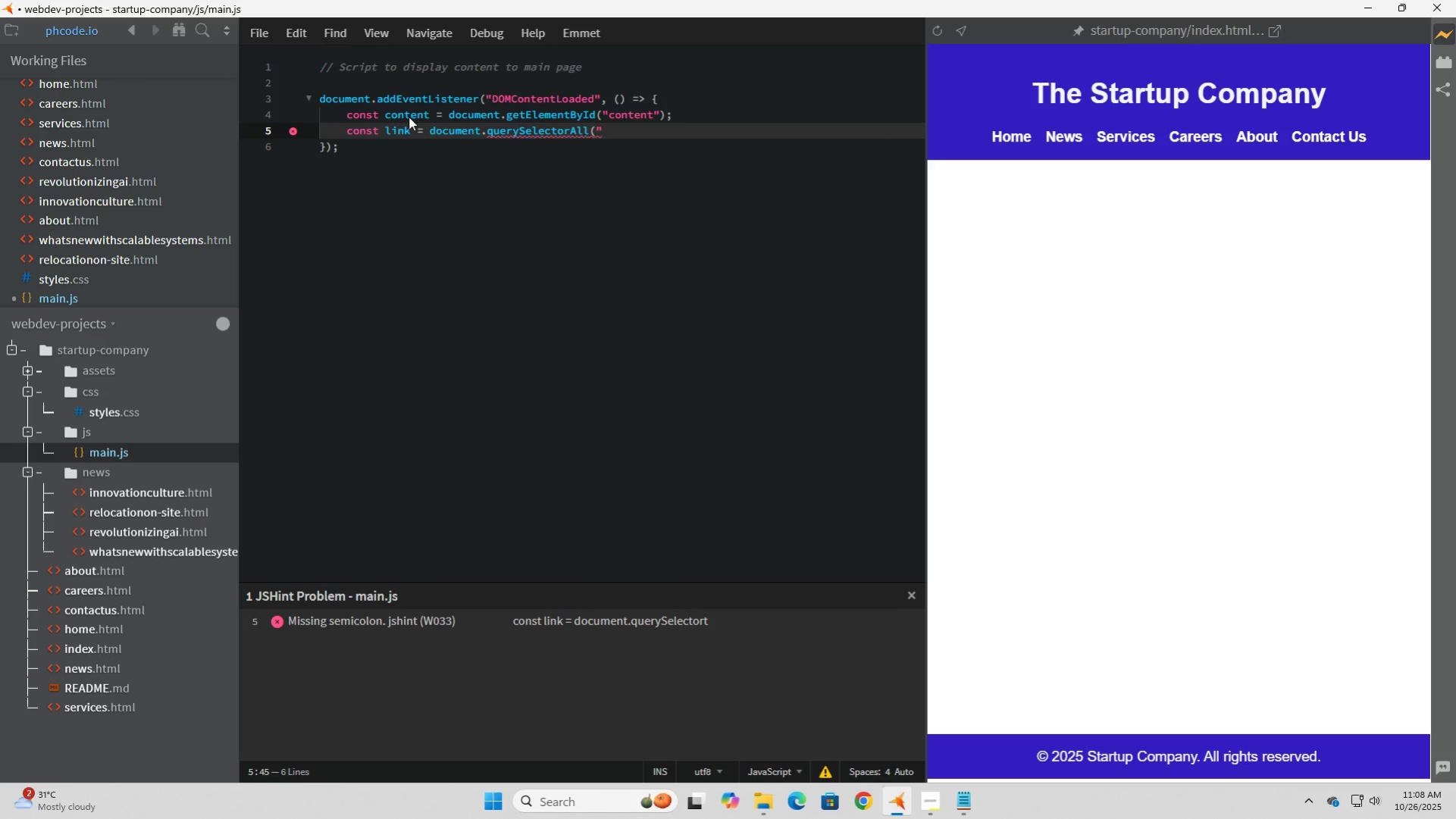 
type(nav a");)
 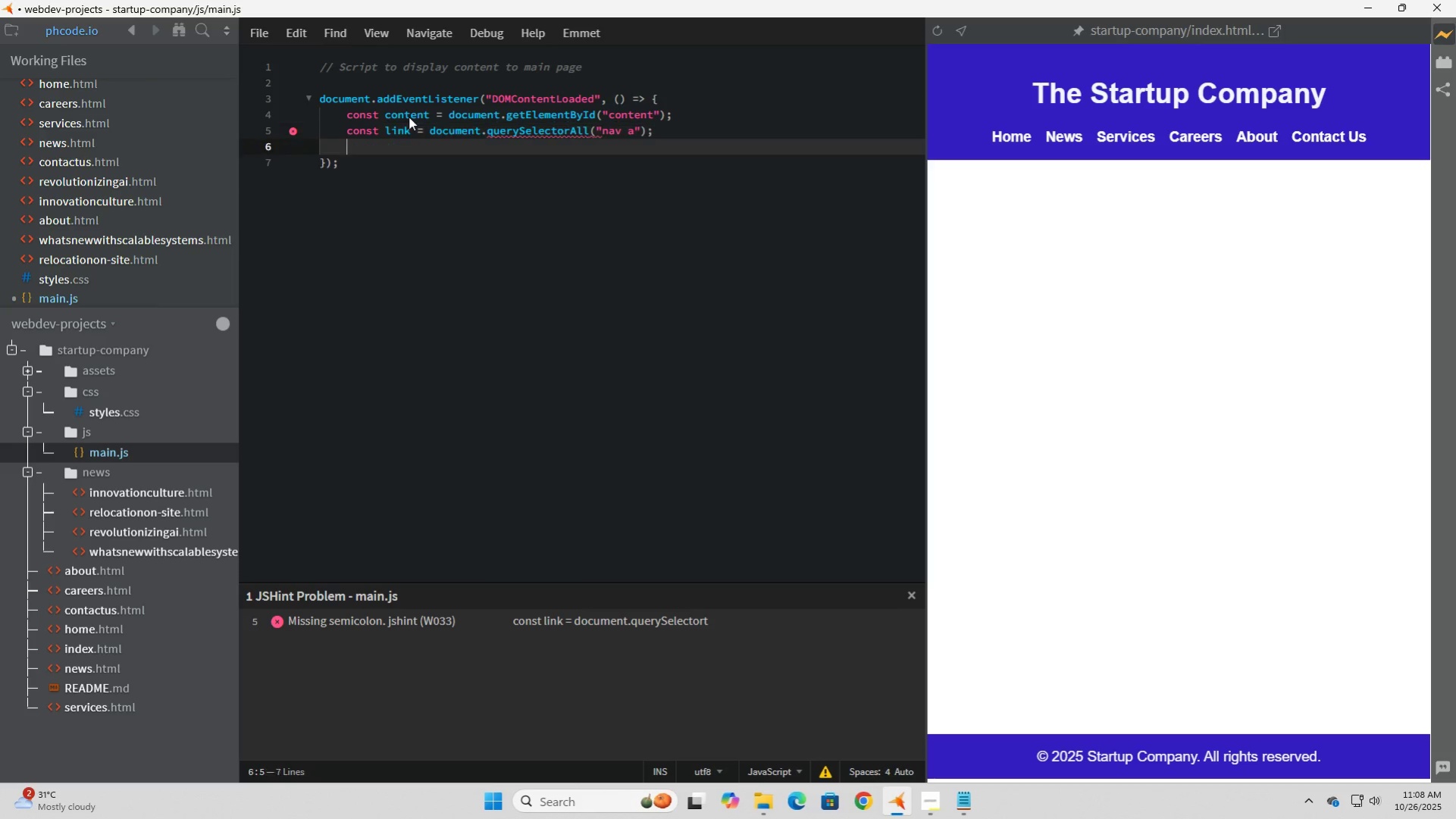 
 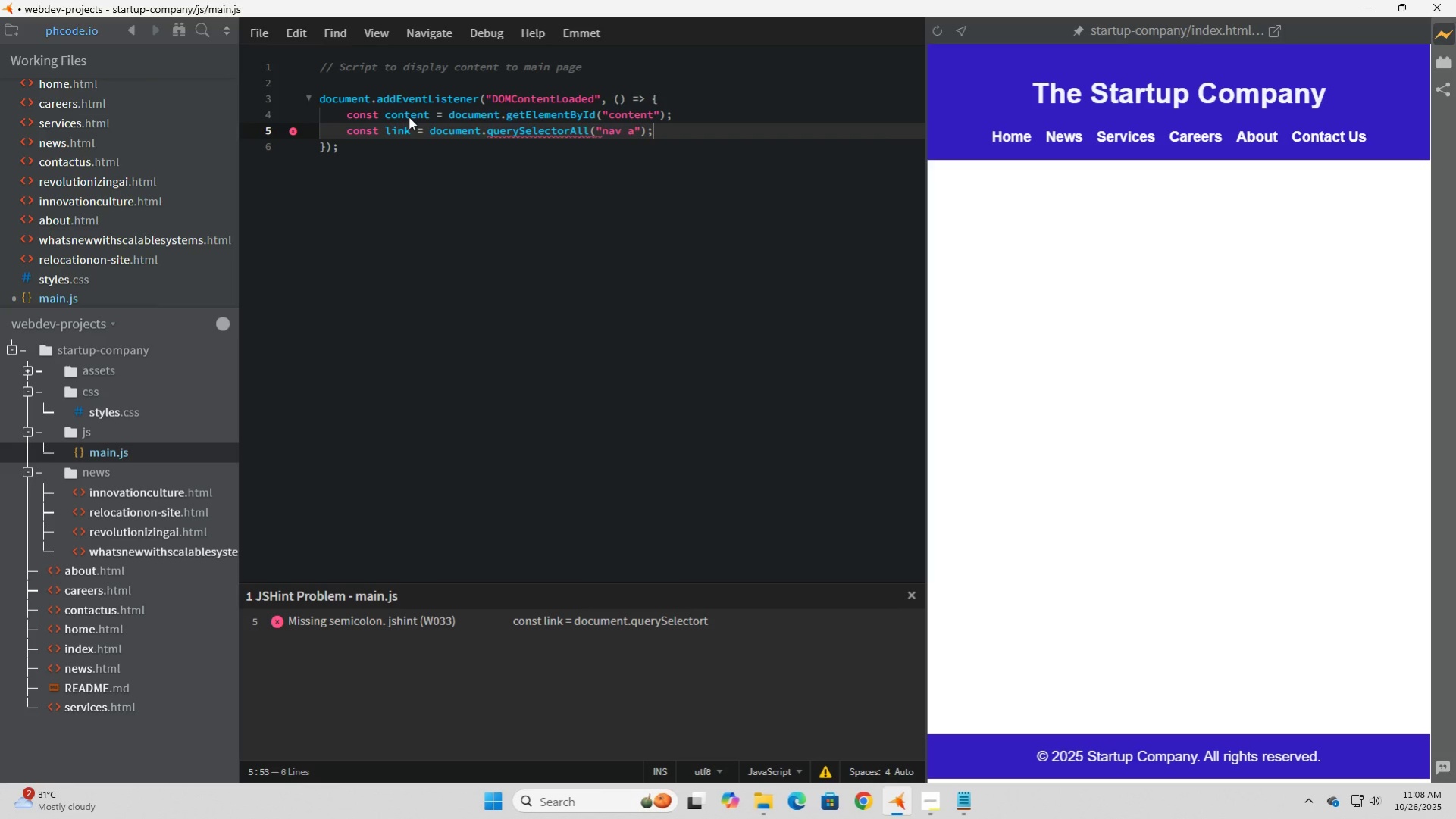 
key(Enter)
 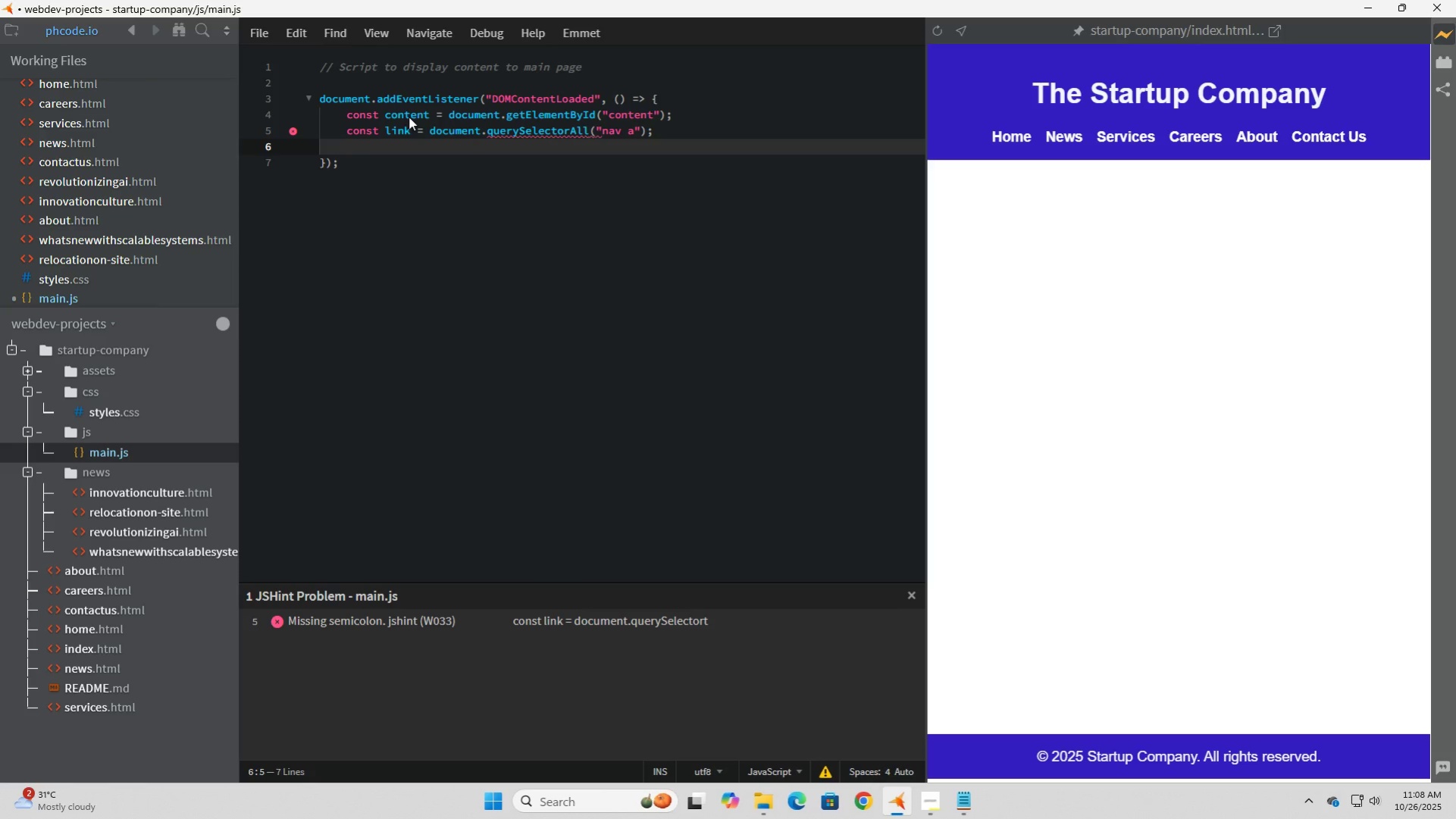 
wait(14.46)
 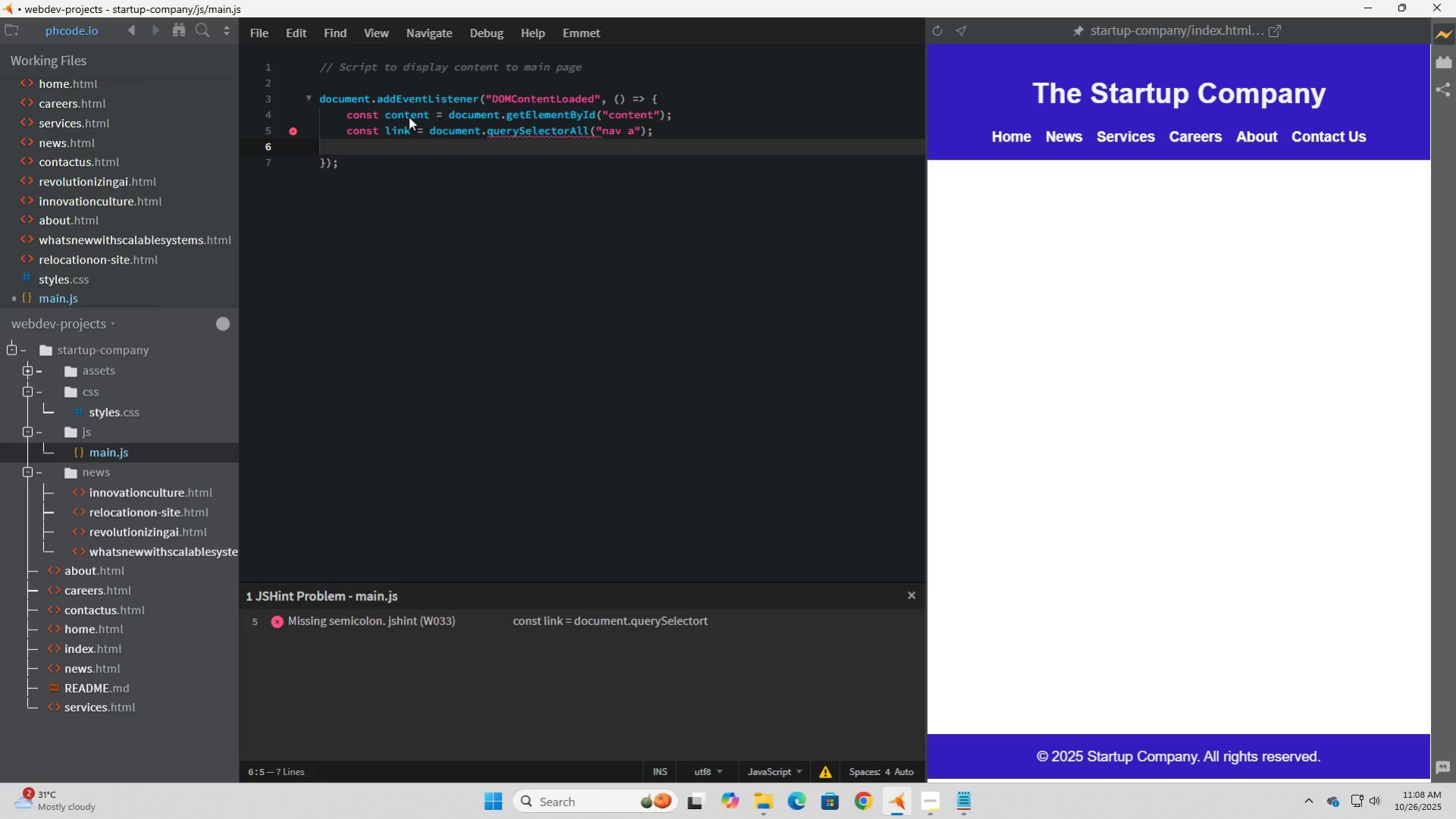 
key(Enter)
 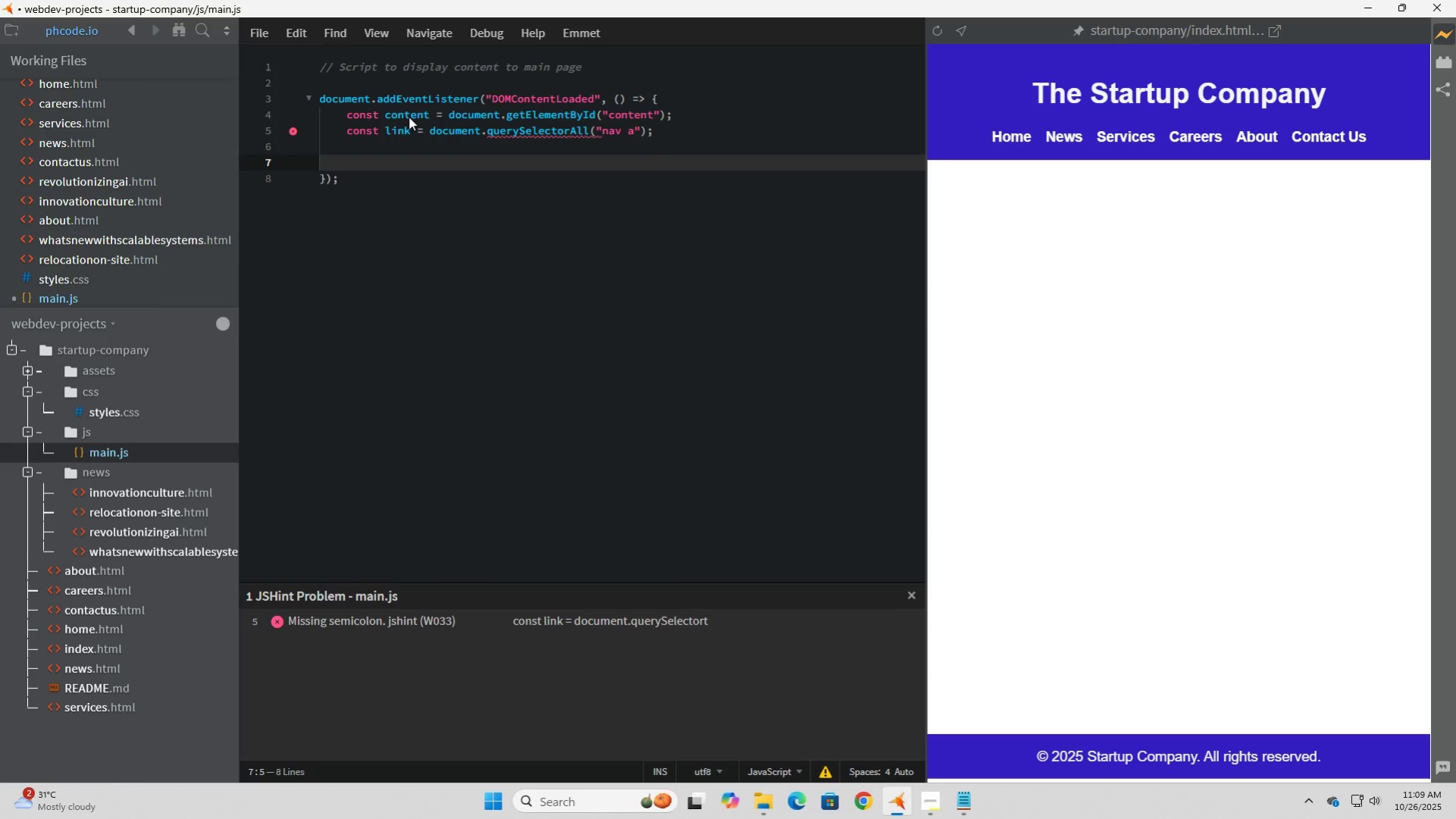 
type(async function)
 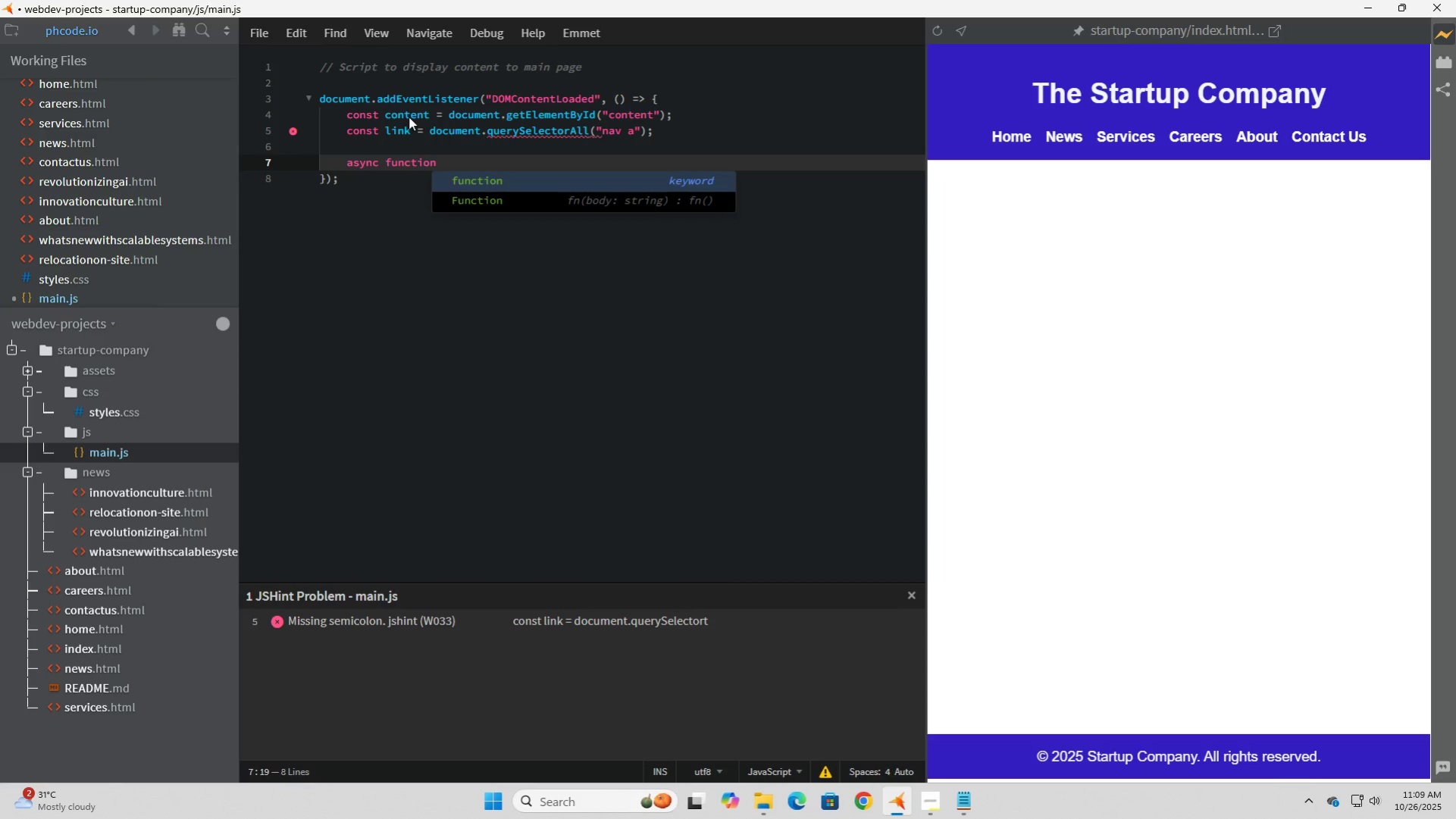 
key(Tab)
type( loadpa)
key(Backspace)
key(Backspace)
key(Backspace)
type(dPage())
 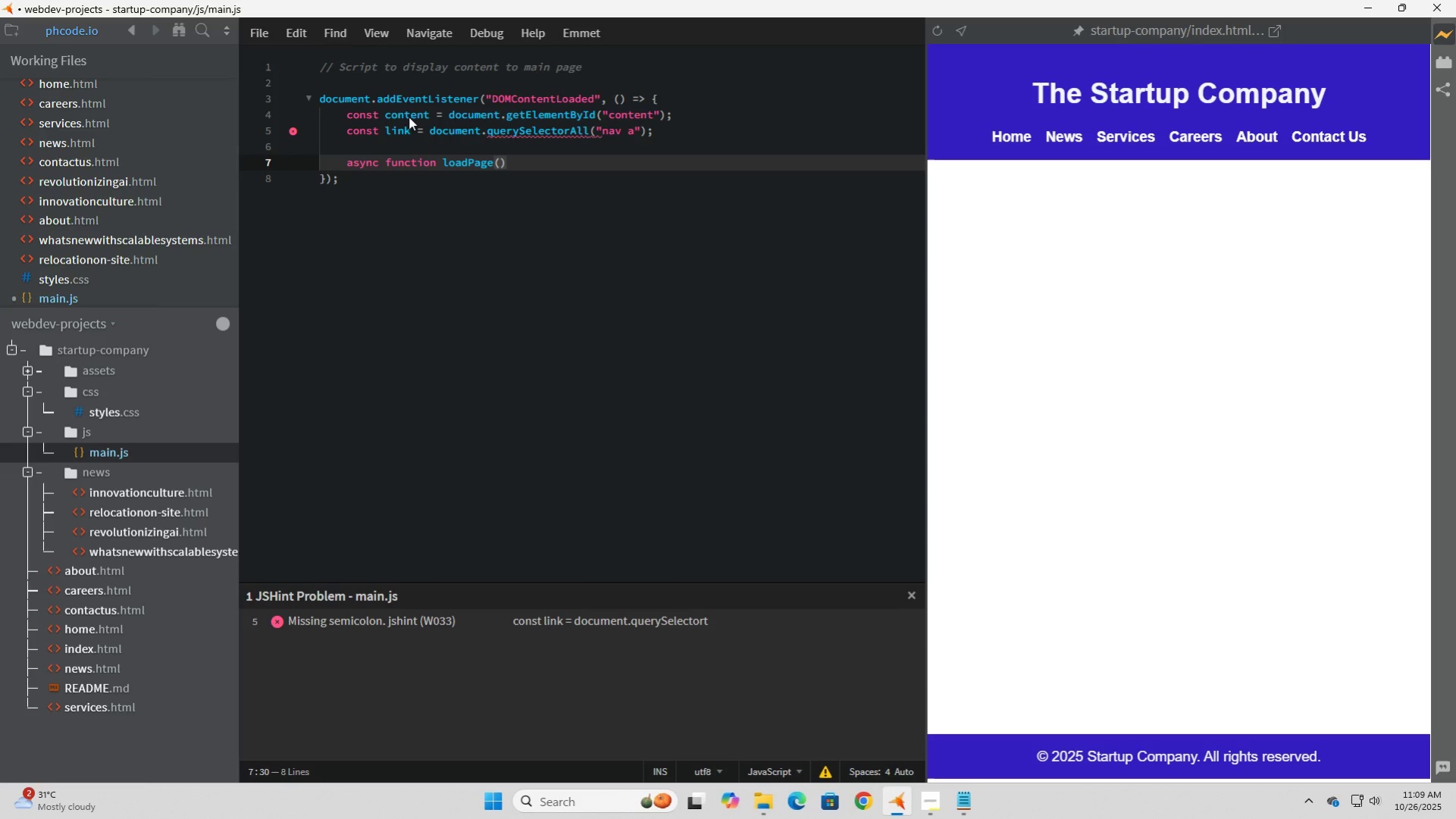 
key(ArrowLeft)
 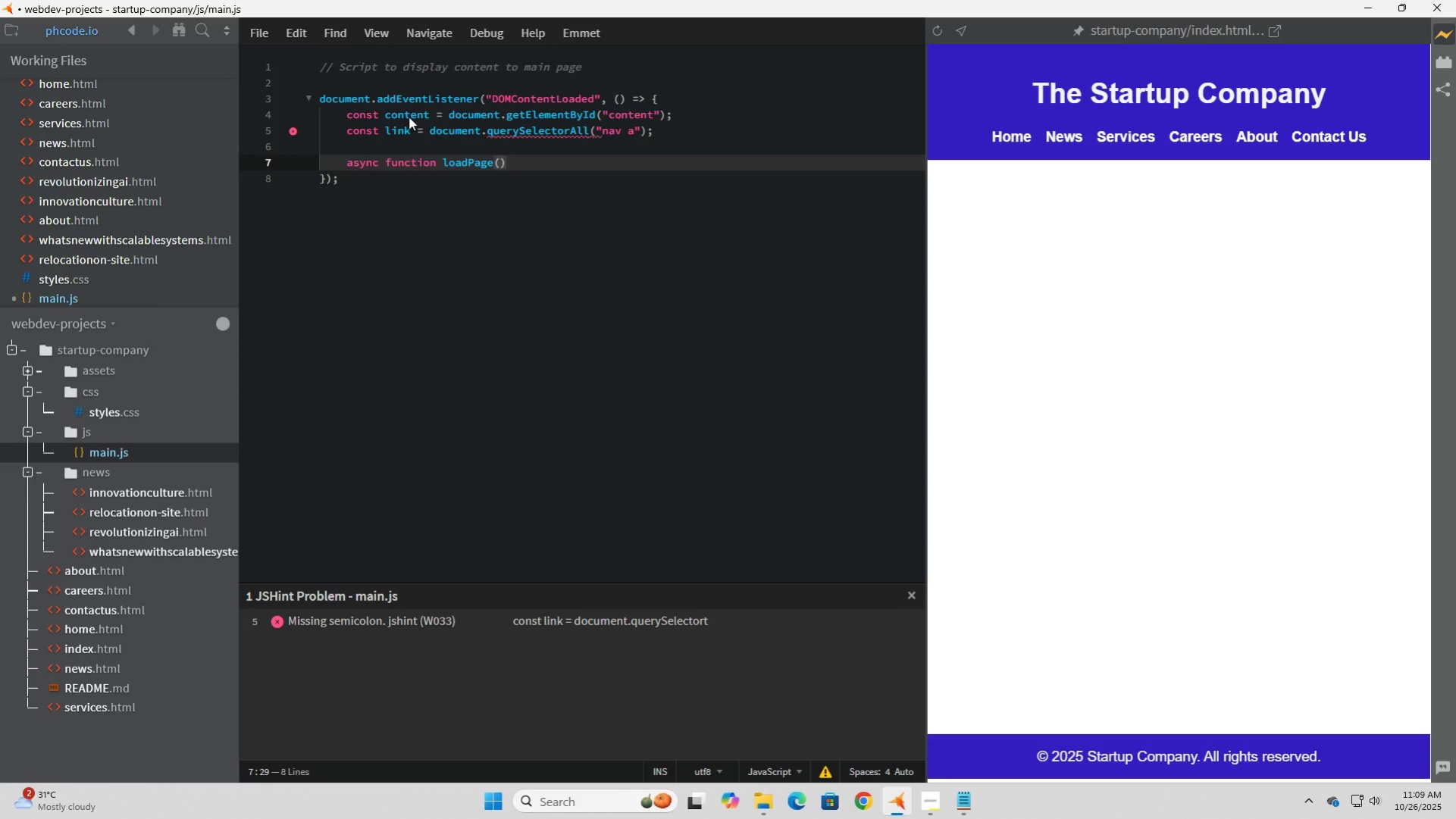 
type(page)
 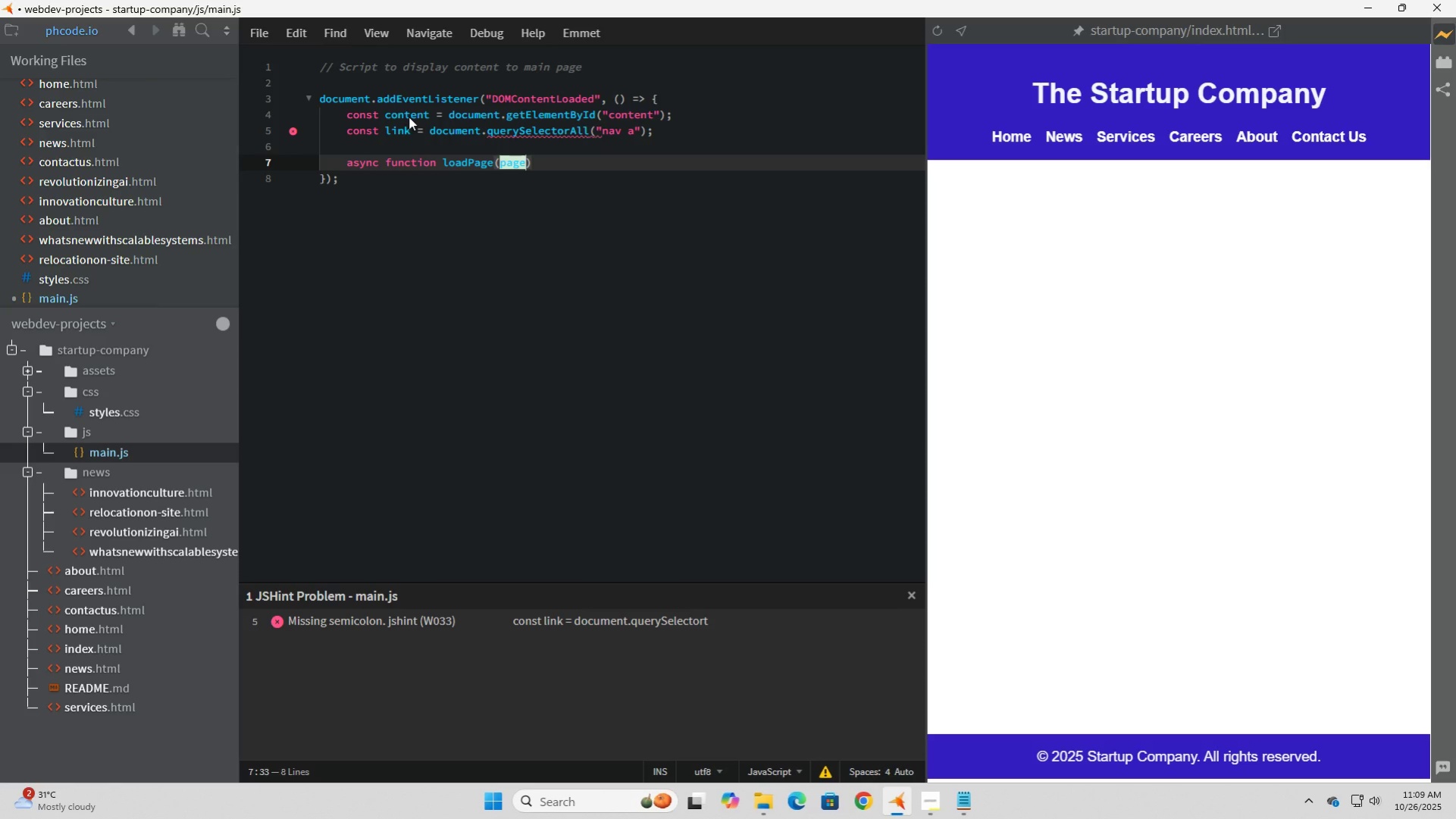 
key(ArrowRight)
 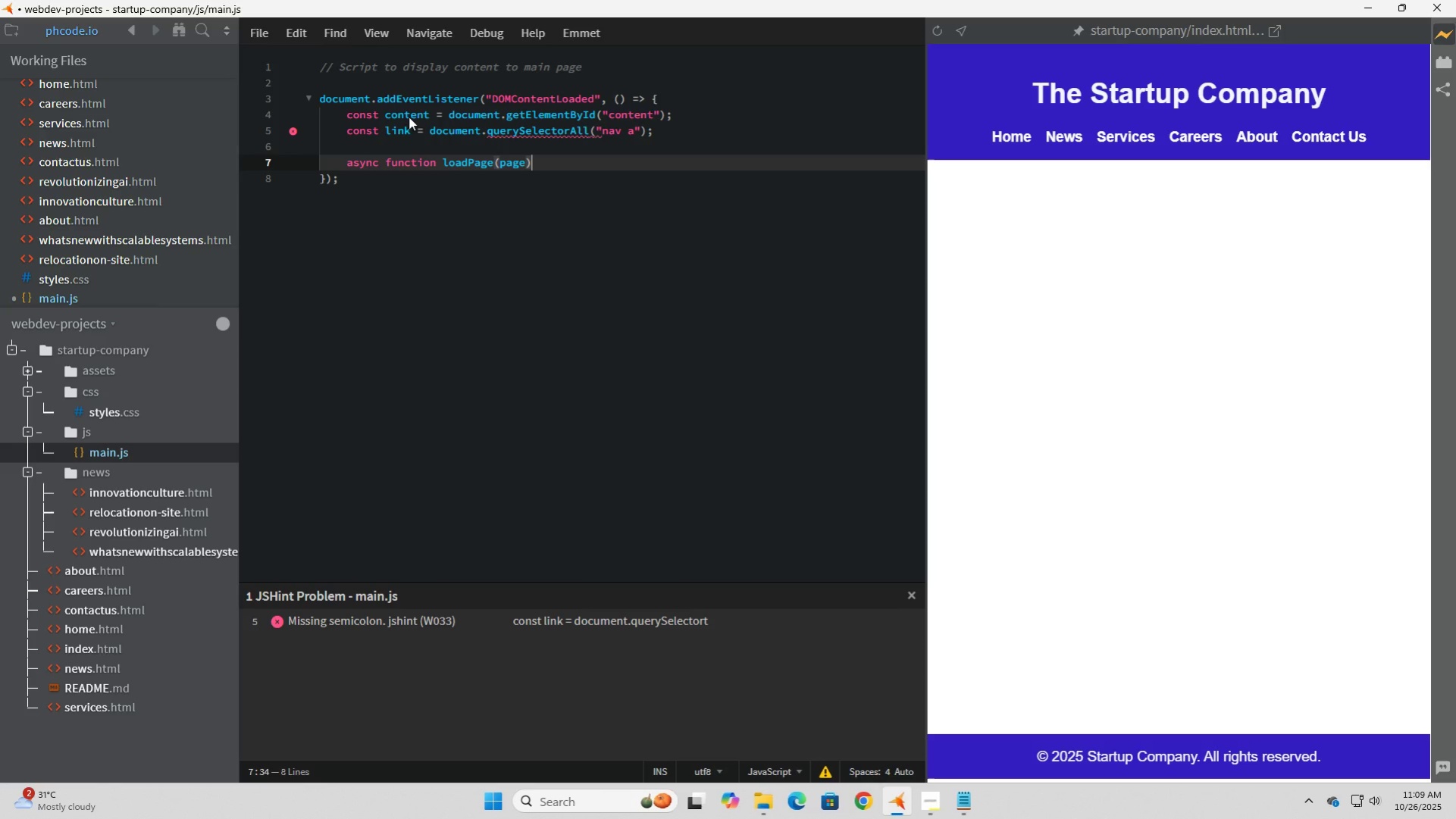 
key(Space)
 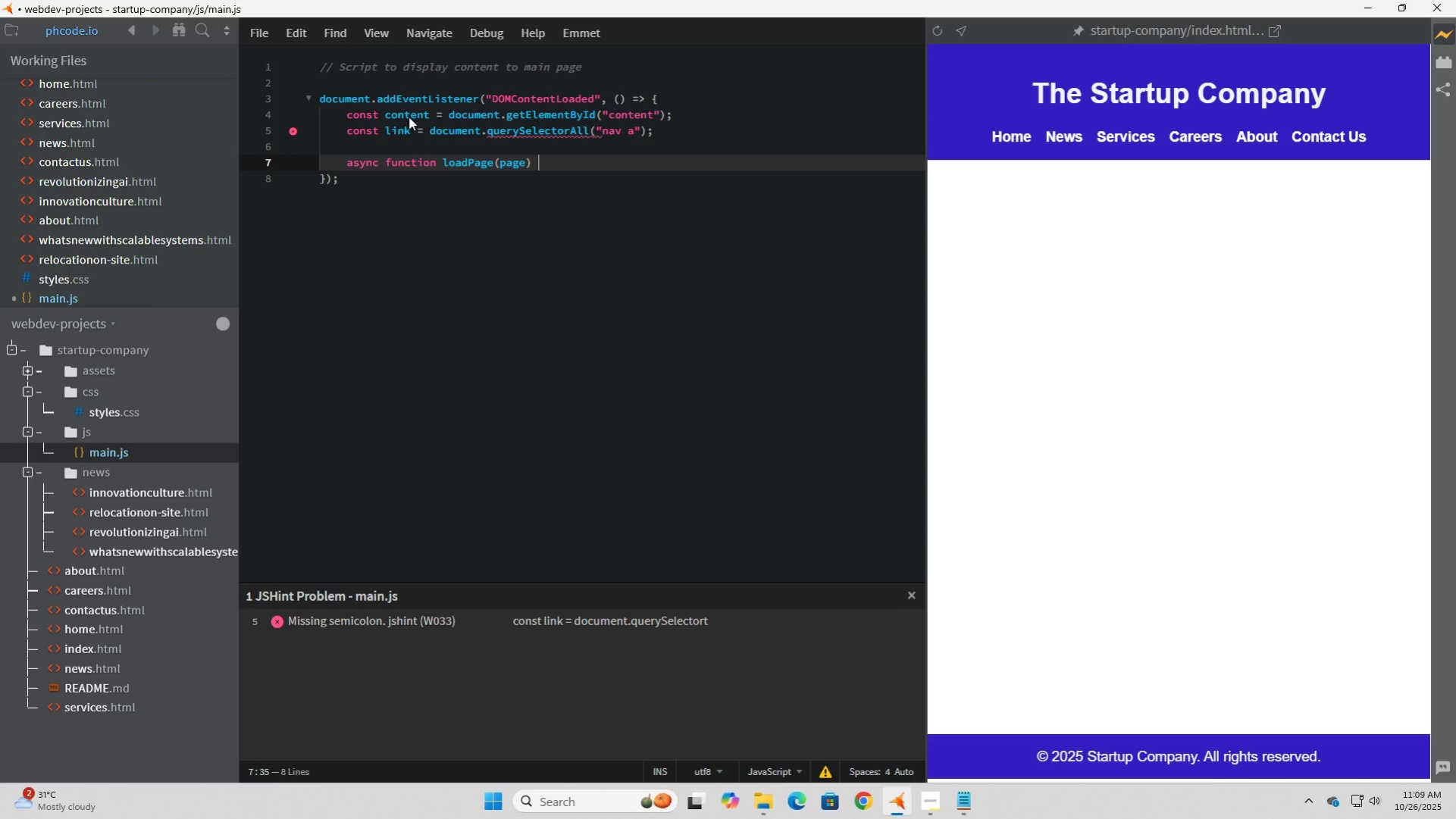 
key(Shift+BracketLeft)
 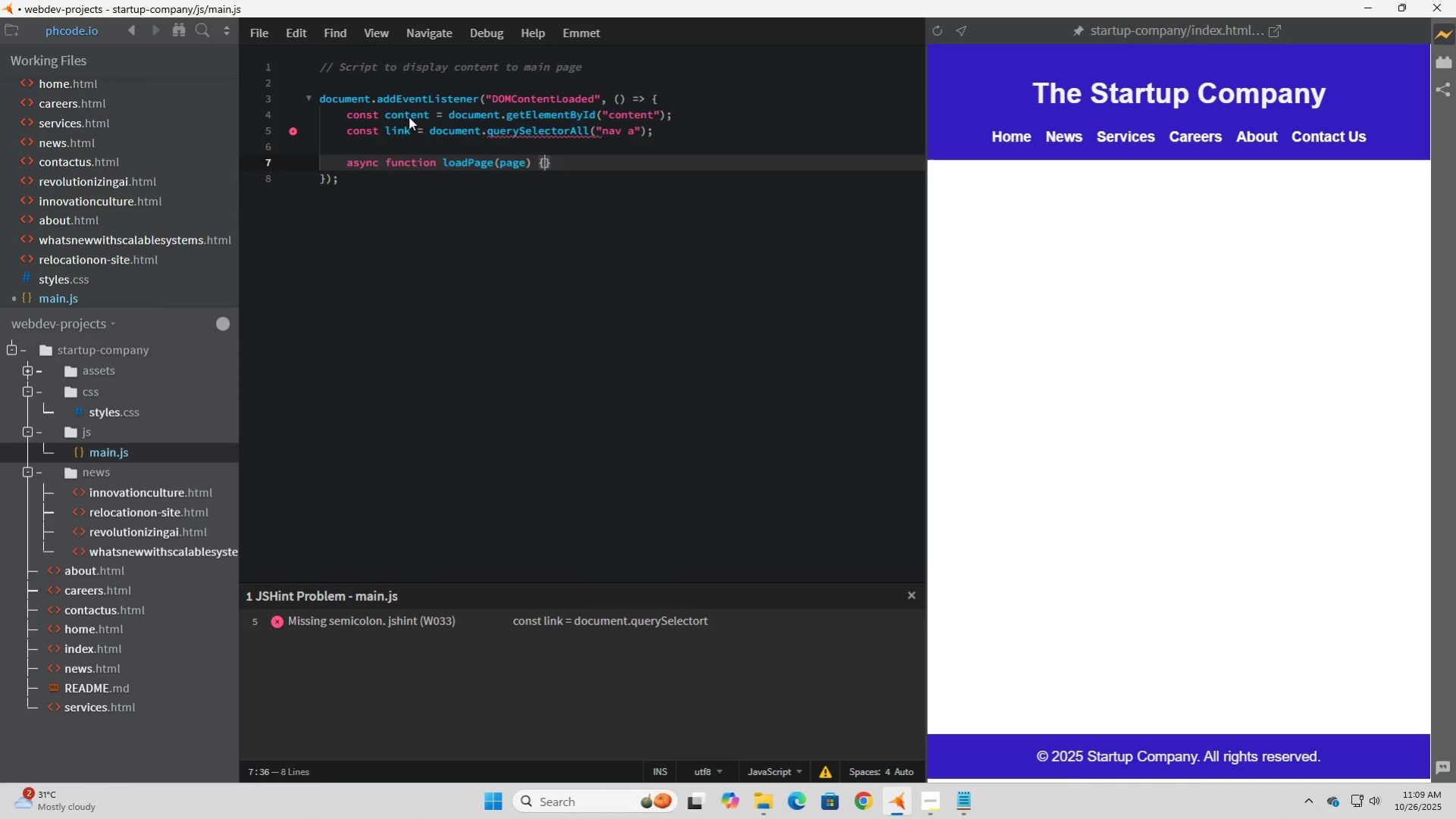 
key(Enter)
 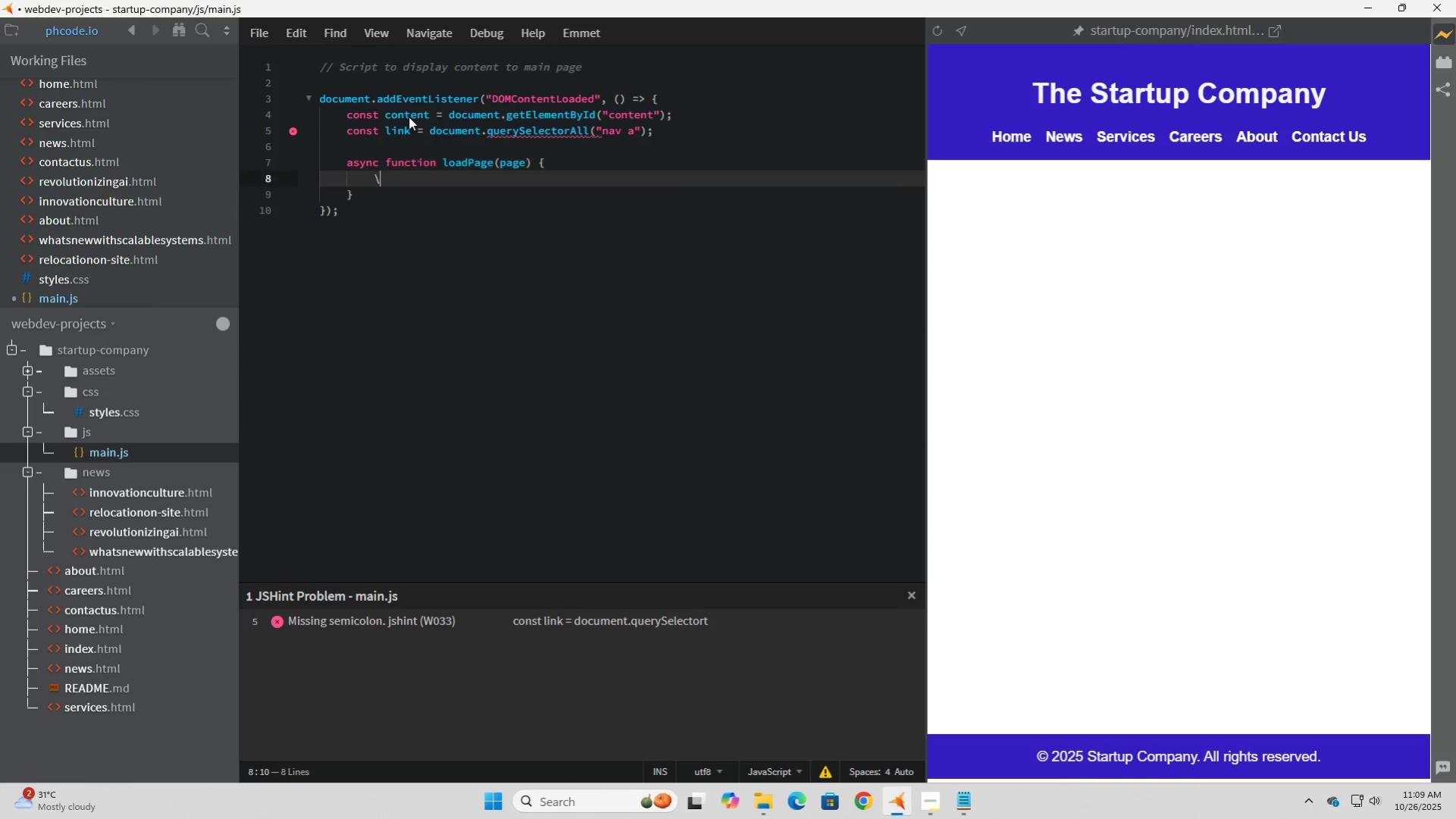 
key(Backslash)
 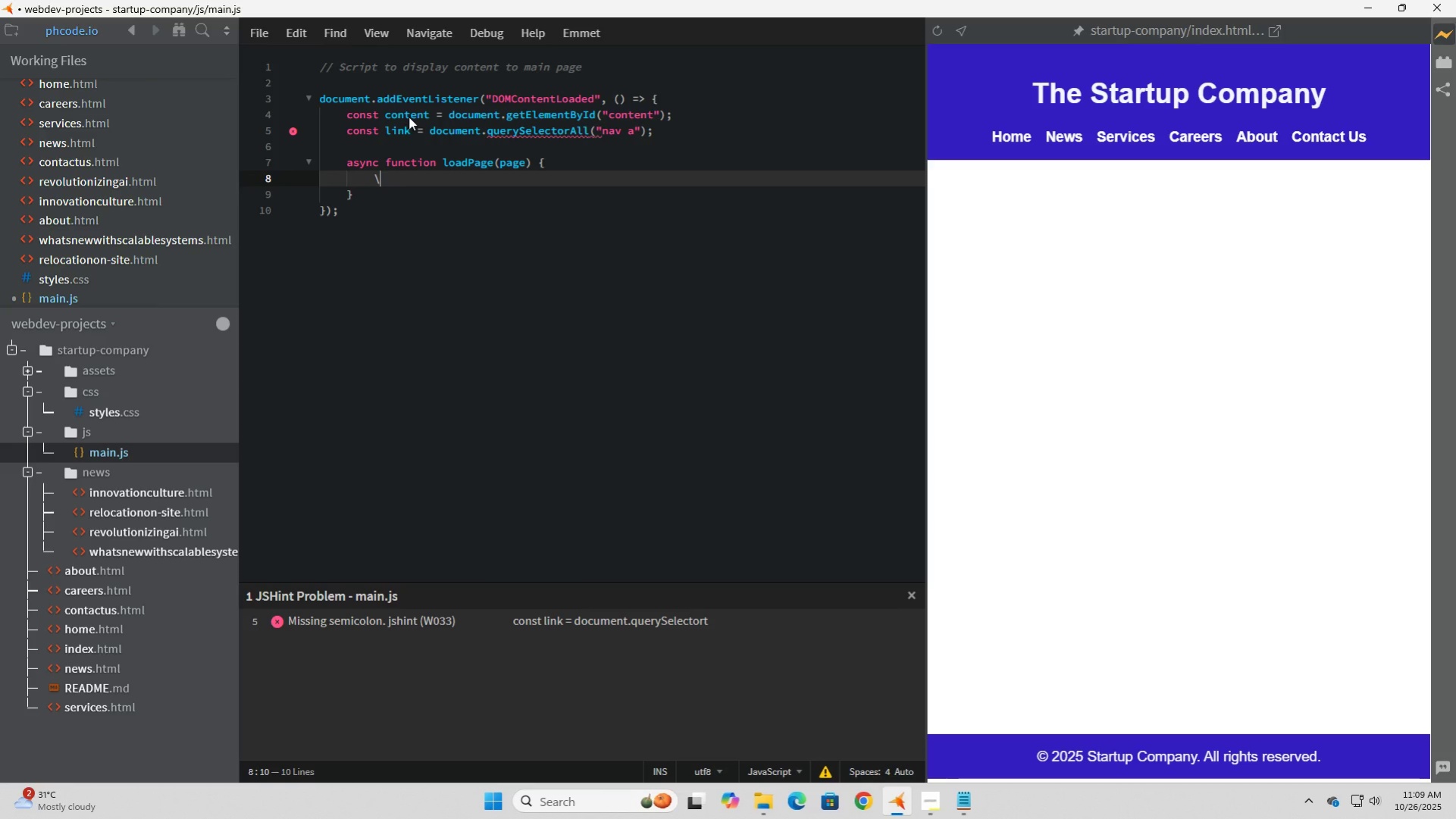 
key(Backspace)
 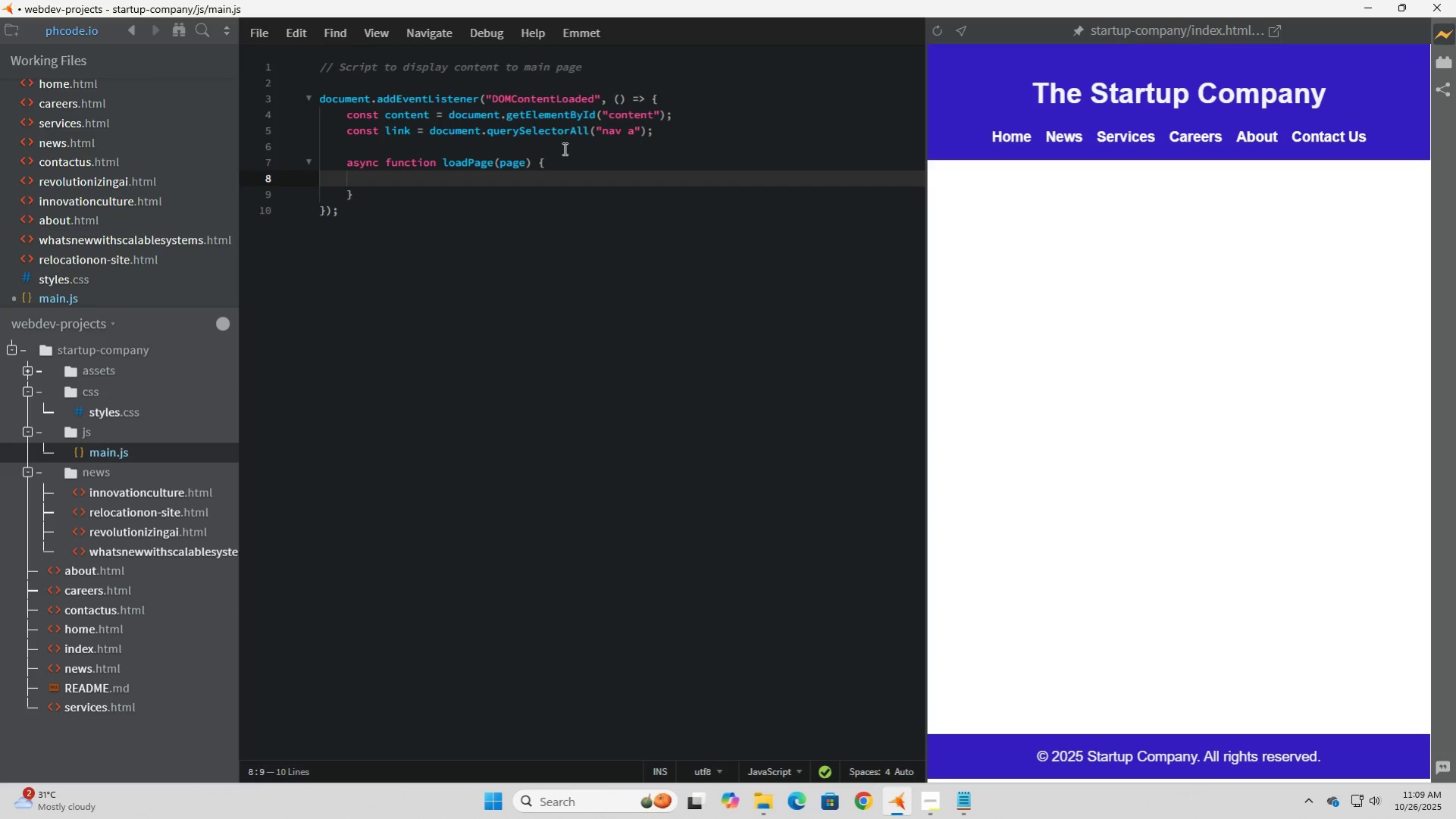 
type(const)
key(Tab)
type( response = await ffet)
key(Backspace)
key(Backspace)
key(Backspace)
type(ethc)
key(Backspace)
key(Backspace)
type(ch(p[a)
key(Backspace)
key(Backspace)
type(age))
 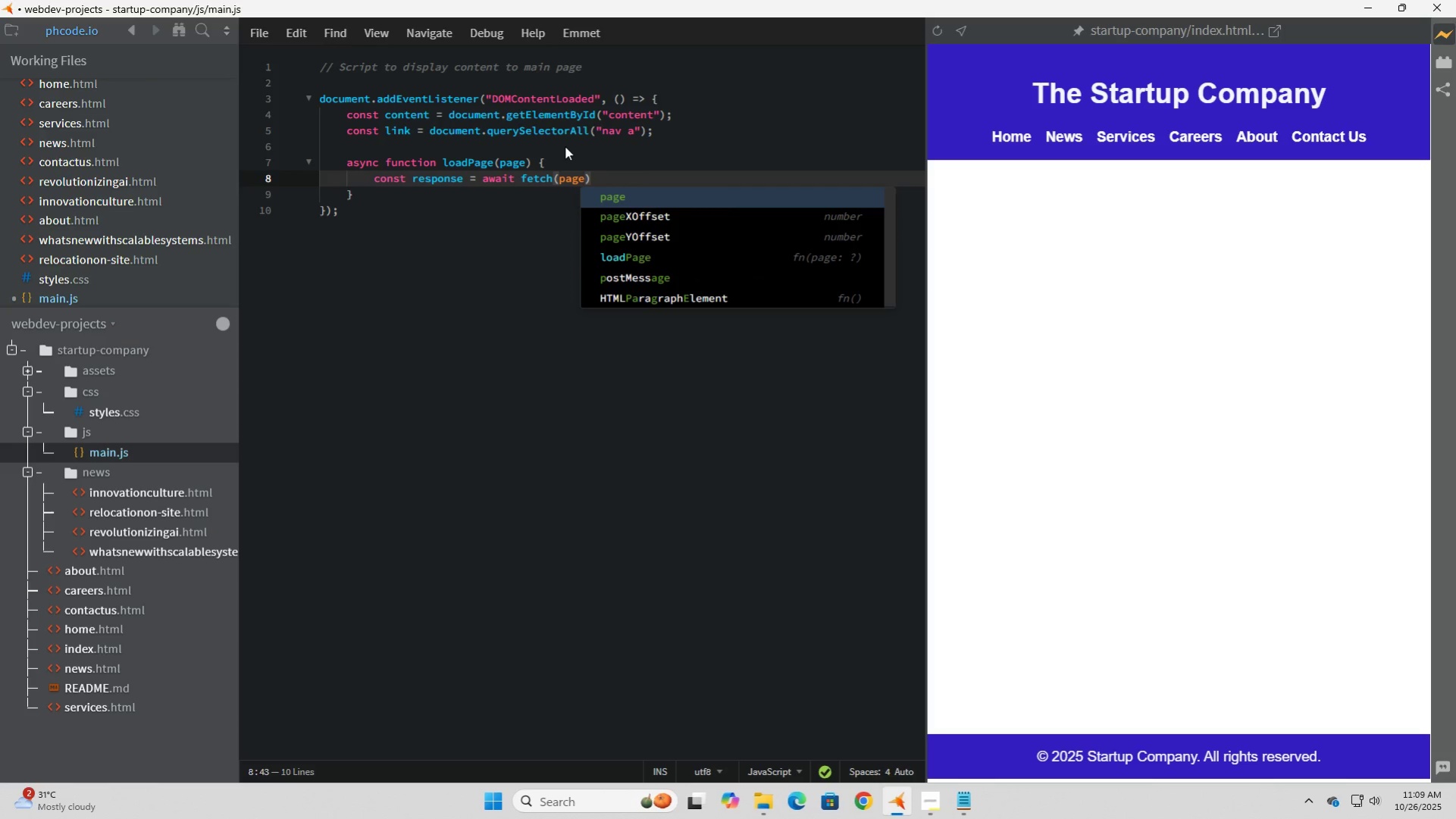 
key(ArrowRight)
 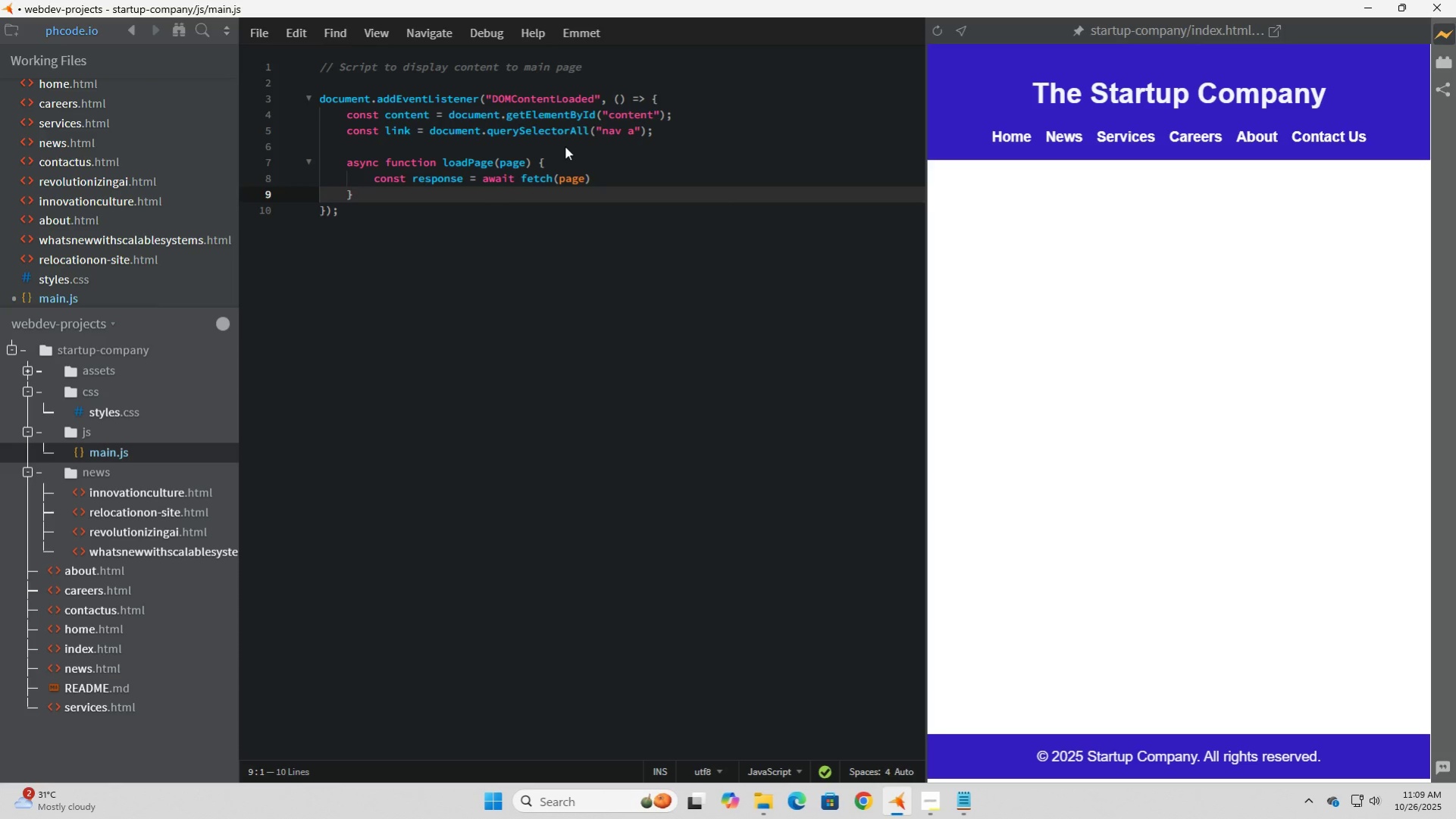 
key(ArrowLeft)
 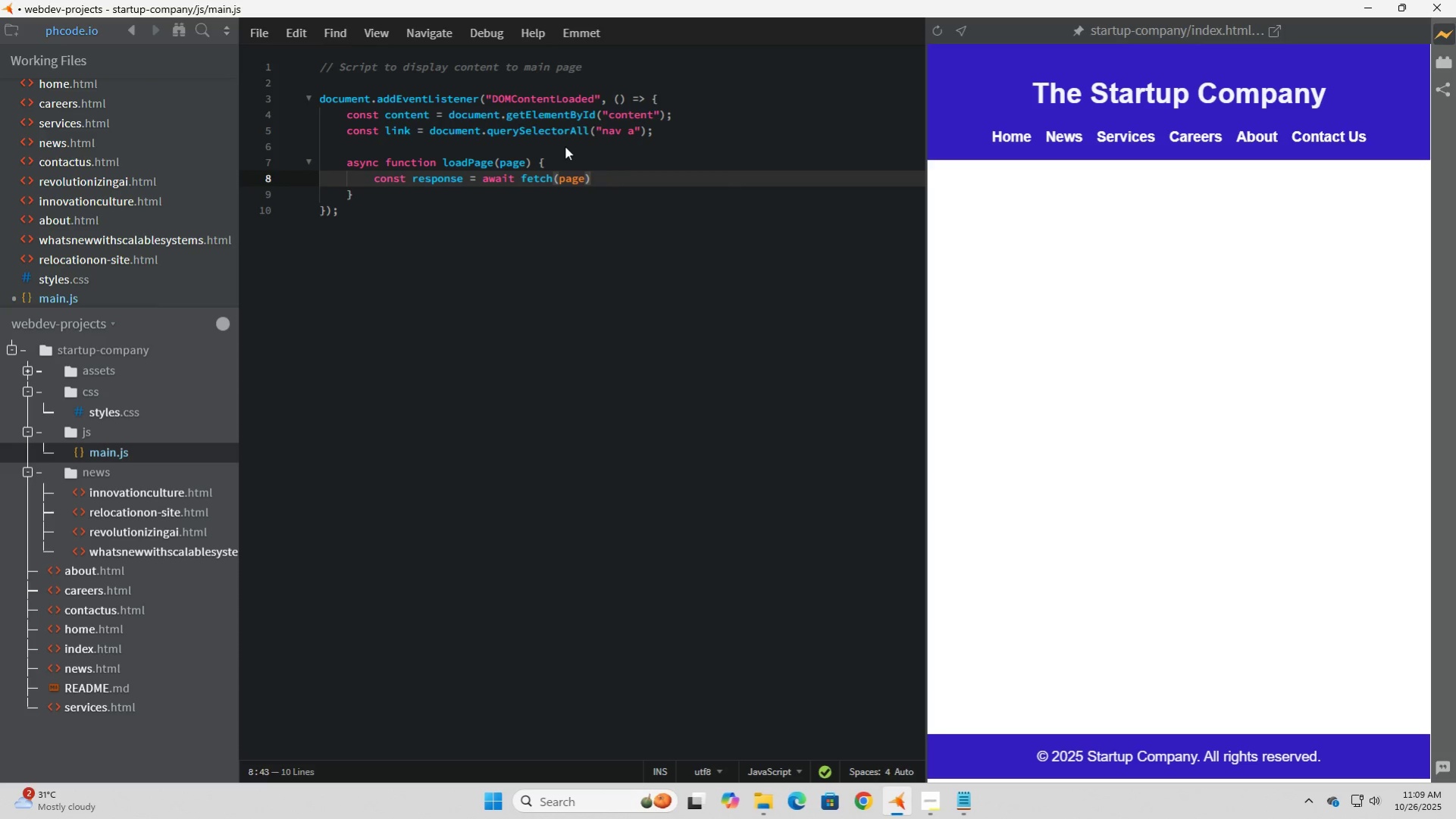 
key(Semicolon)
 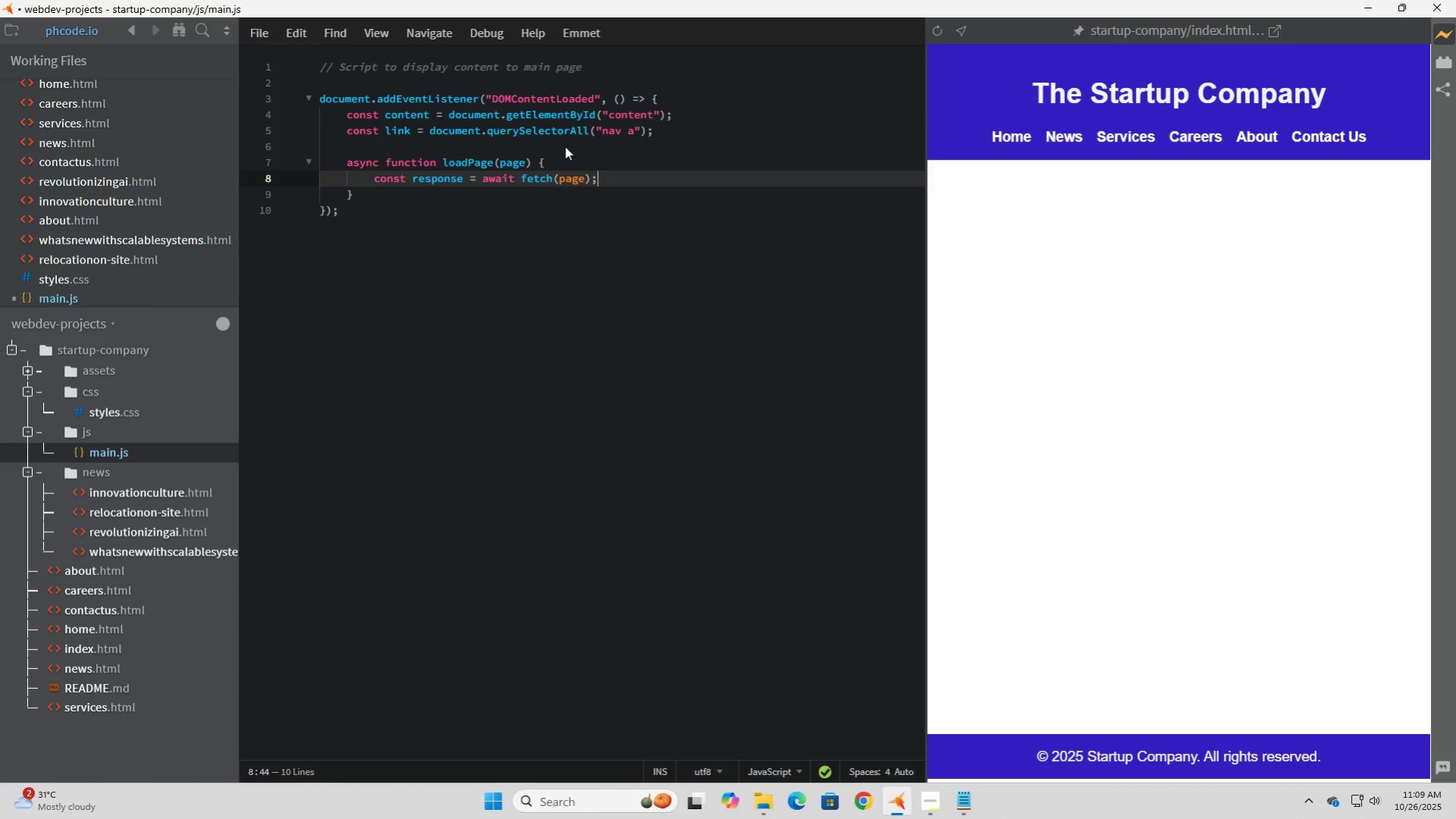 
key(Enter)
 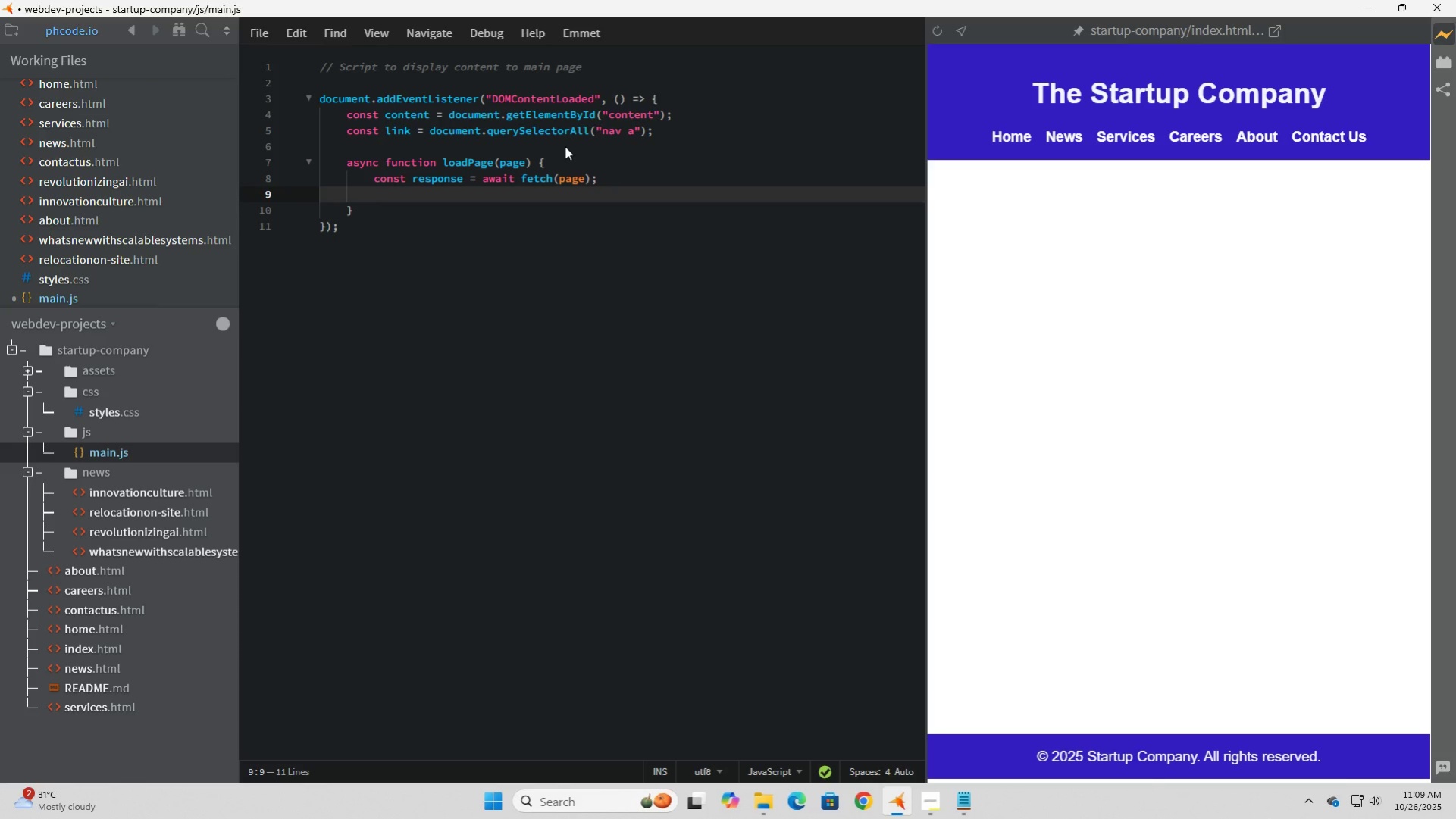 
type(const html = await respin)
key(Backspace)
key(Backspace)
type(p)
key(Backspace)
type(onse.txt();)
 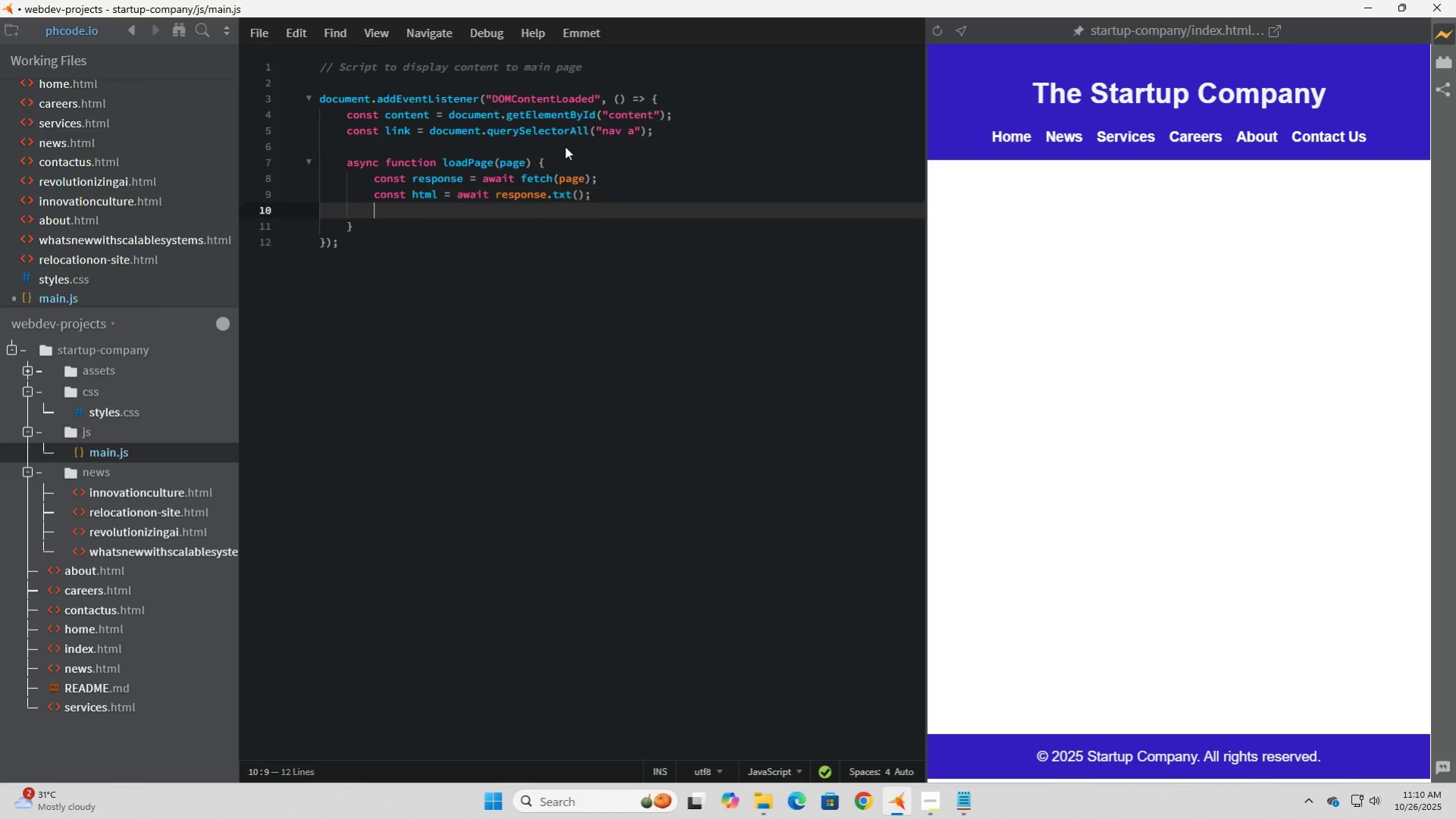 
 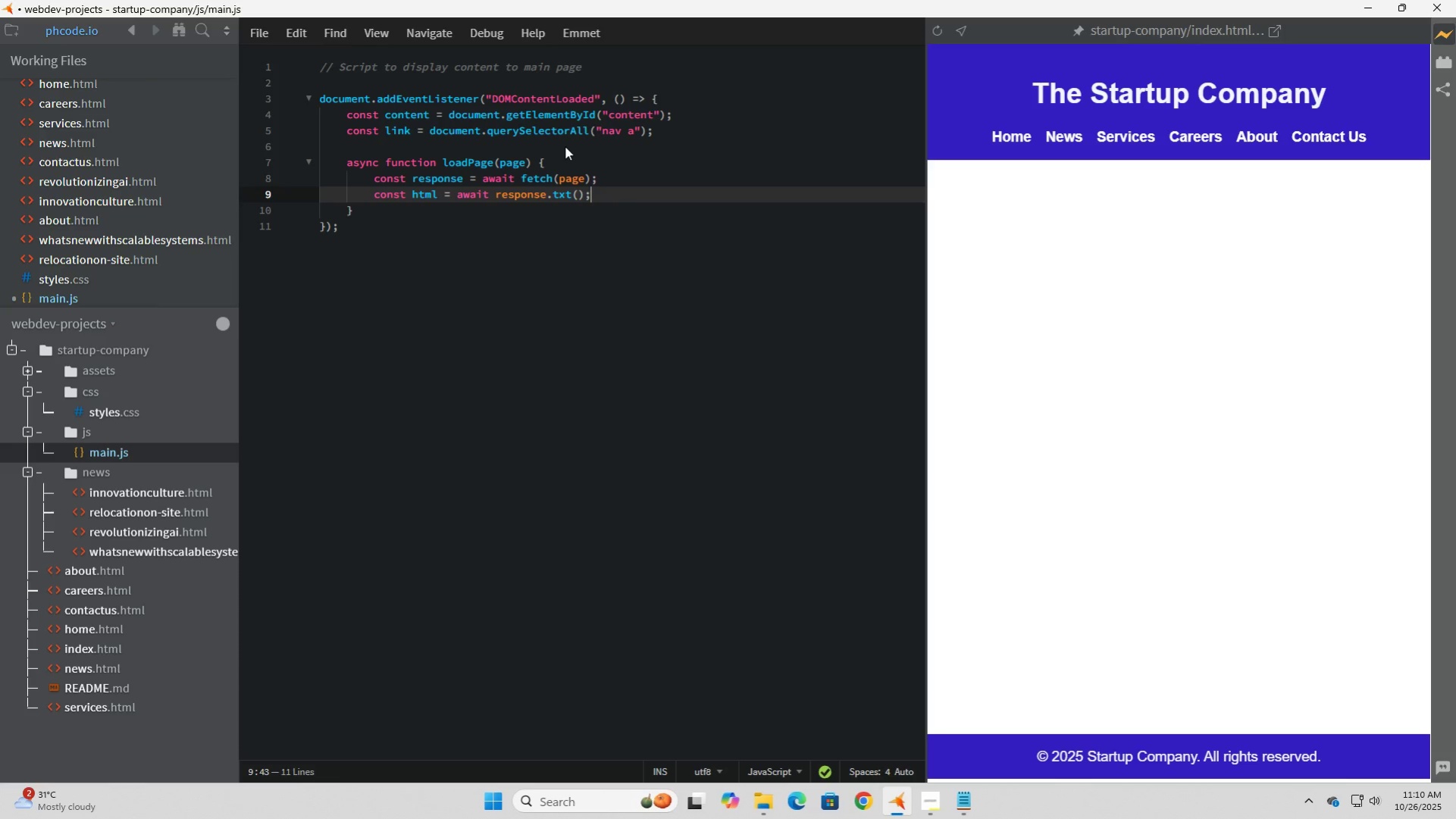 
key(Enter)
 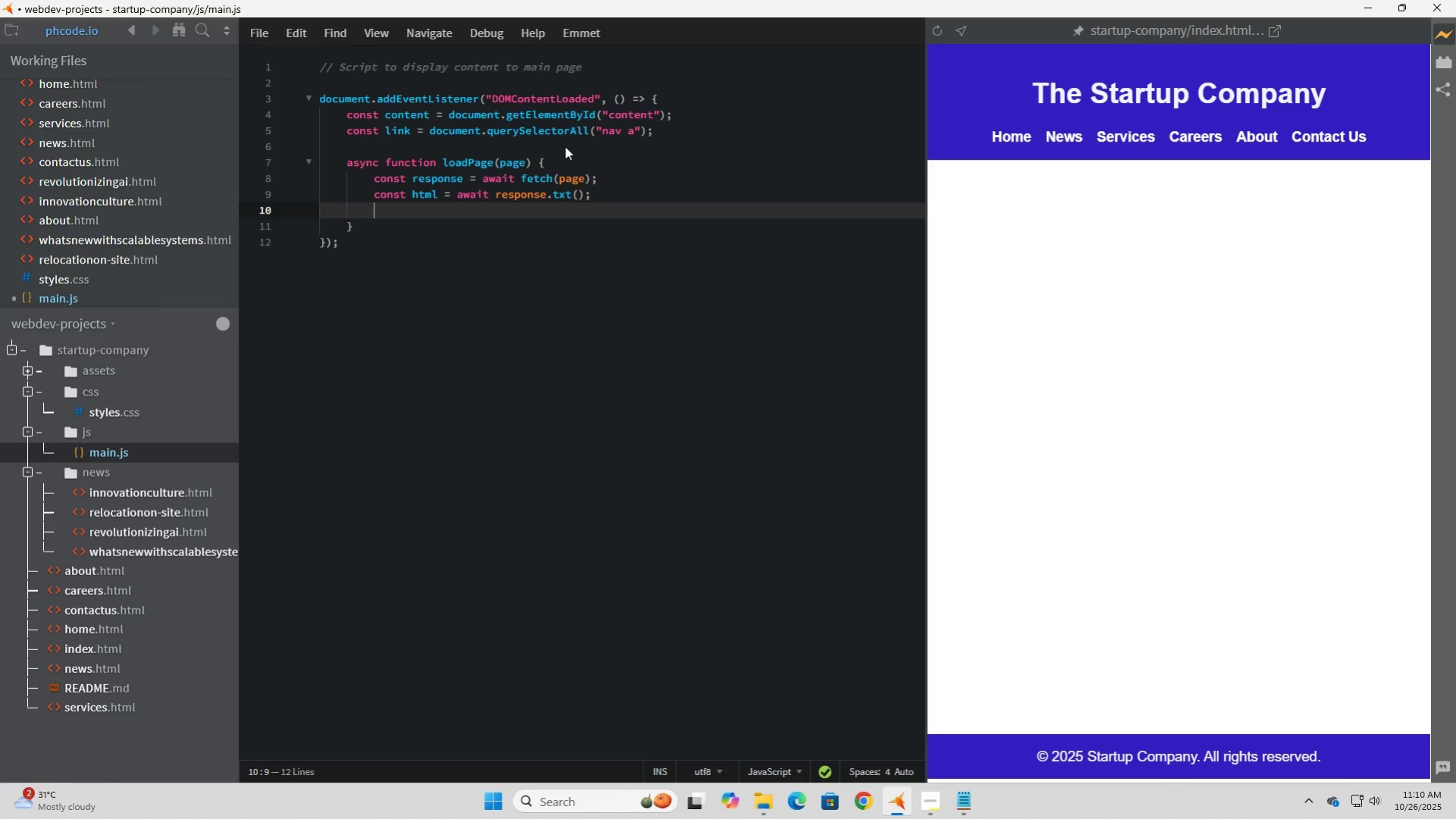 
type(content.iinerHTML)
 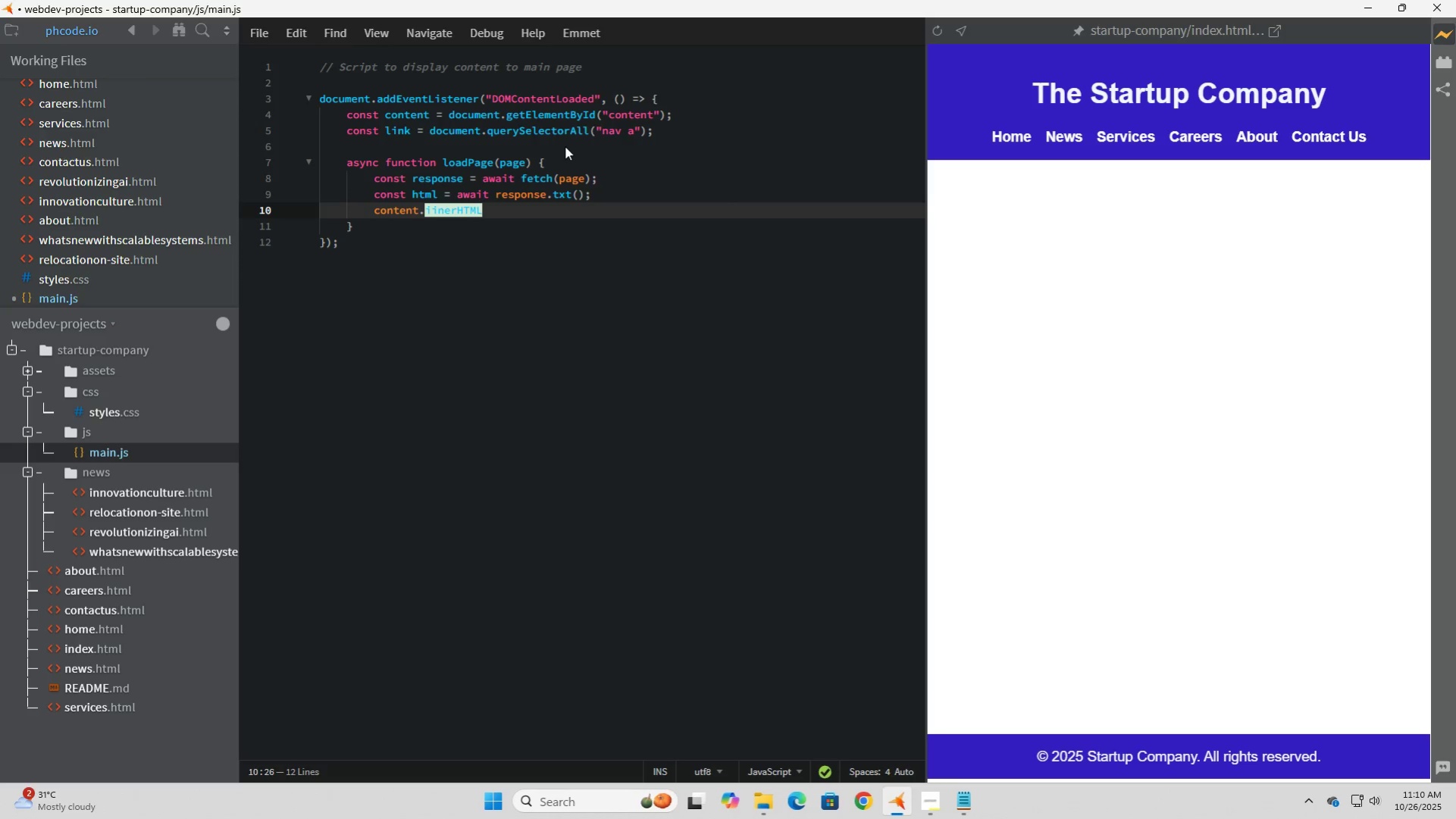 
key(ArrowLeft)
 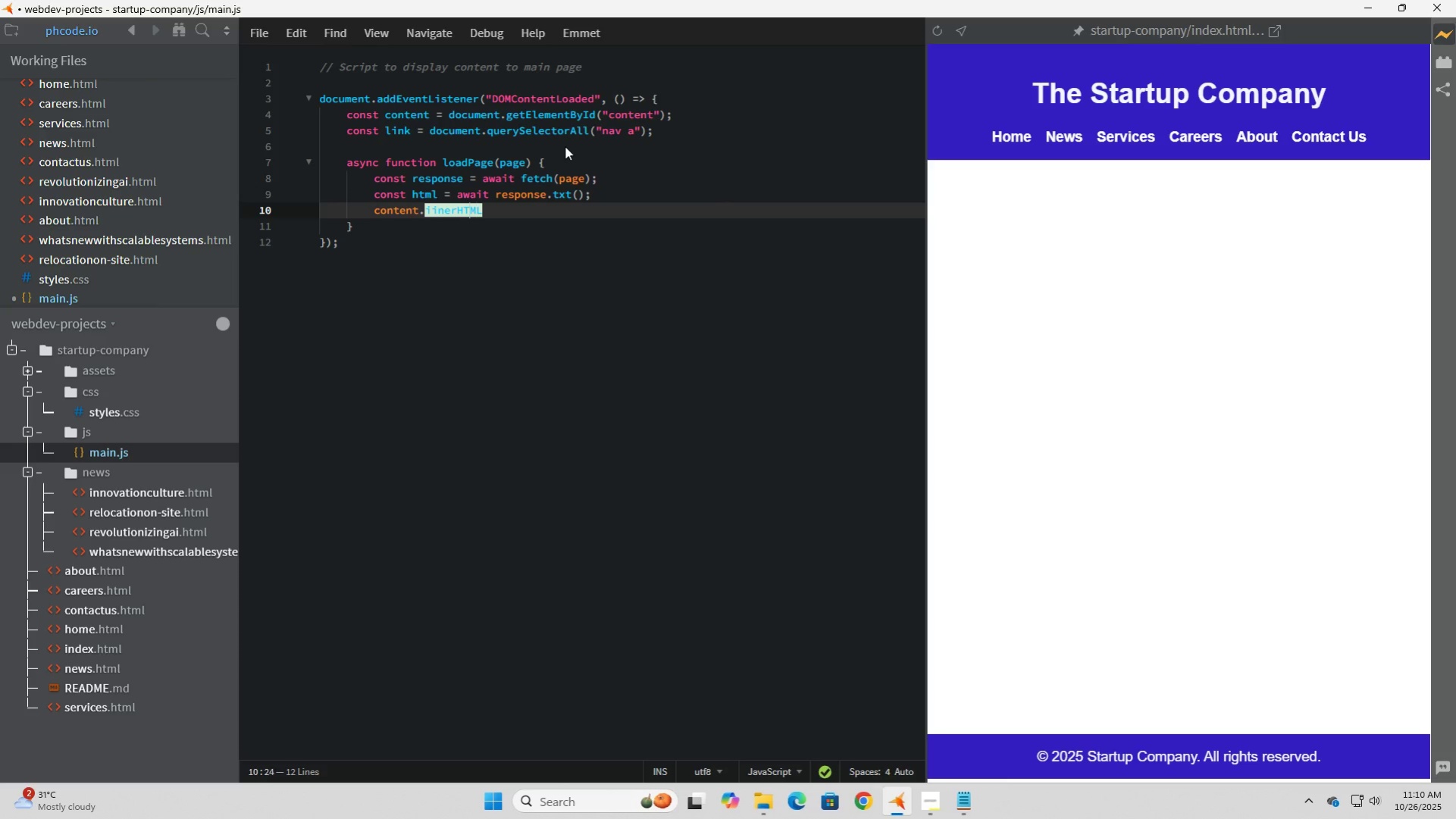 
key(ArrowLeft)
 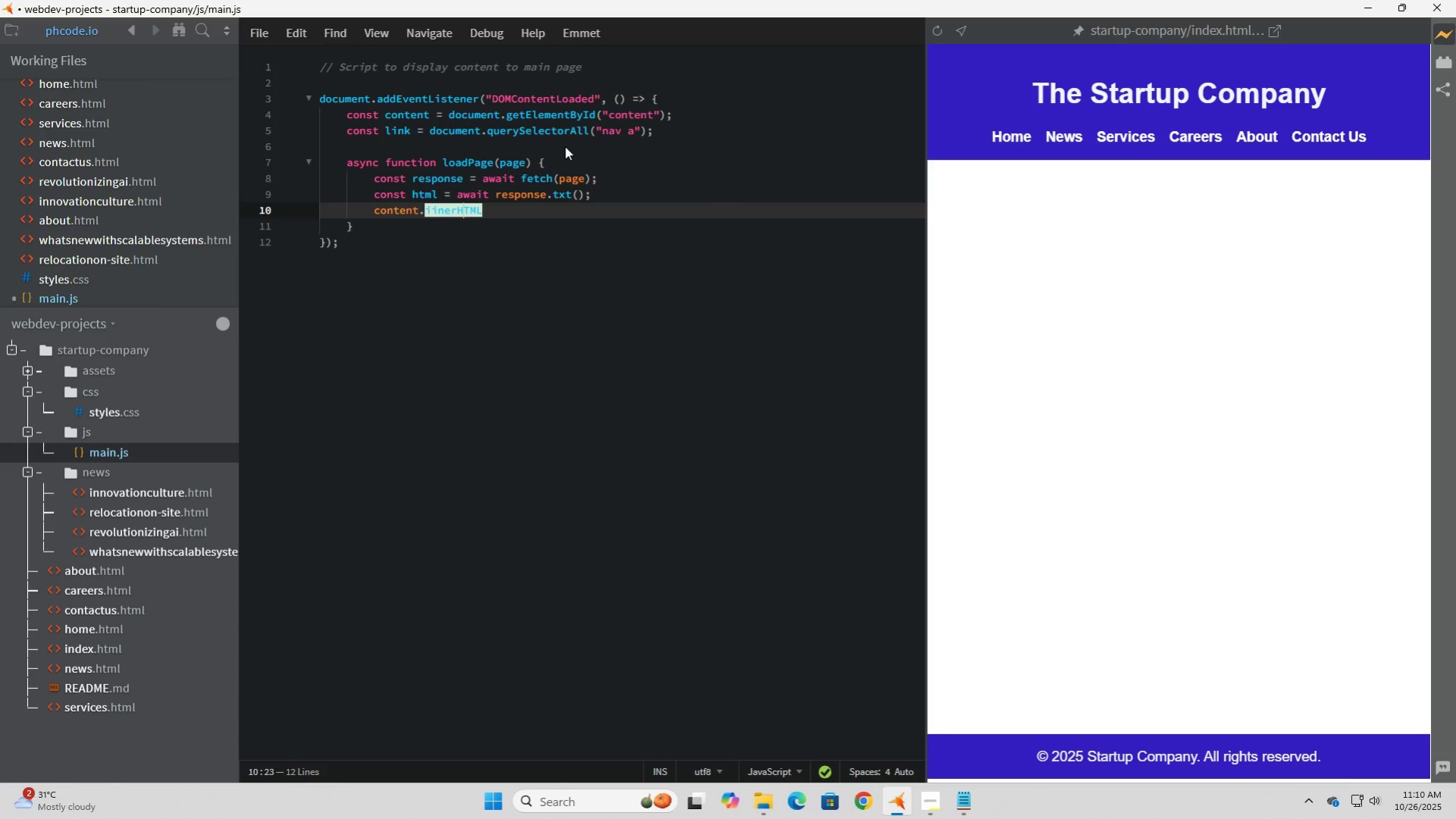 
key(ArrowLeft)
 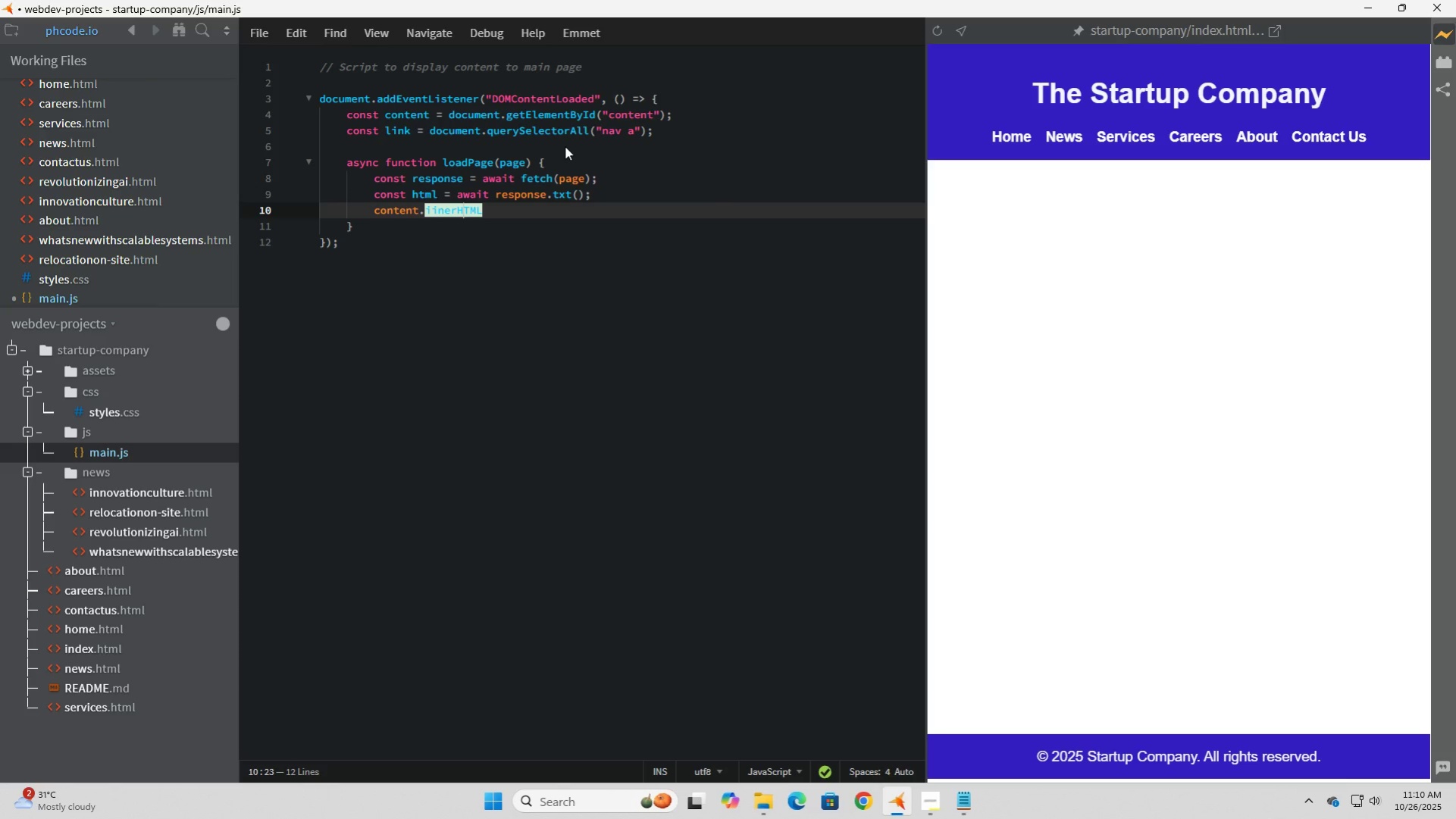 
key(ArrowLeft)
 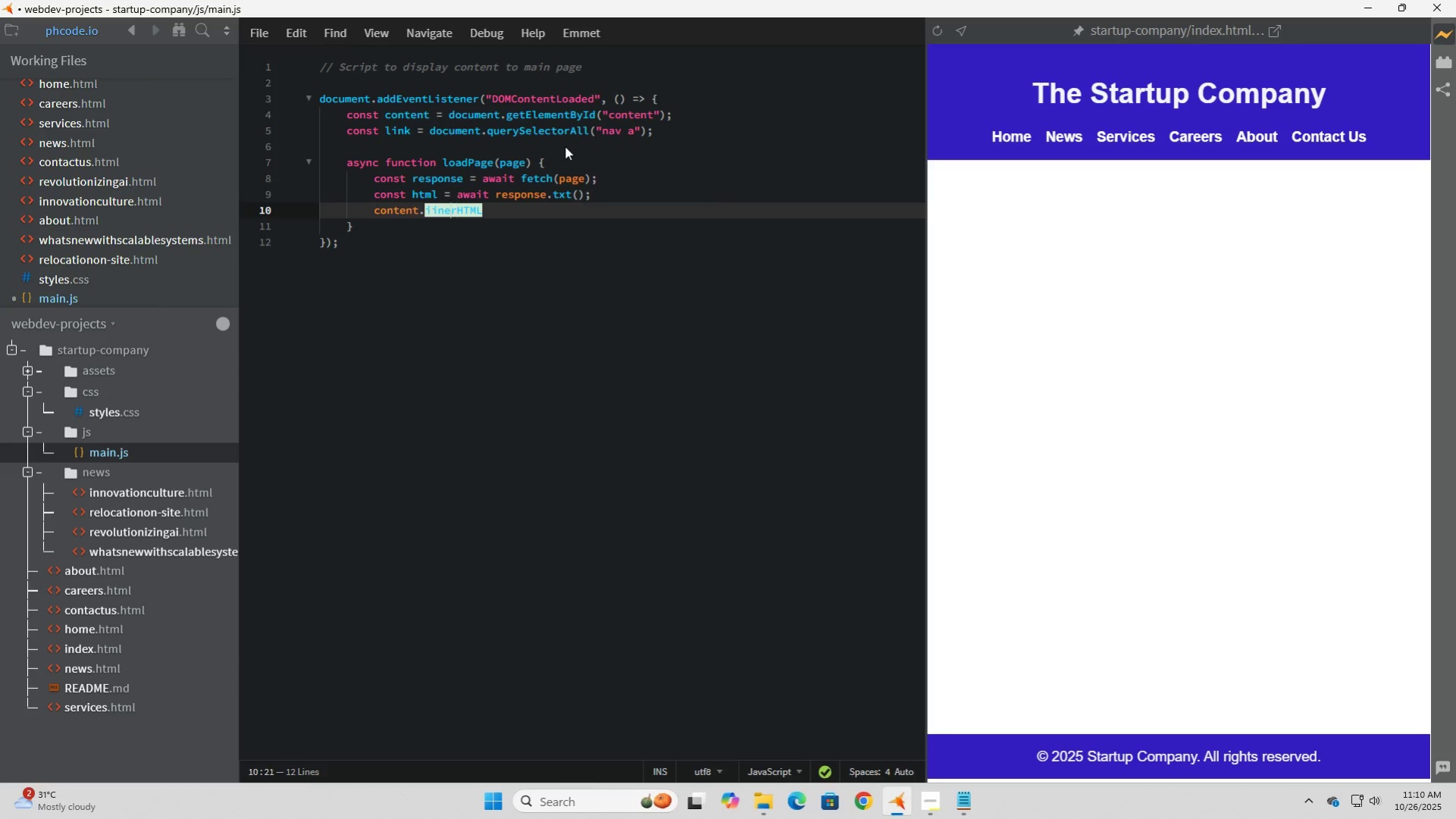 
key(ArrowLeft)
 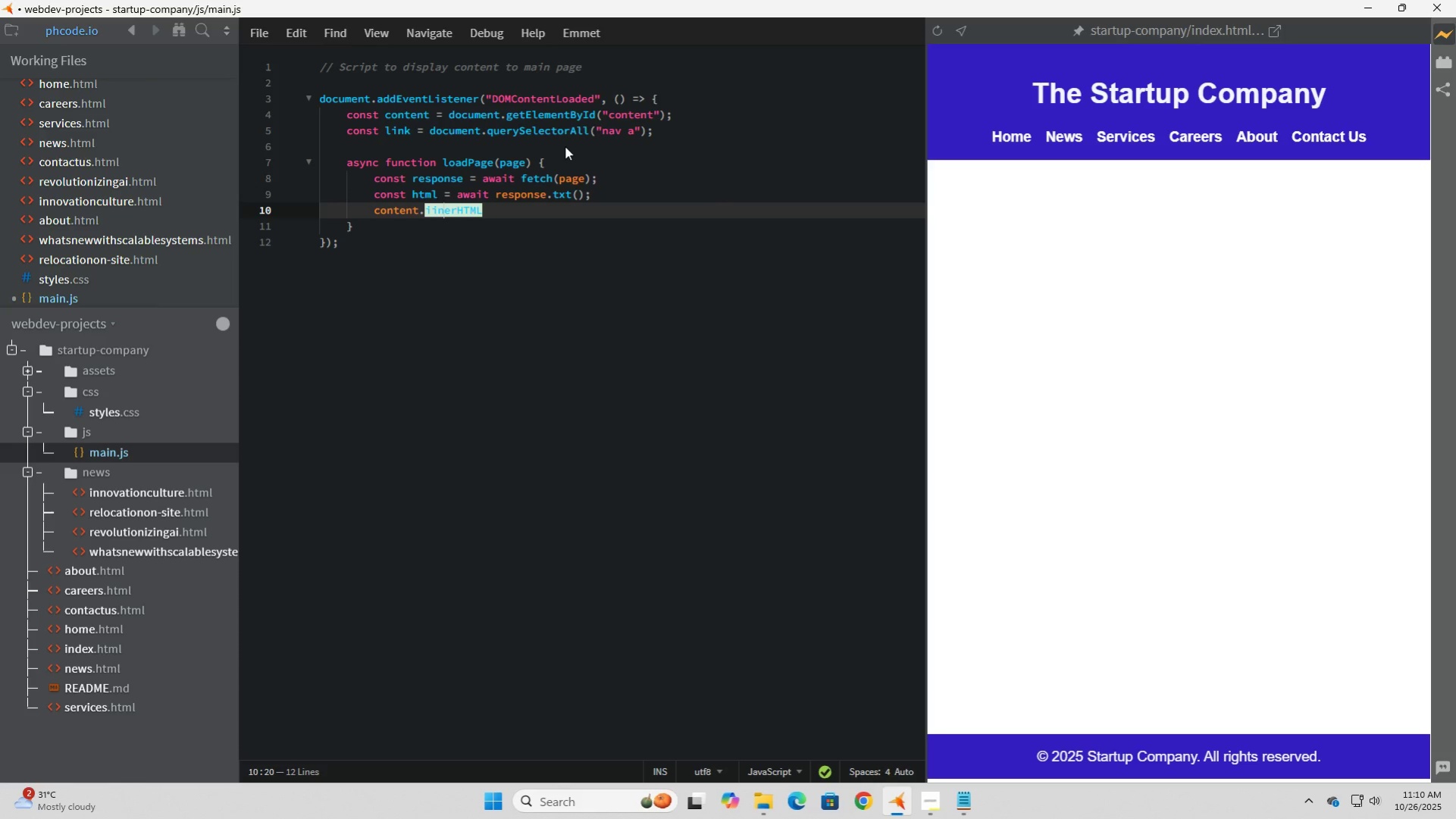 
key(ArrowLeft)
 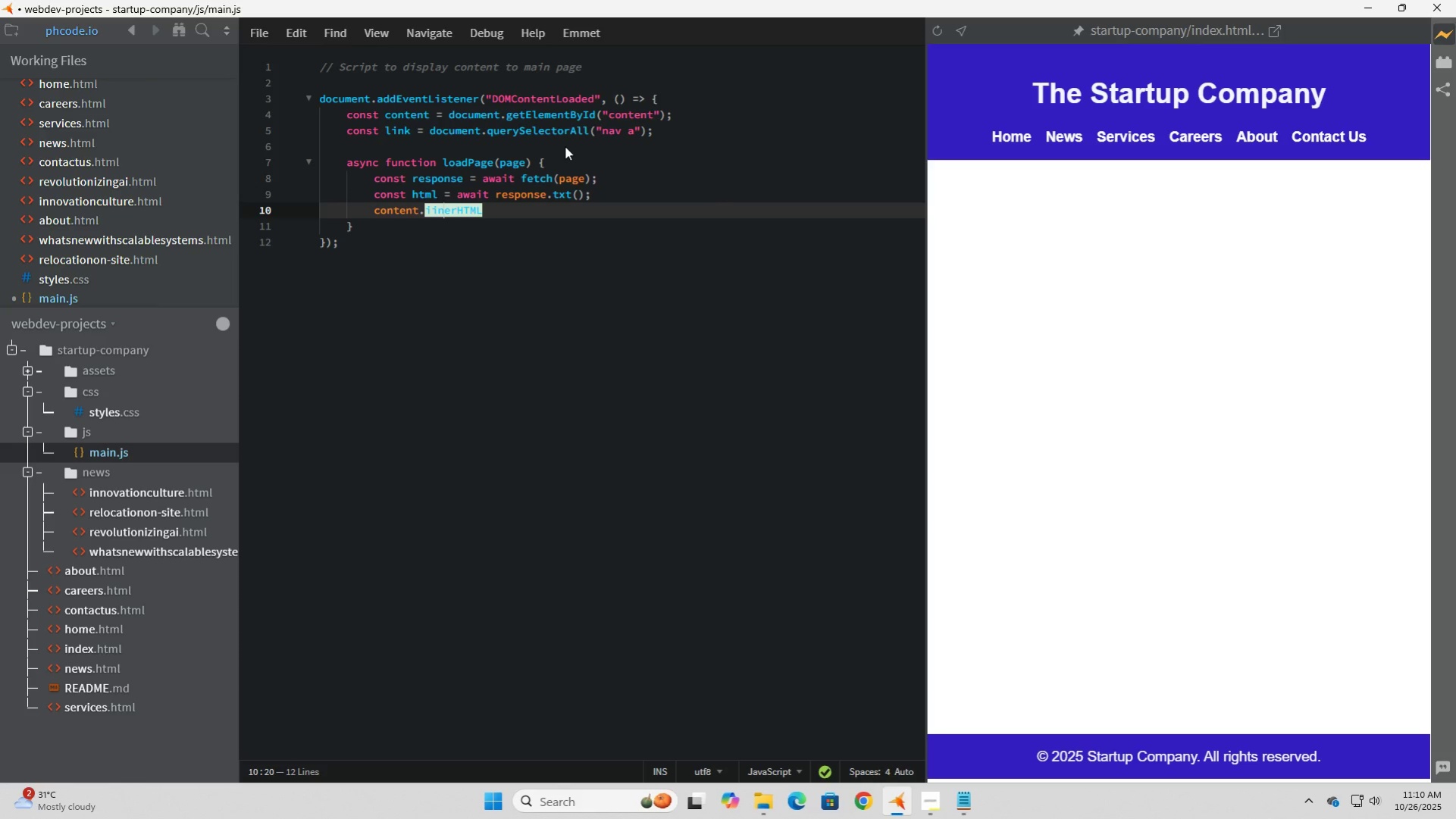 
key(ArrowLeft)
 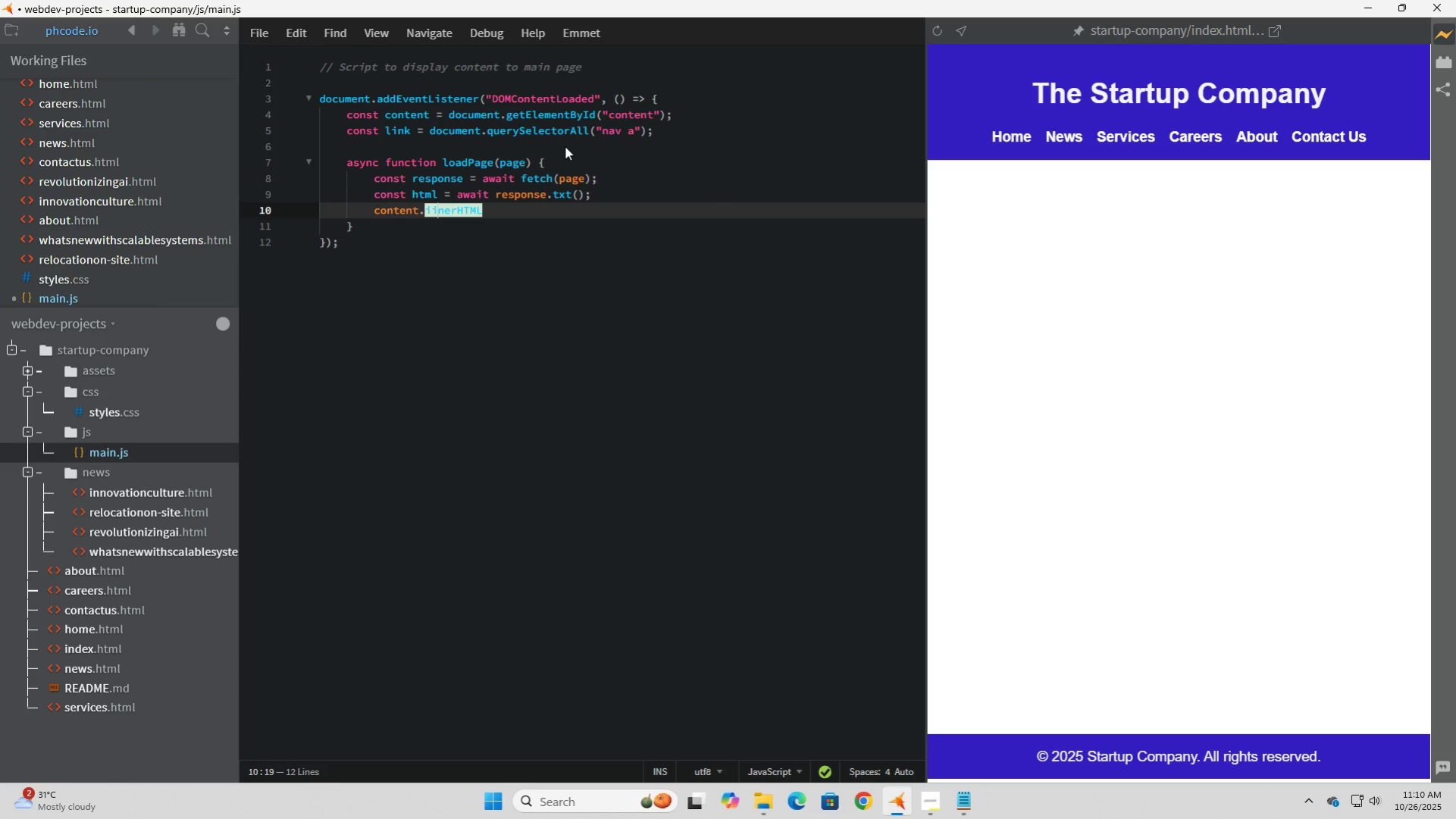 
key(Backspace)
 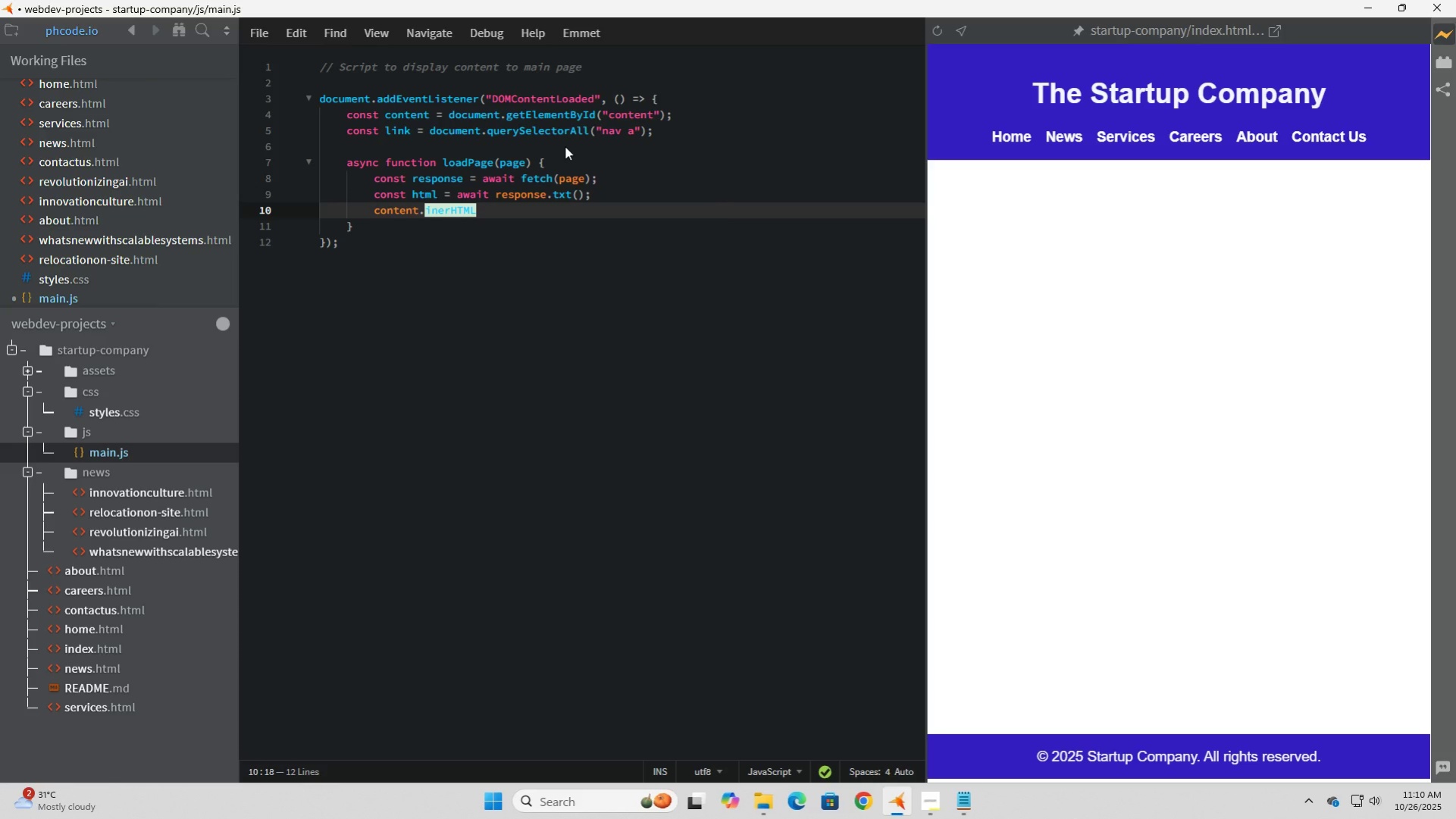 
key(N)
 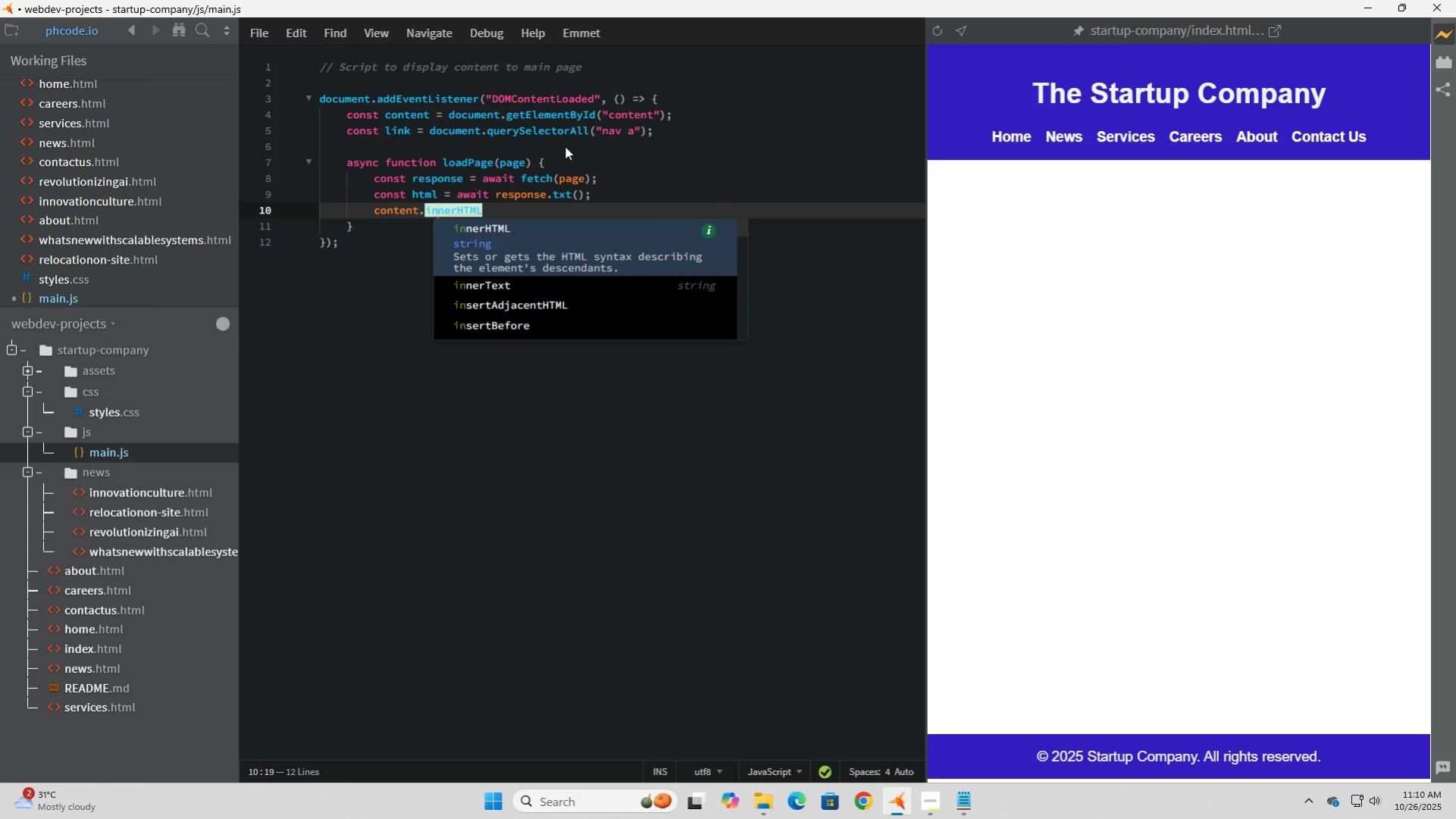 
key(ArrowRight)
 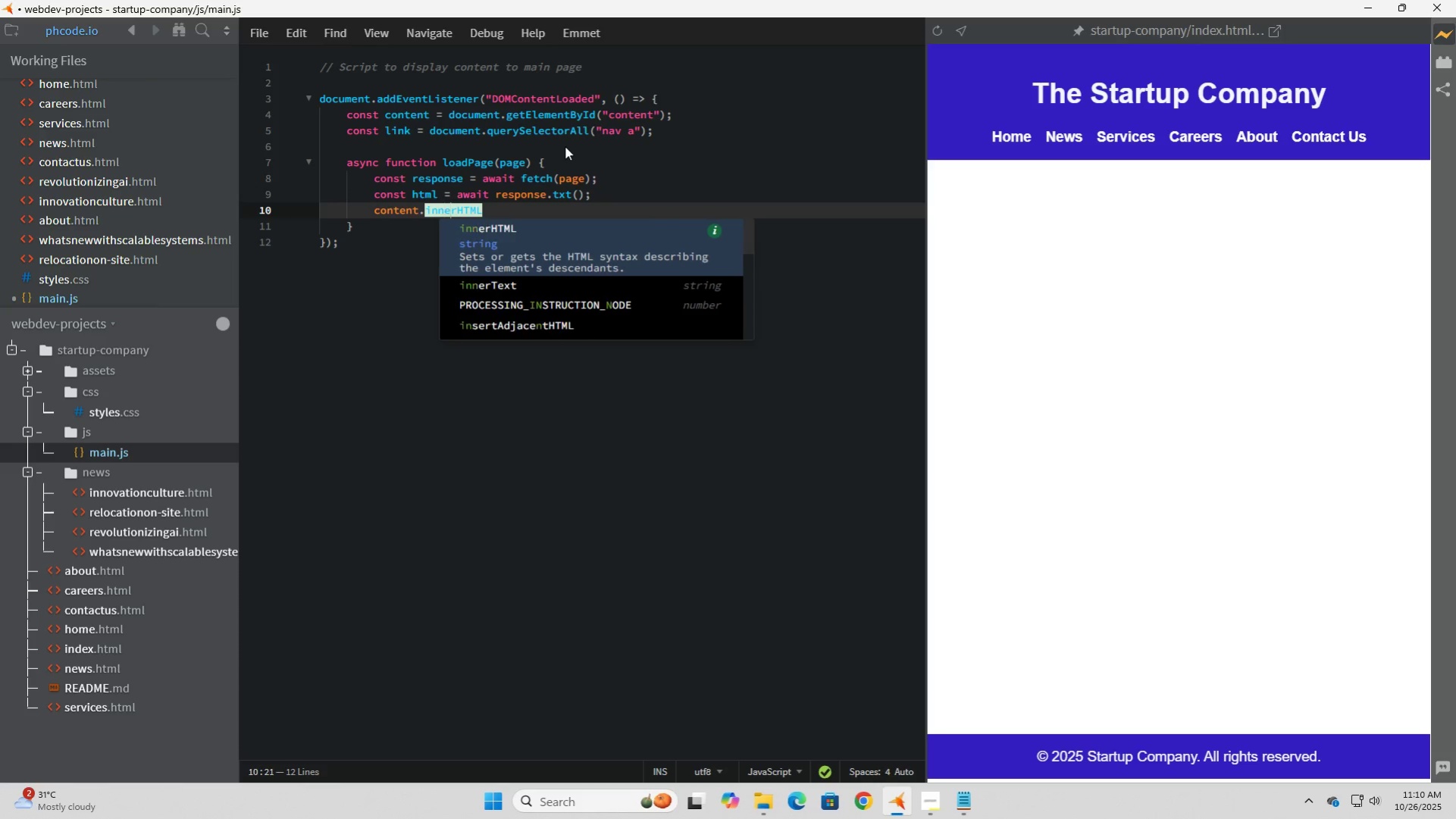 
key(ArrowRight)
 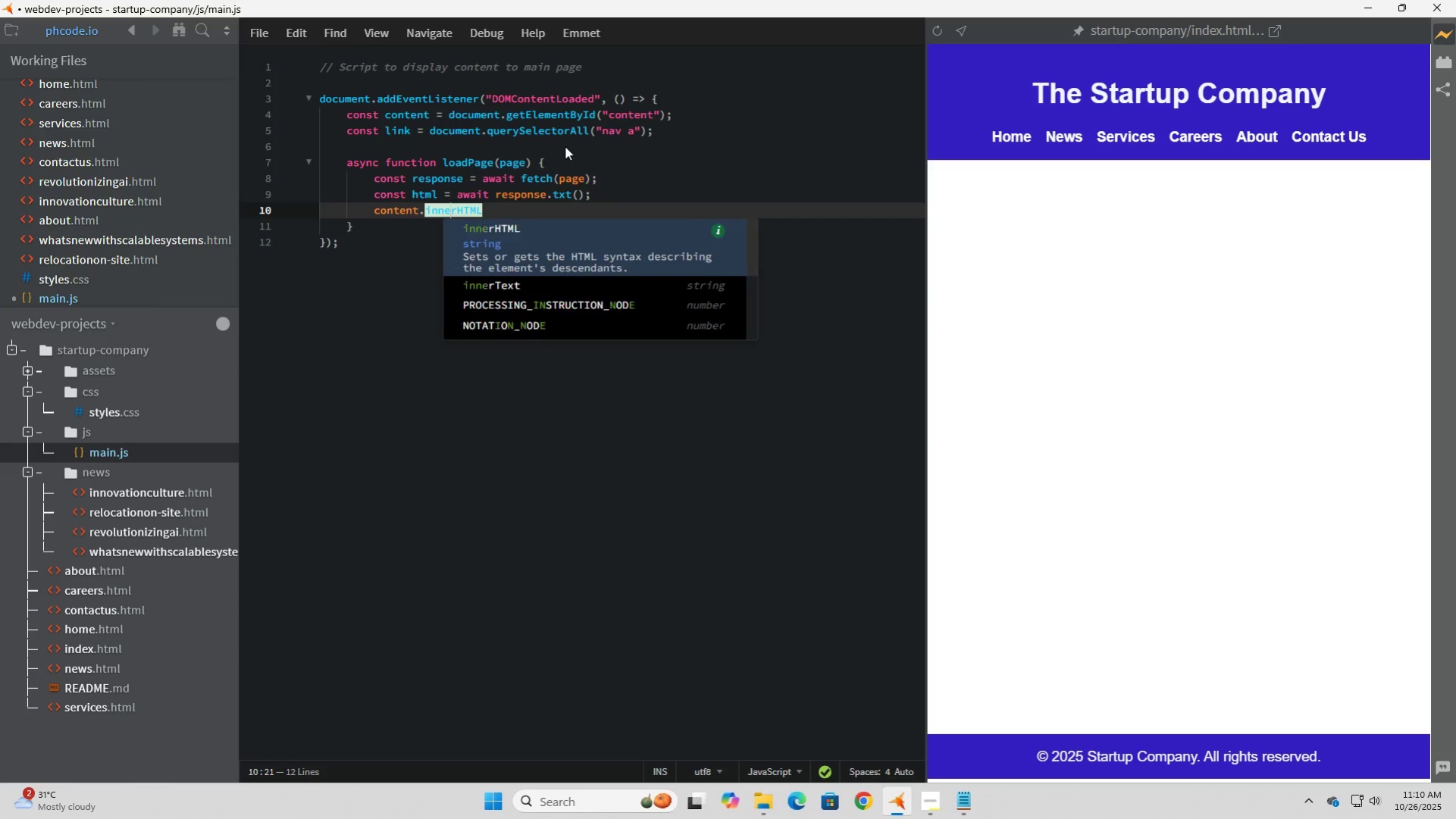 
key(ArrowRight)
 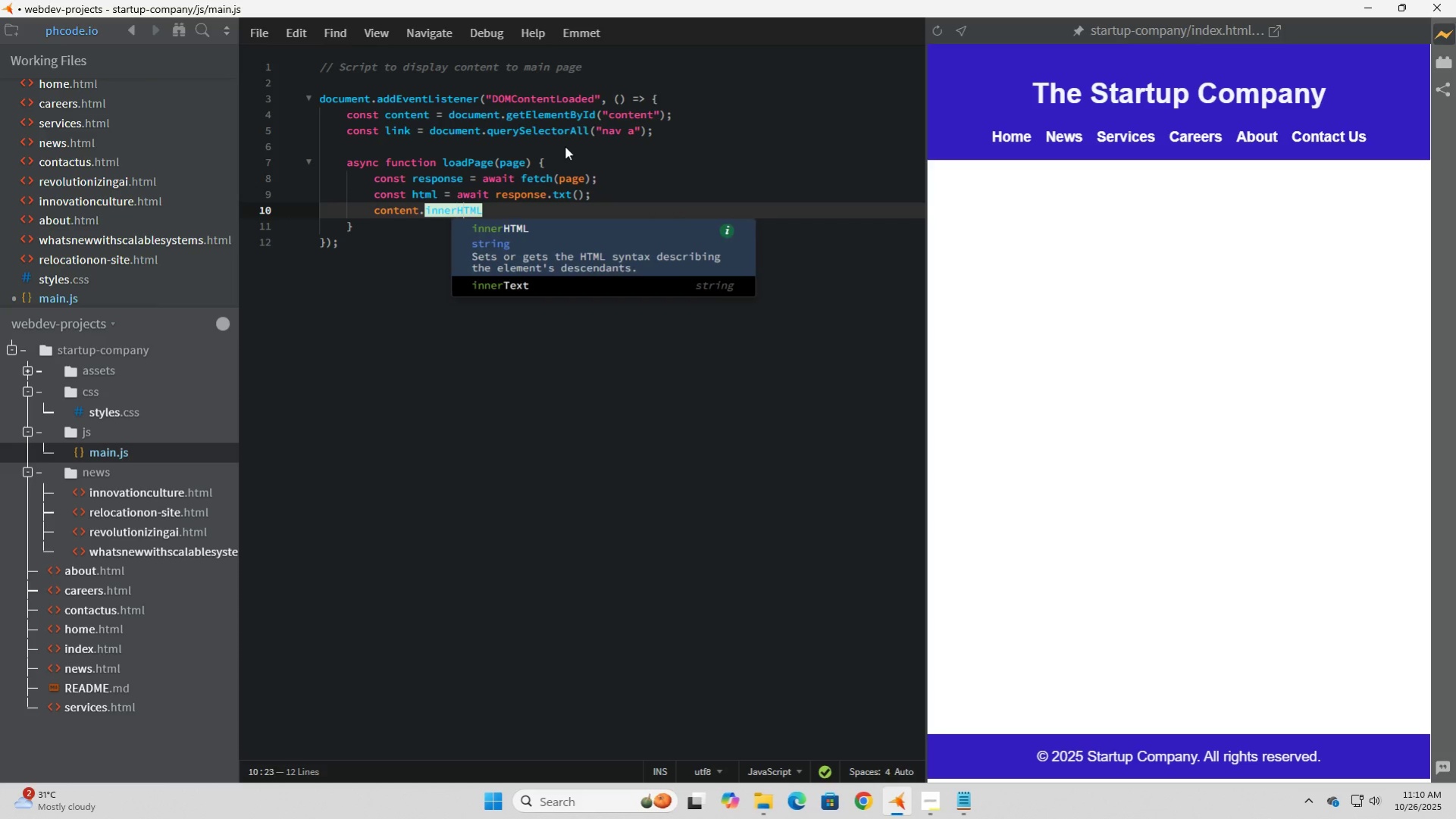 
key(ArrowRight)
 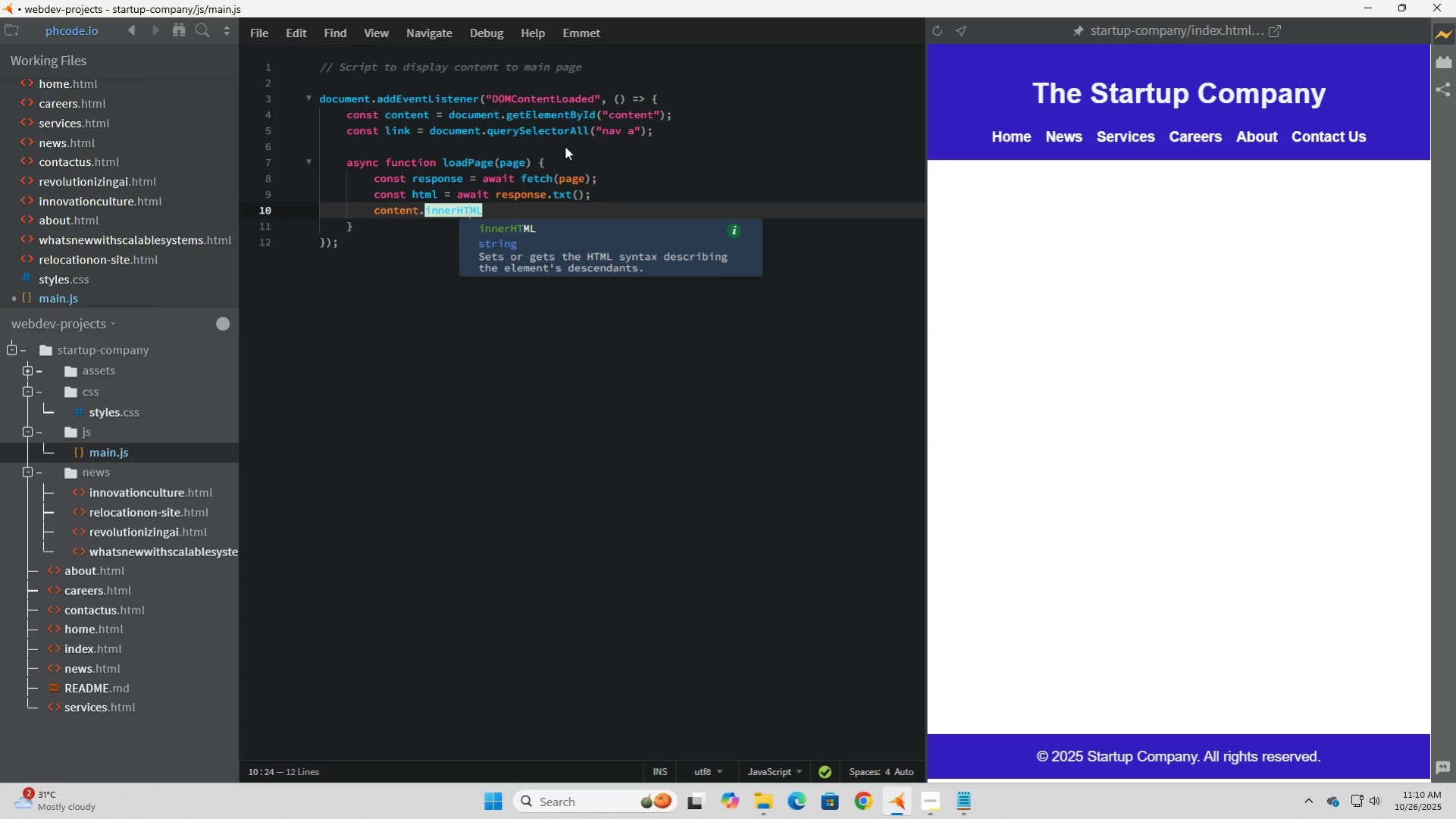 
key(ArrowRight)
 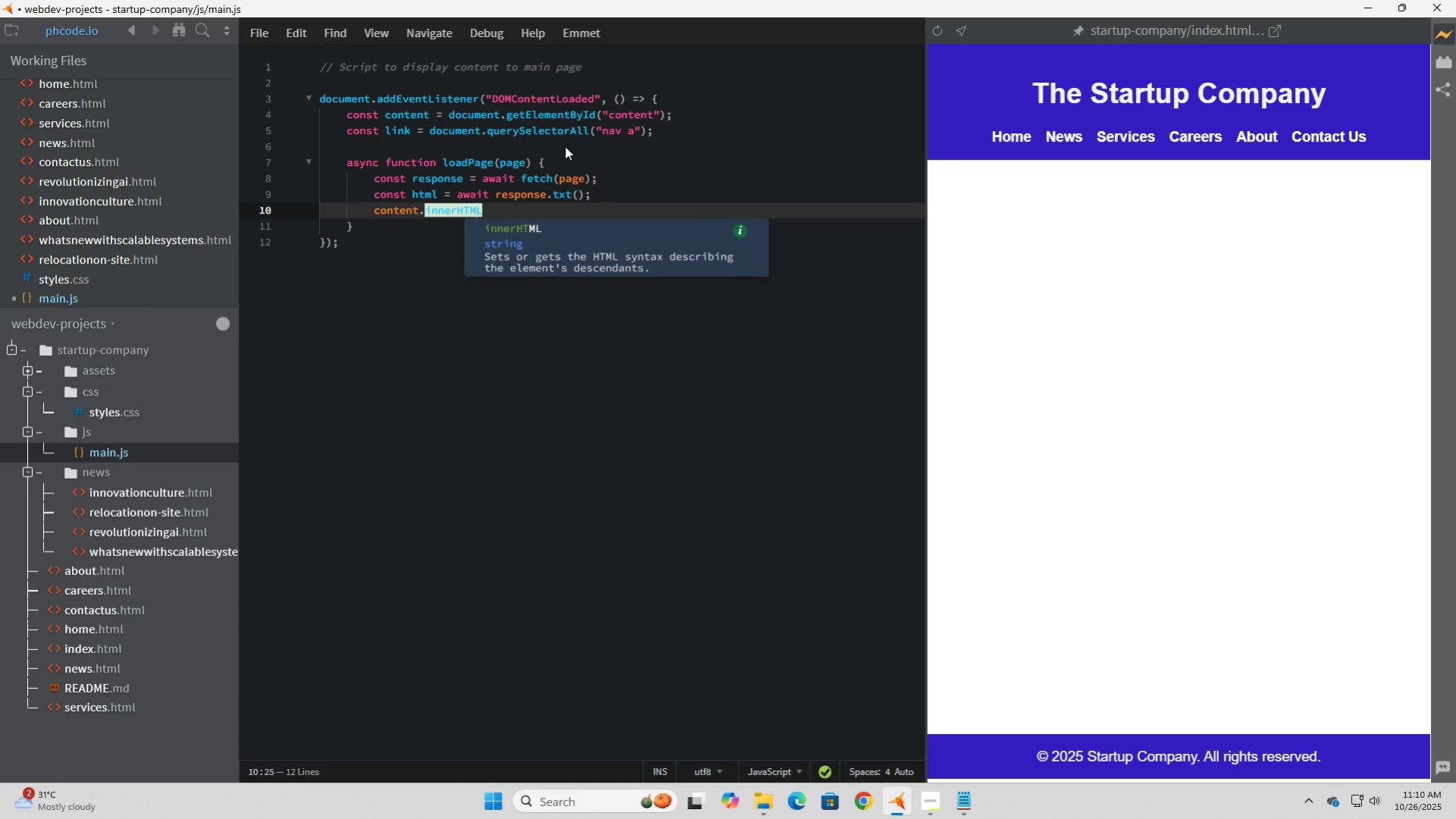 
key(ArrowRight)
 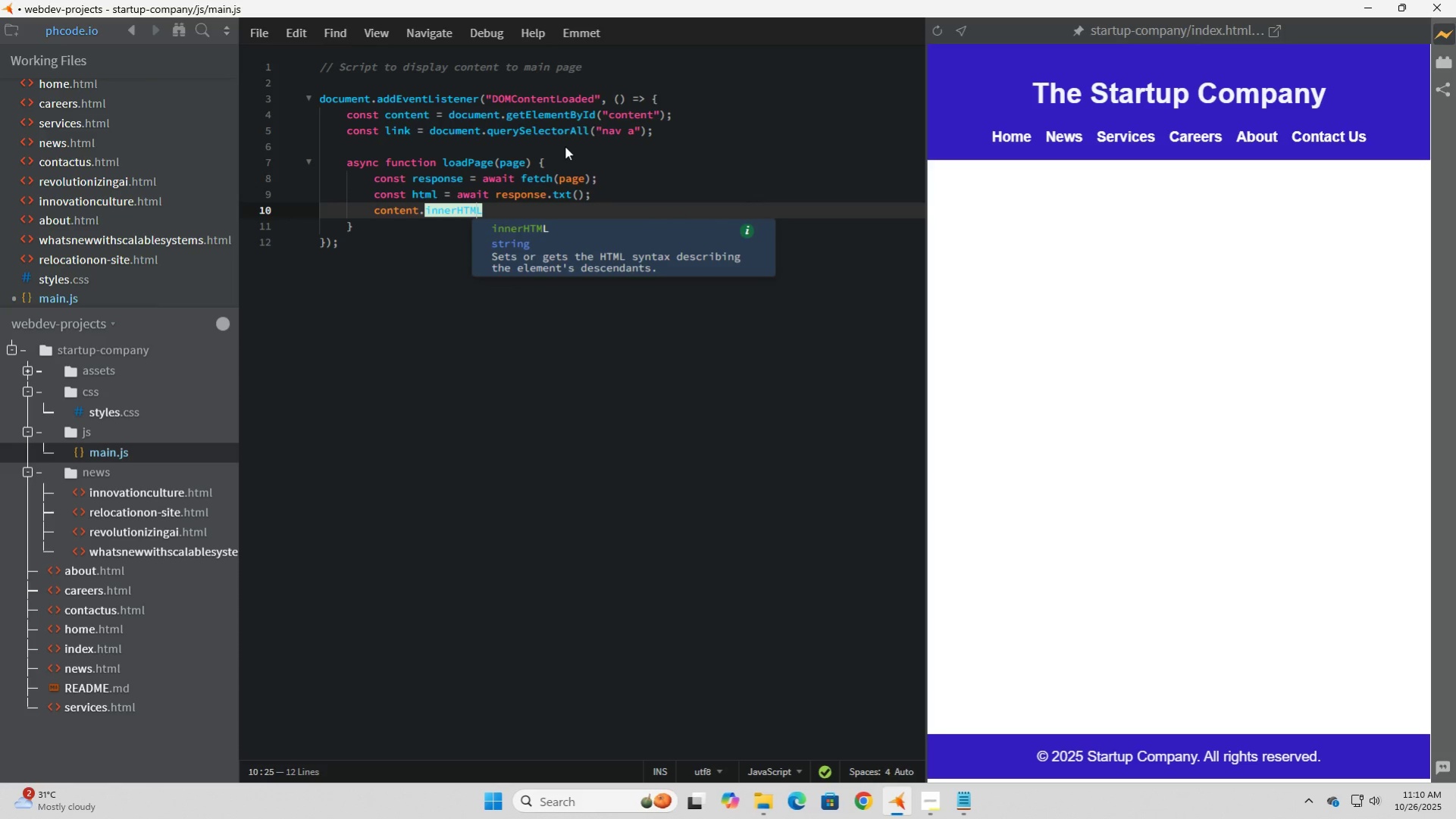 
key(ArrowRight)
 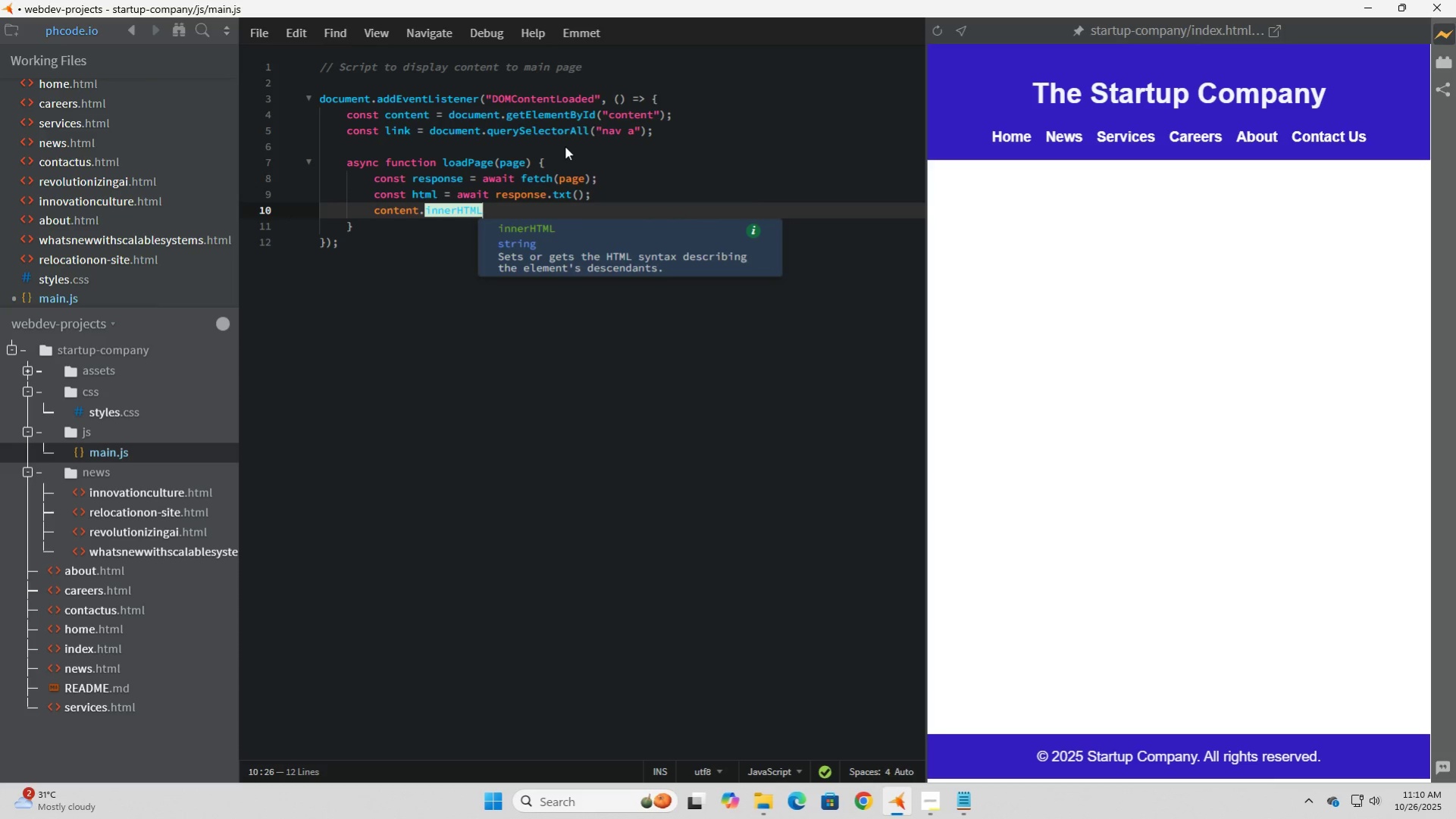 
type( = html;)
 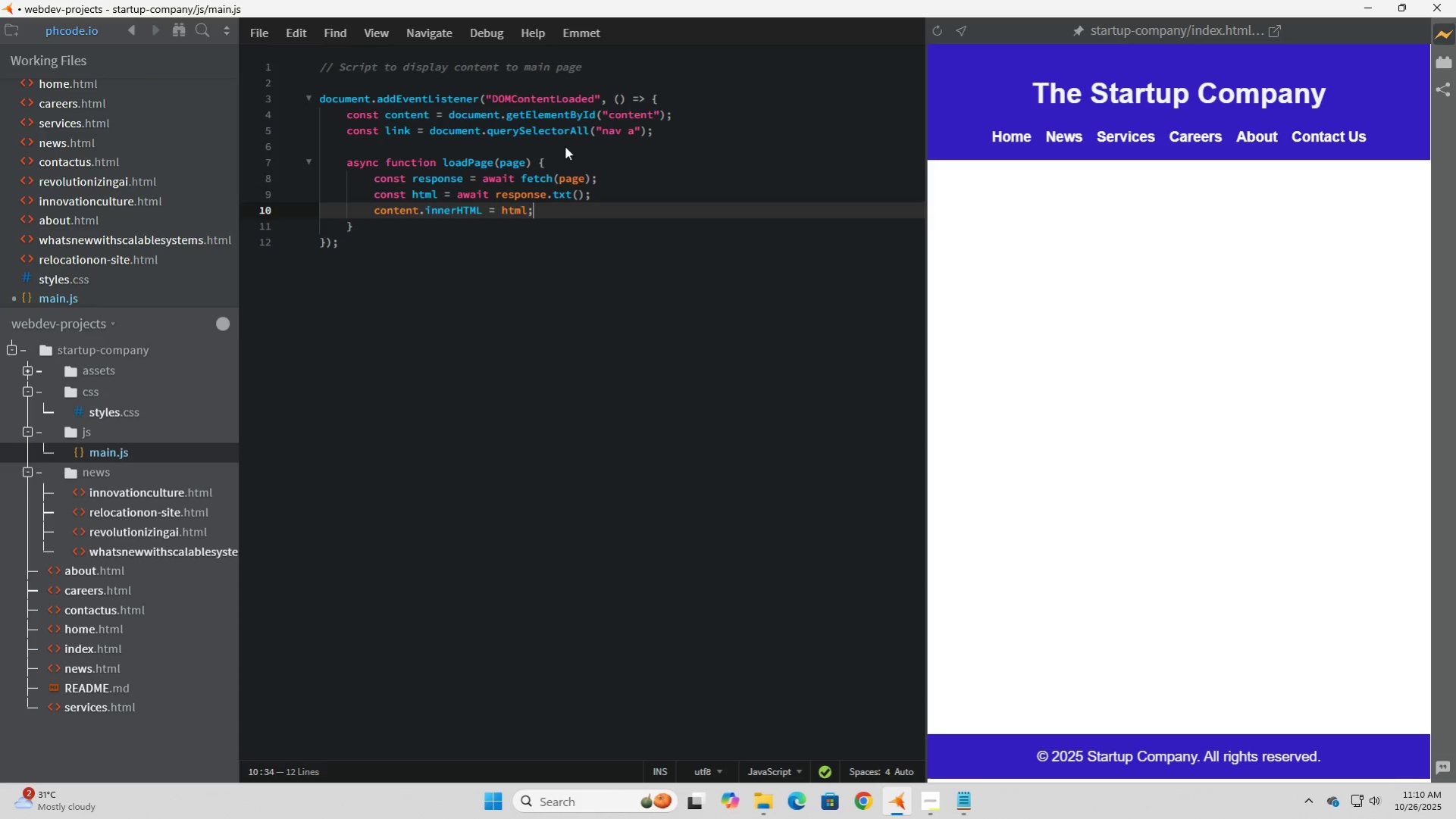 
key(ArrowDown)
 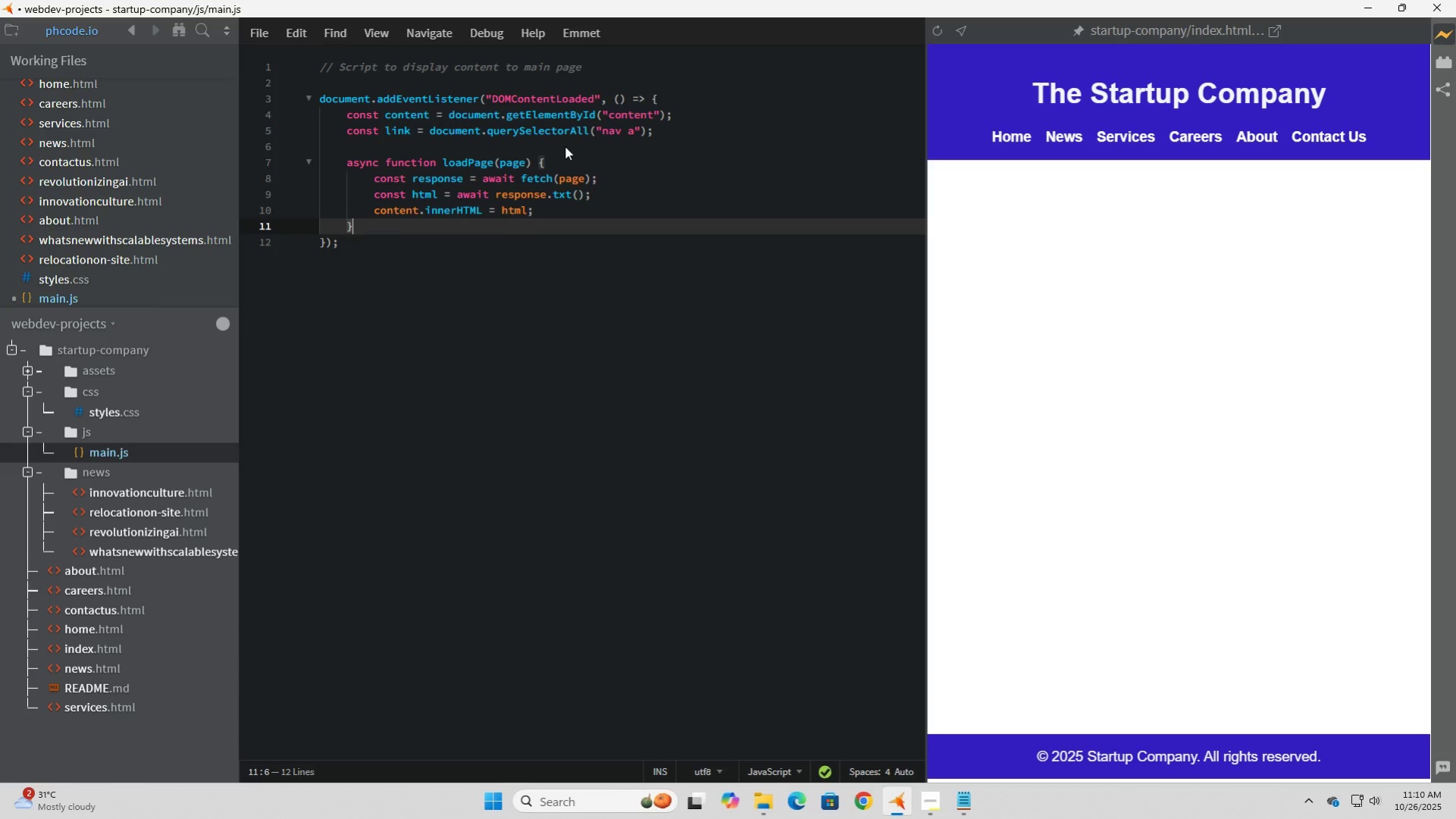 
key(Enter)
 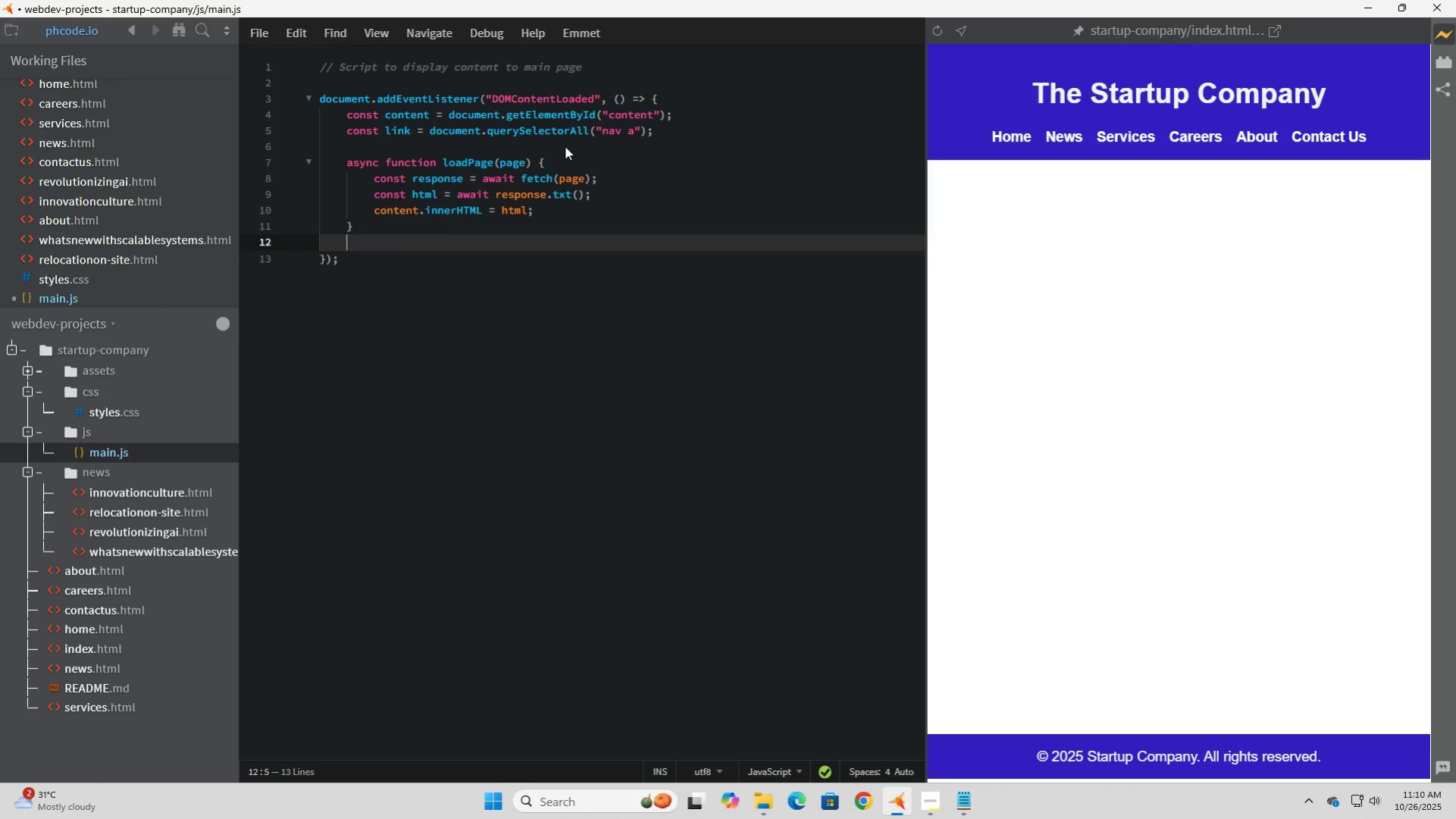 
key(Enter)
 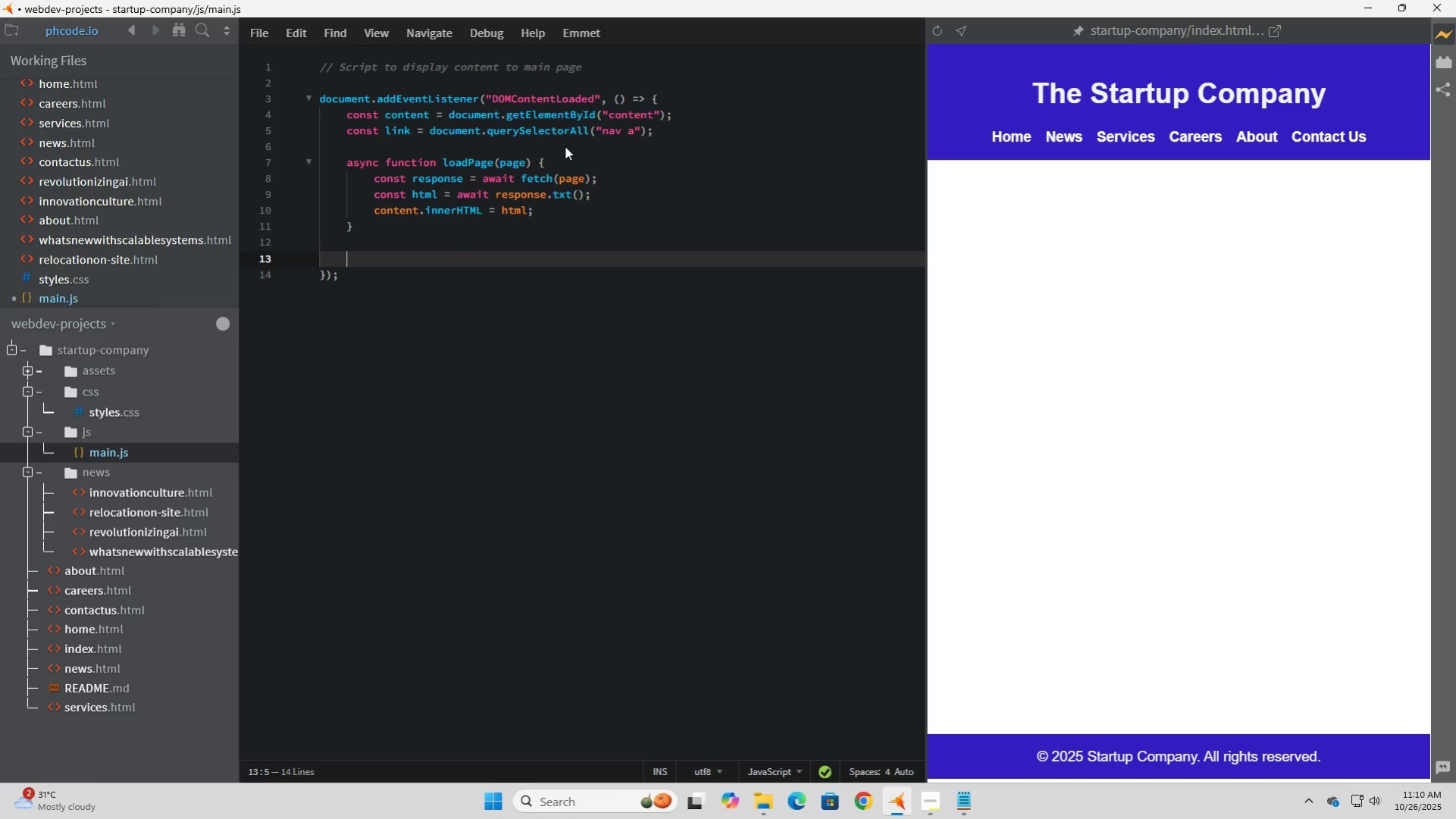 
type(loadpage("home.html)
 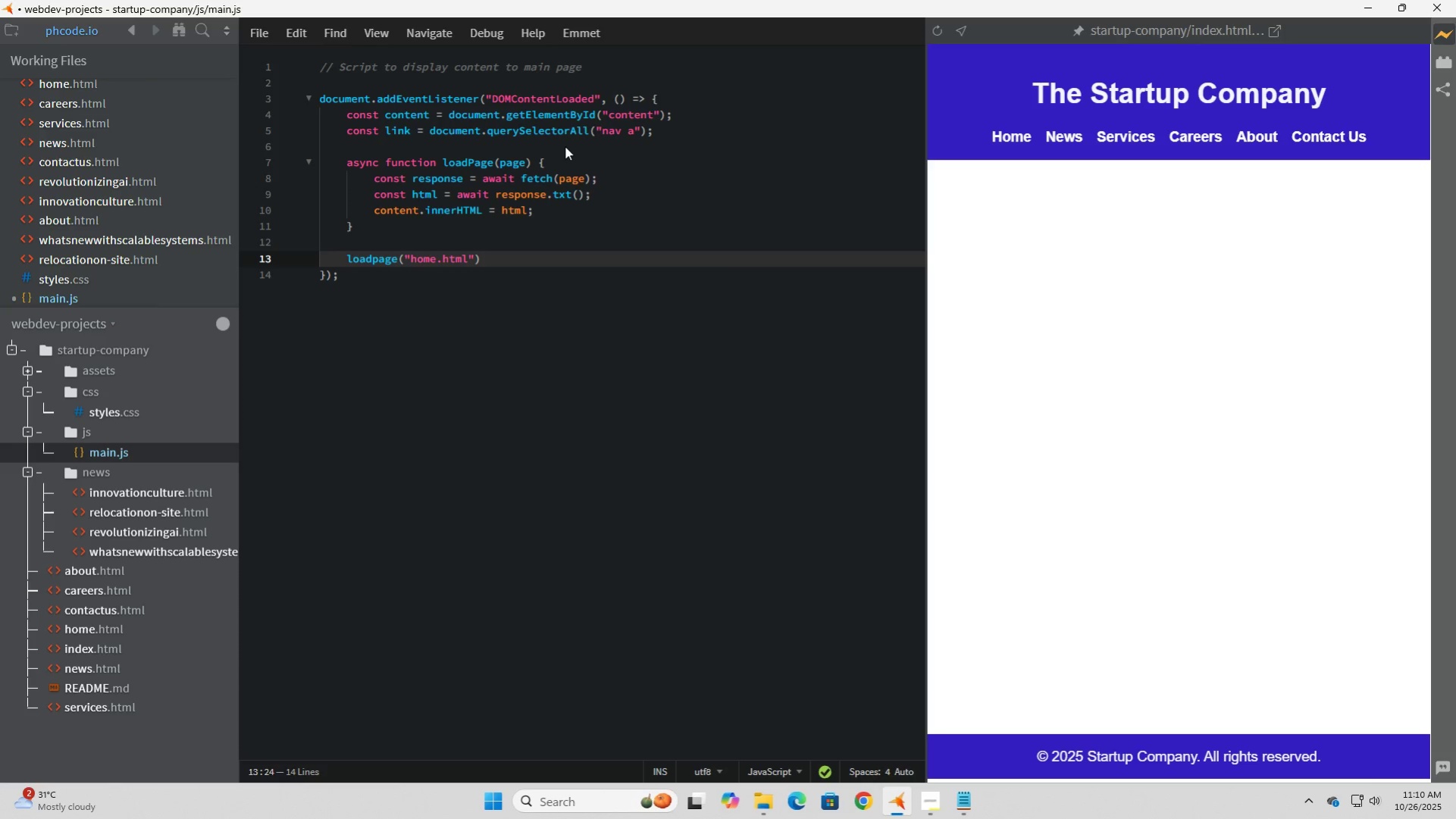 
key(ArrowRight)
 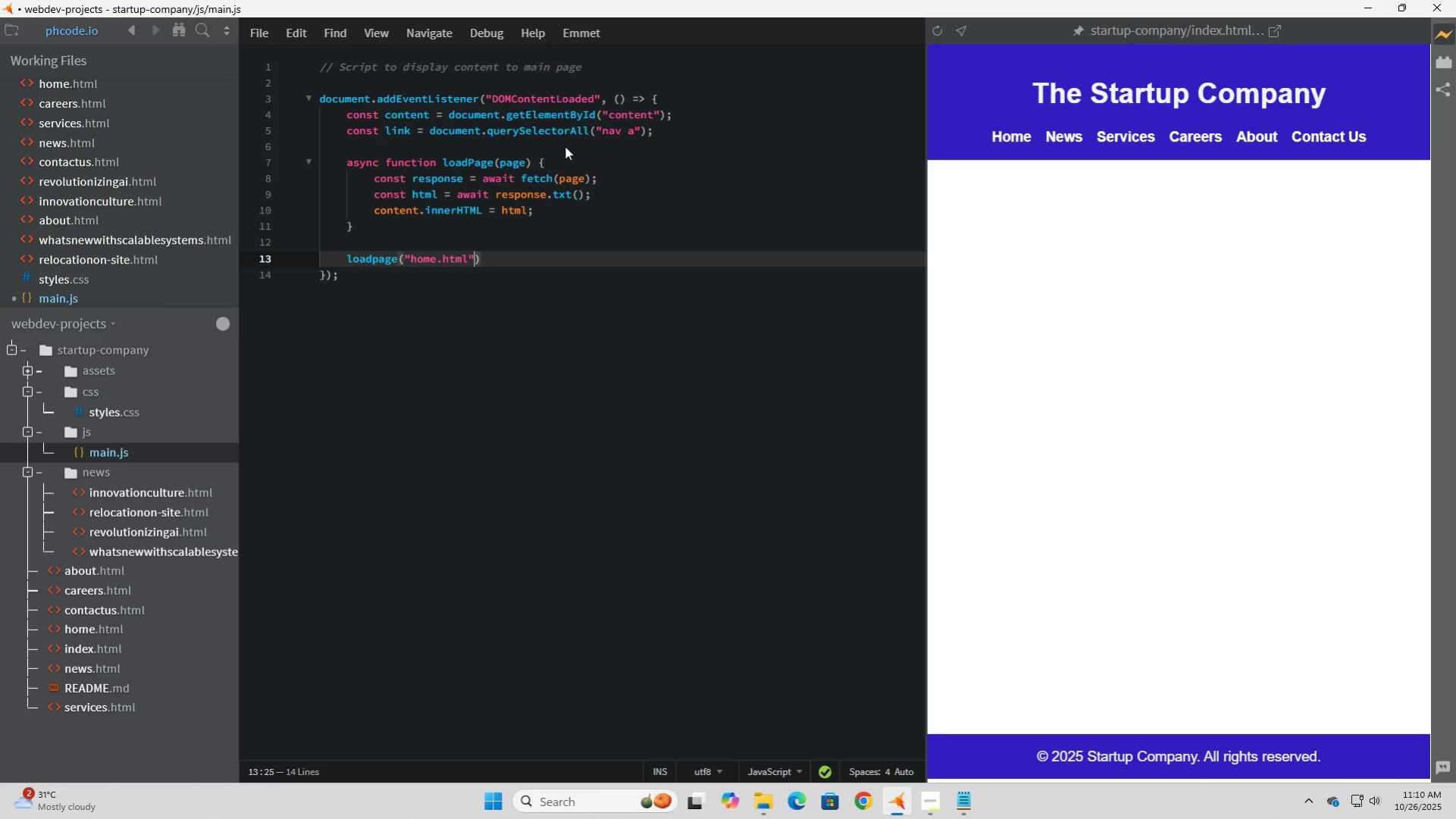 
key(ArrowRight)
 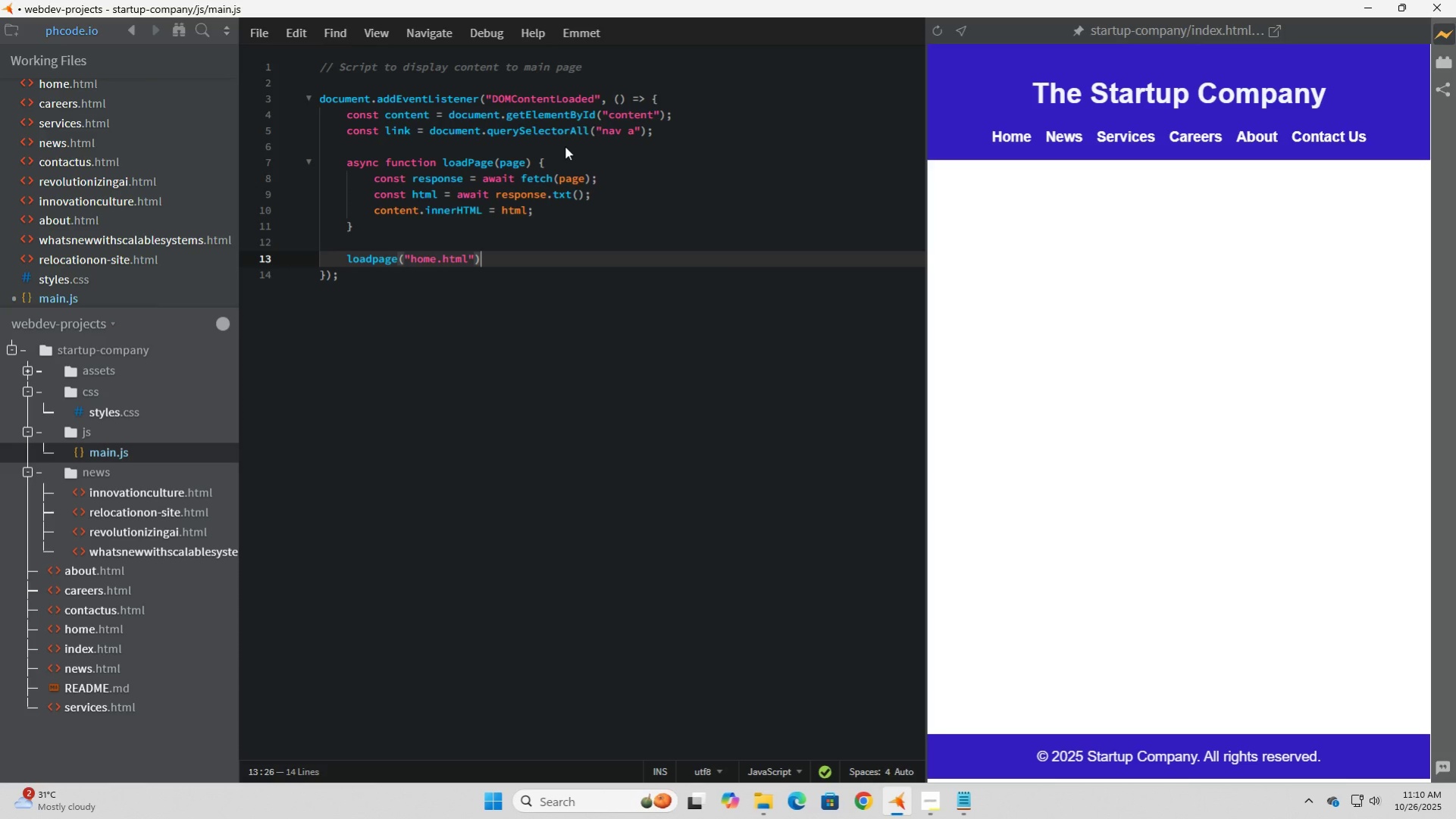 
key(Semicolon)
 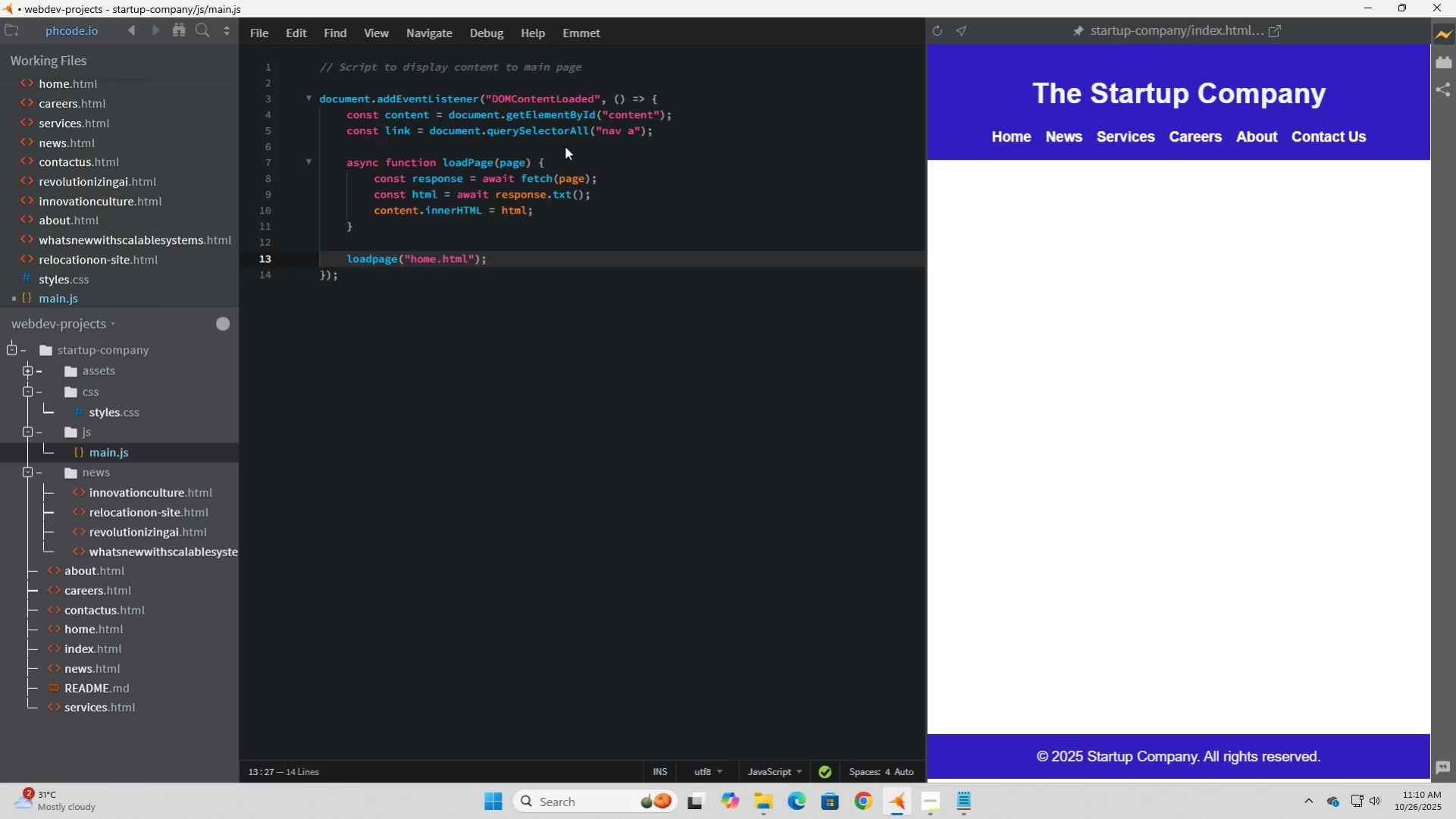 
key(Enter)
 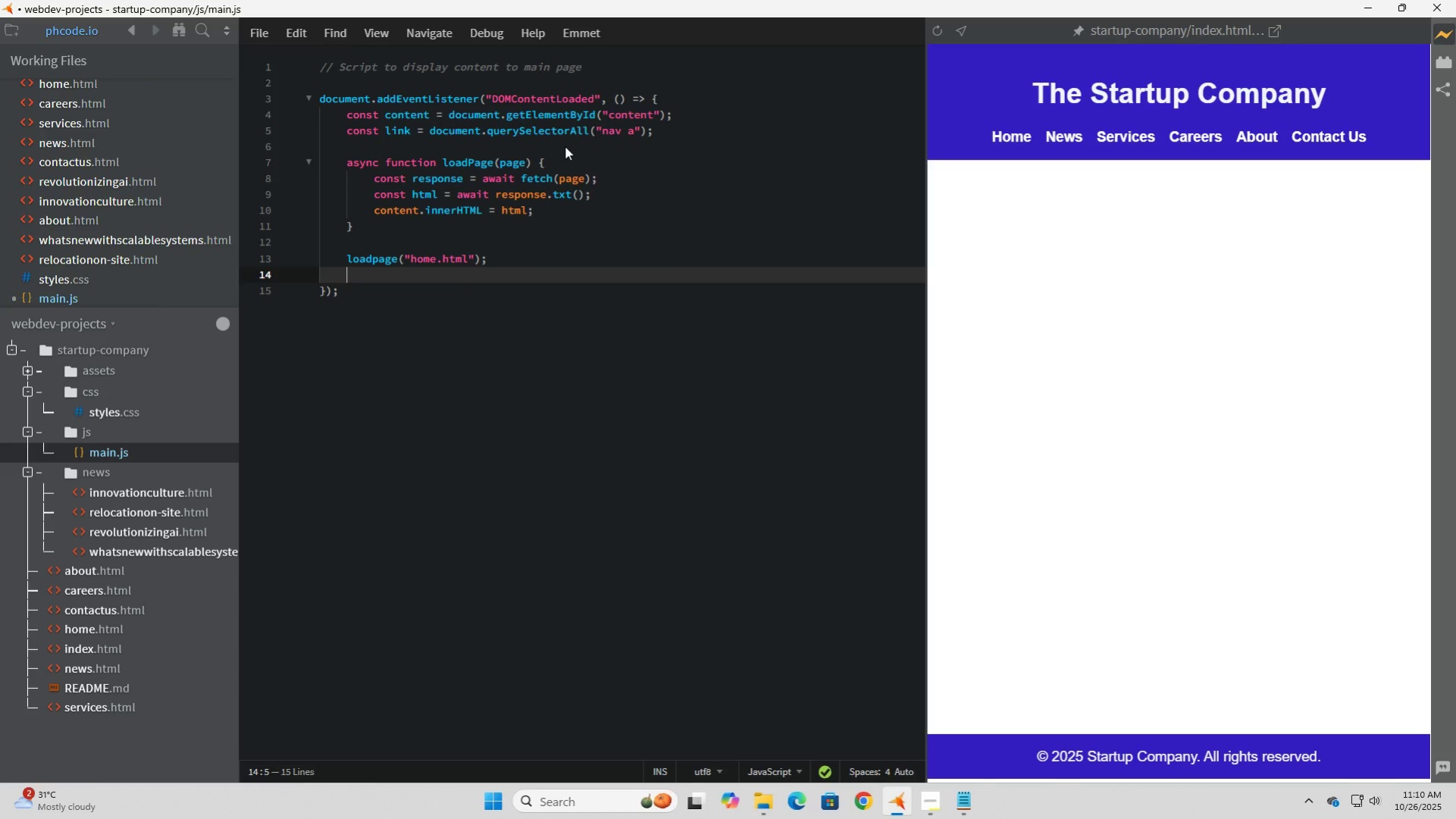 
key(Enter)
 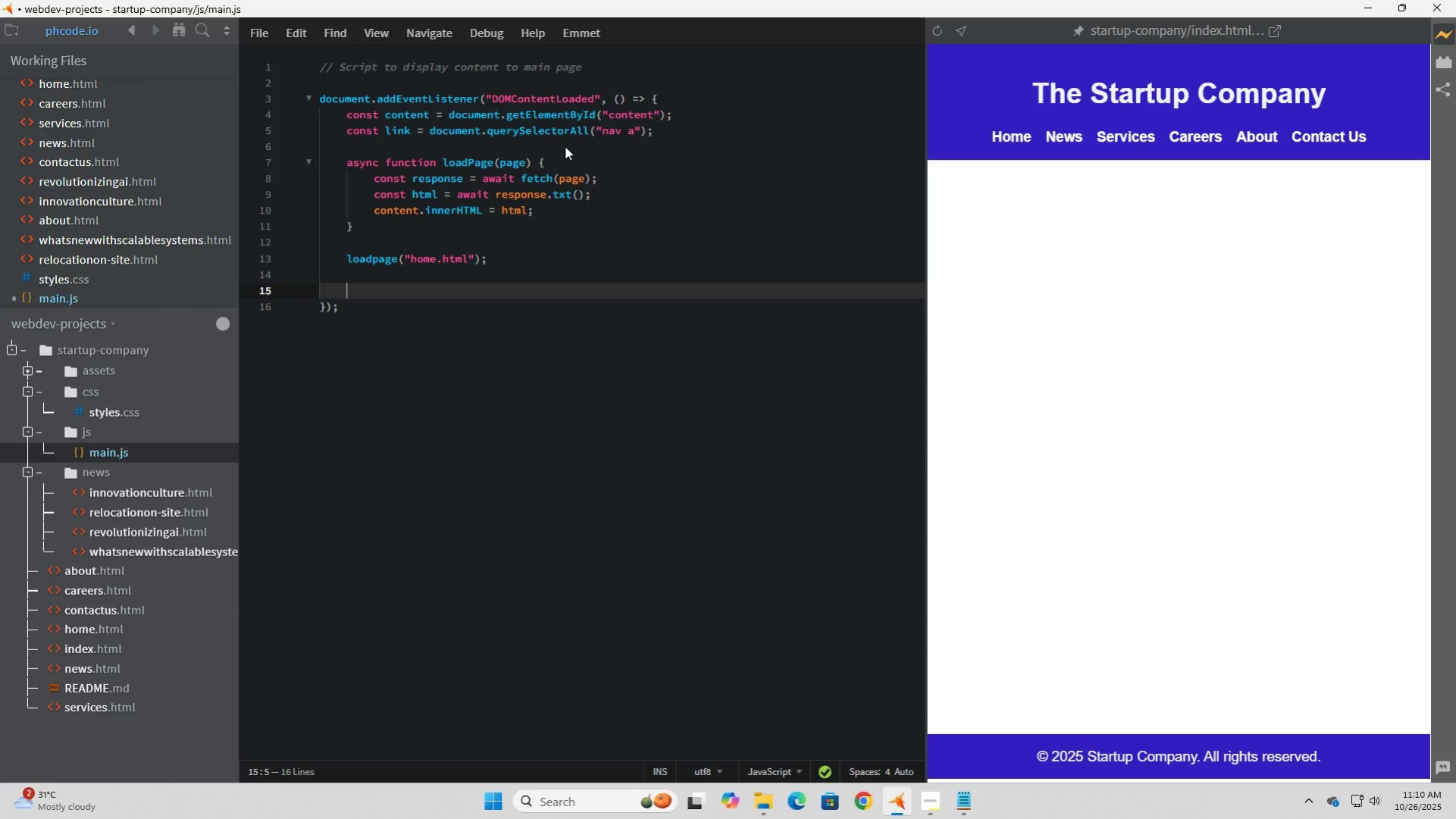 
type(links.for)
 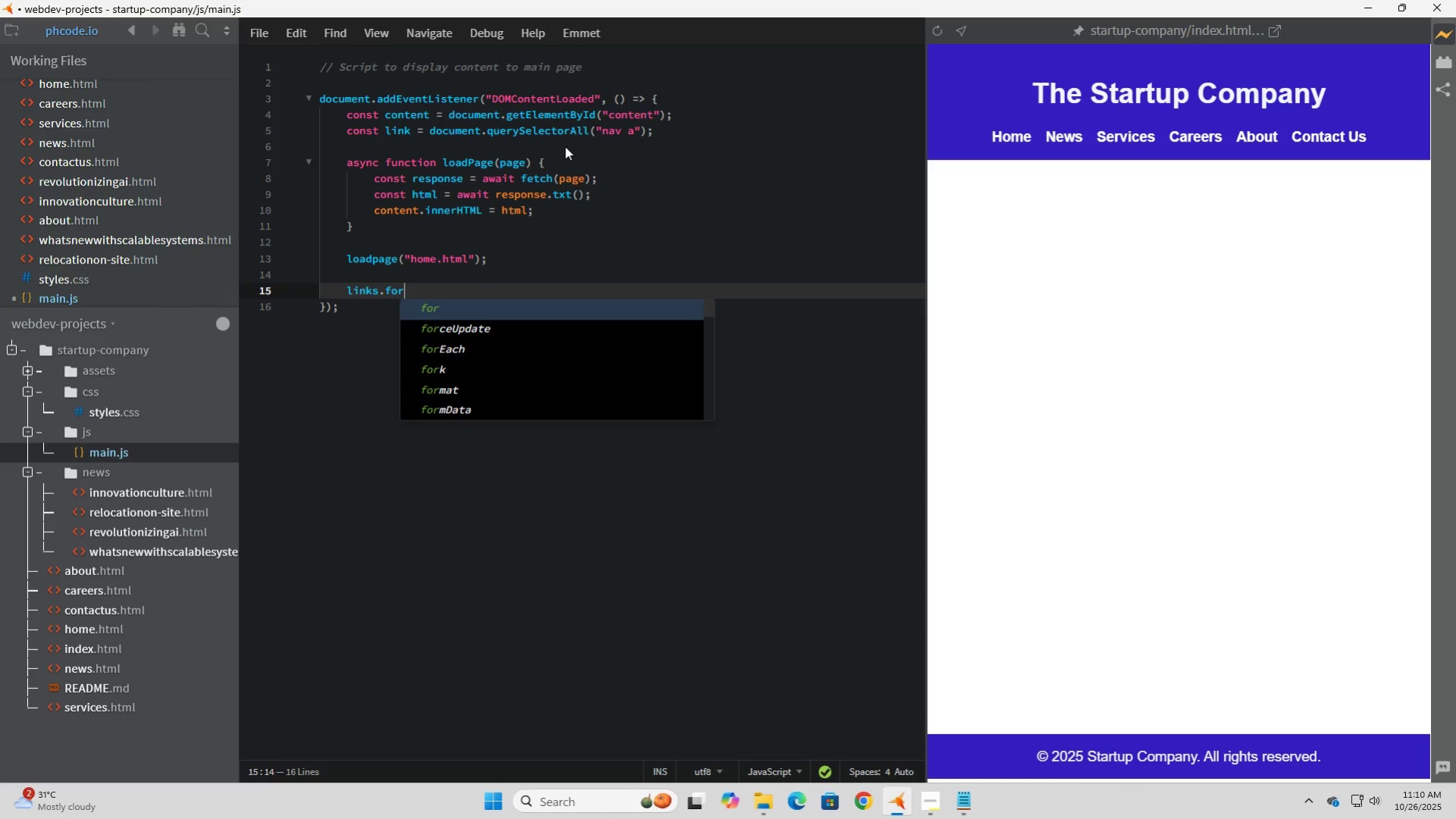 
hold_key(key=ShiftLeft, duration=0.33)
 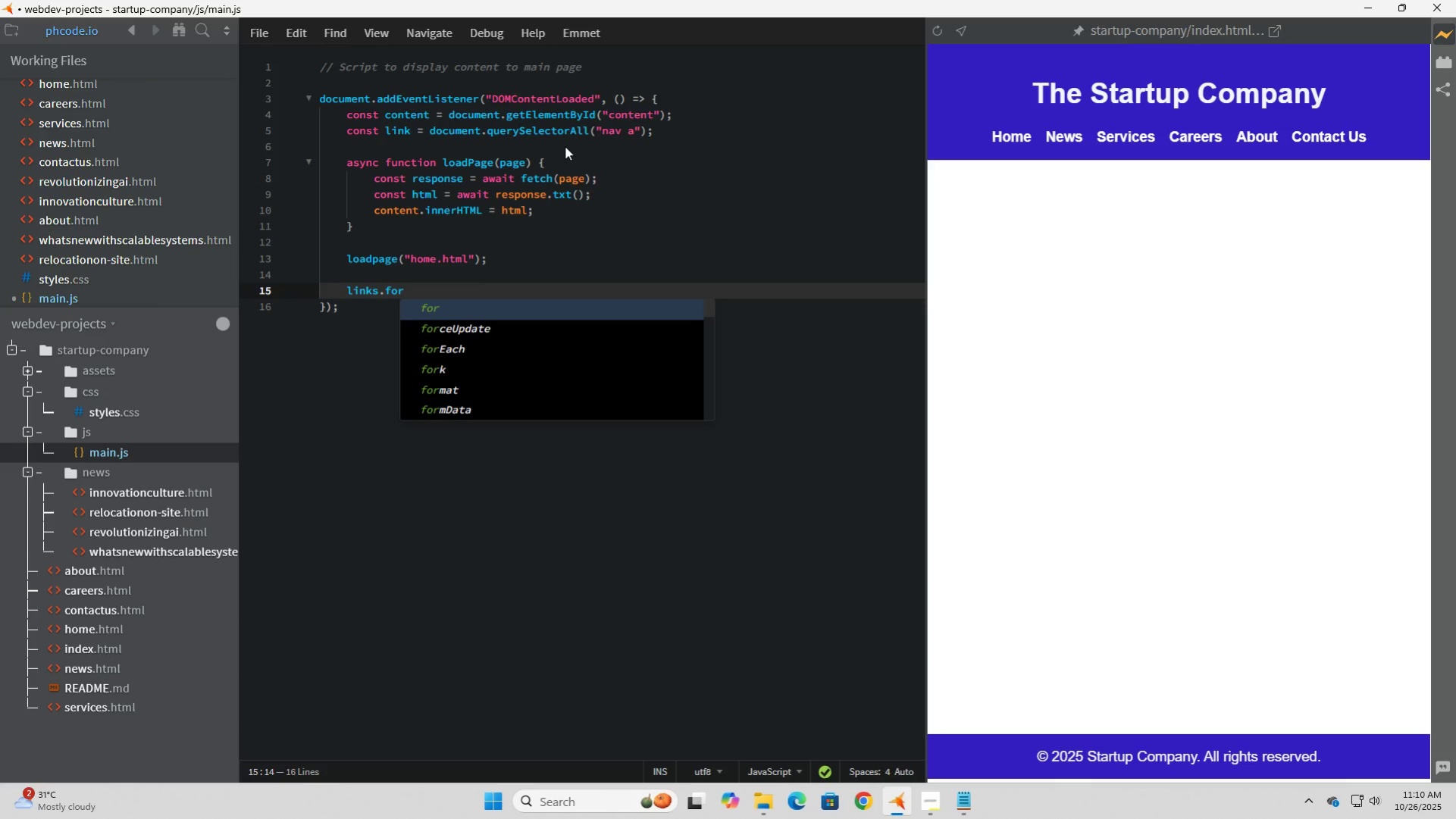 
key(ArrowDown)
 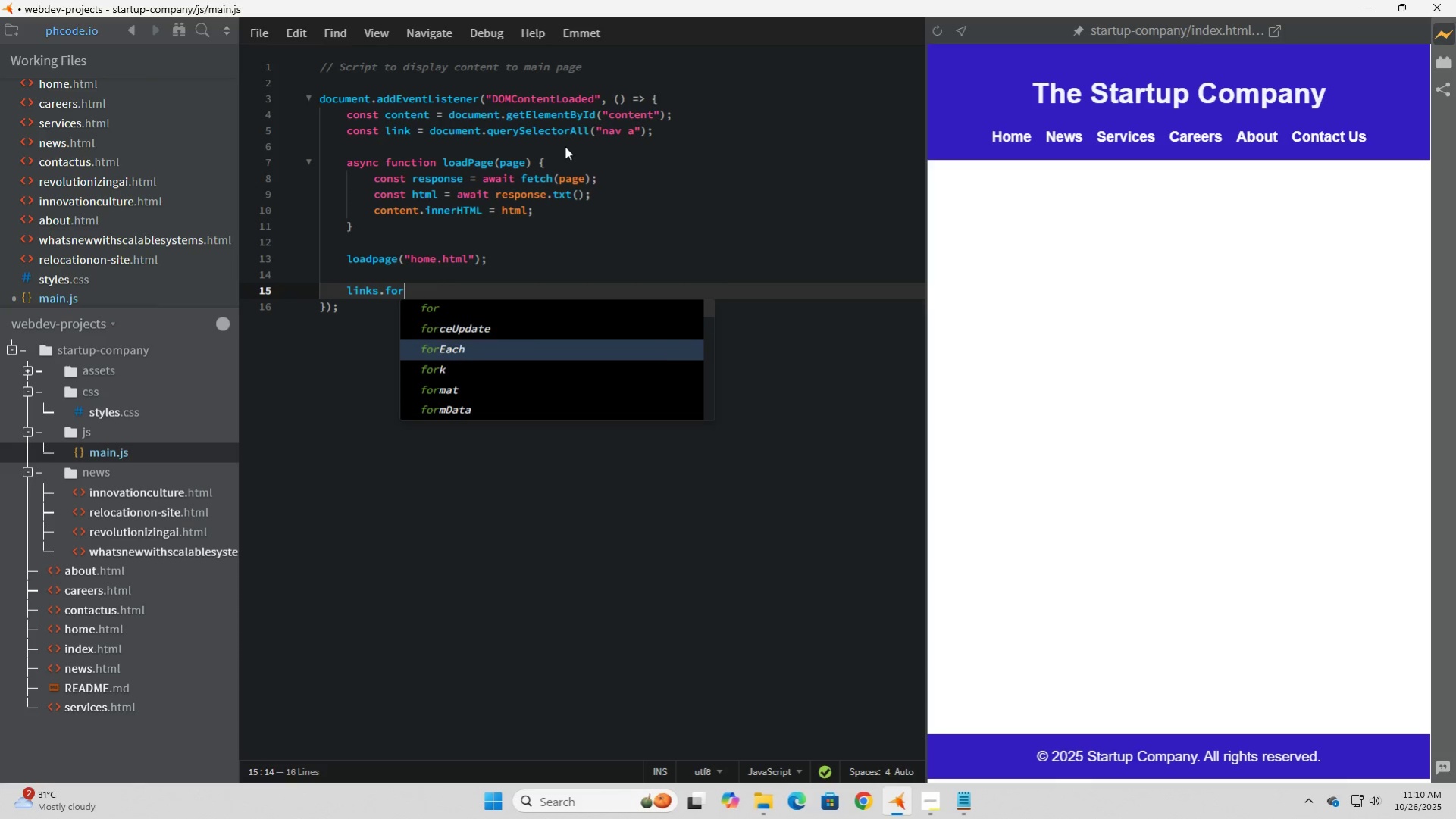 
key(ArrowDown)
 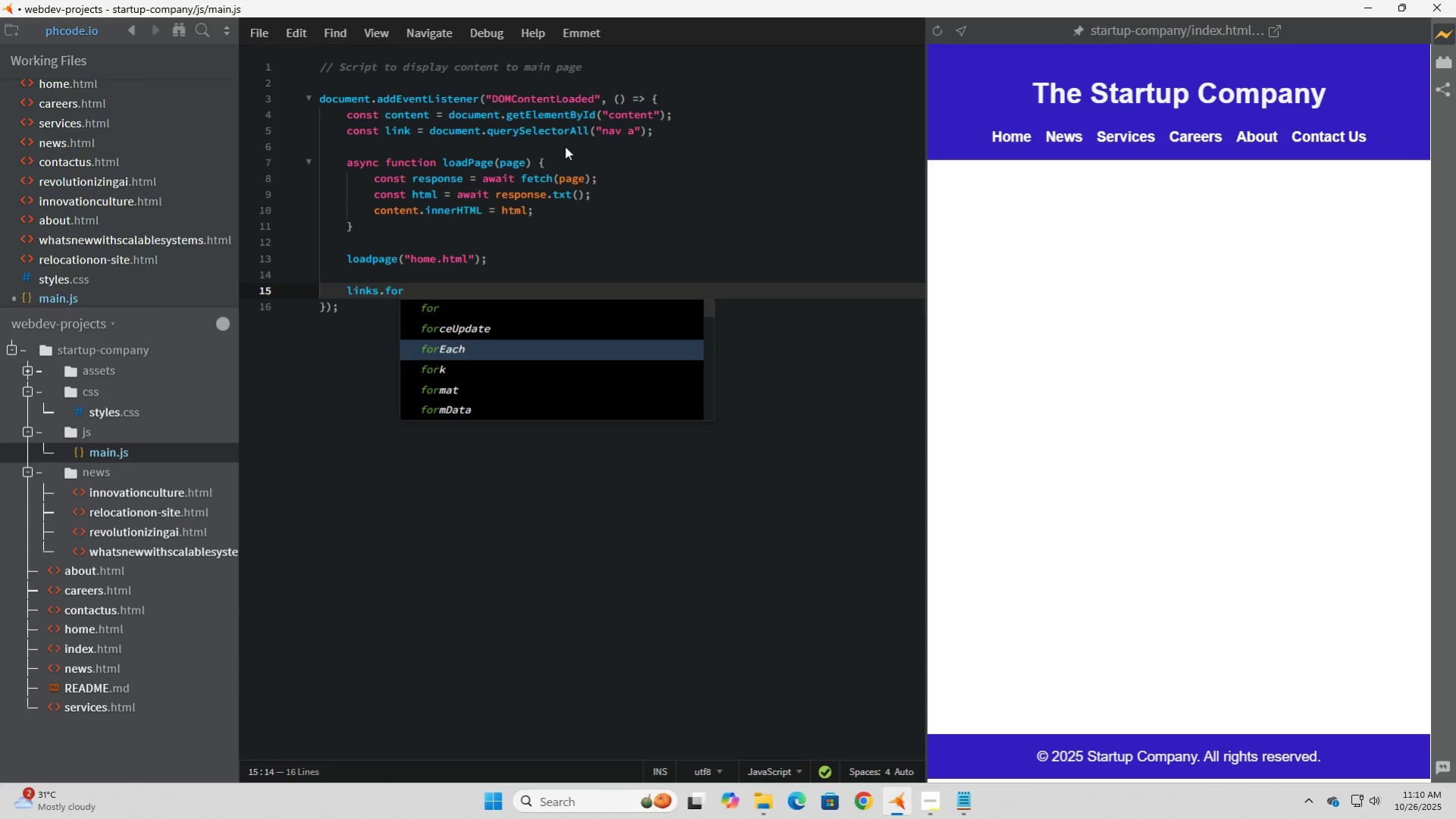 
key(Tab)
 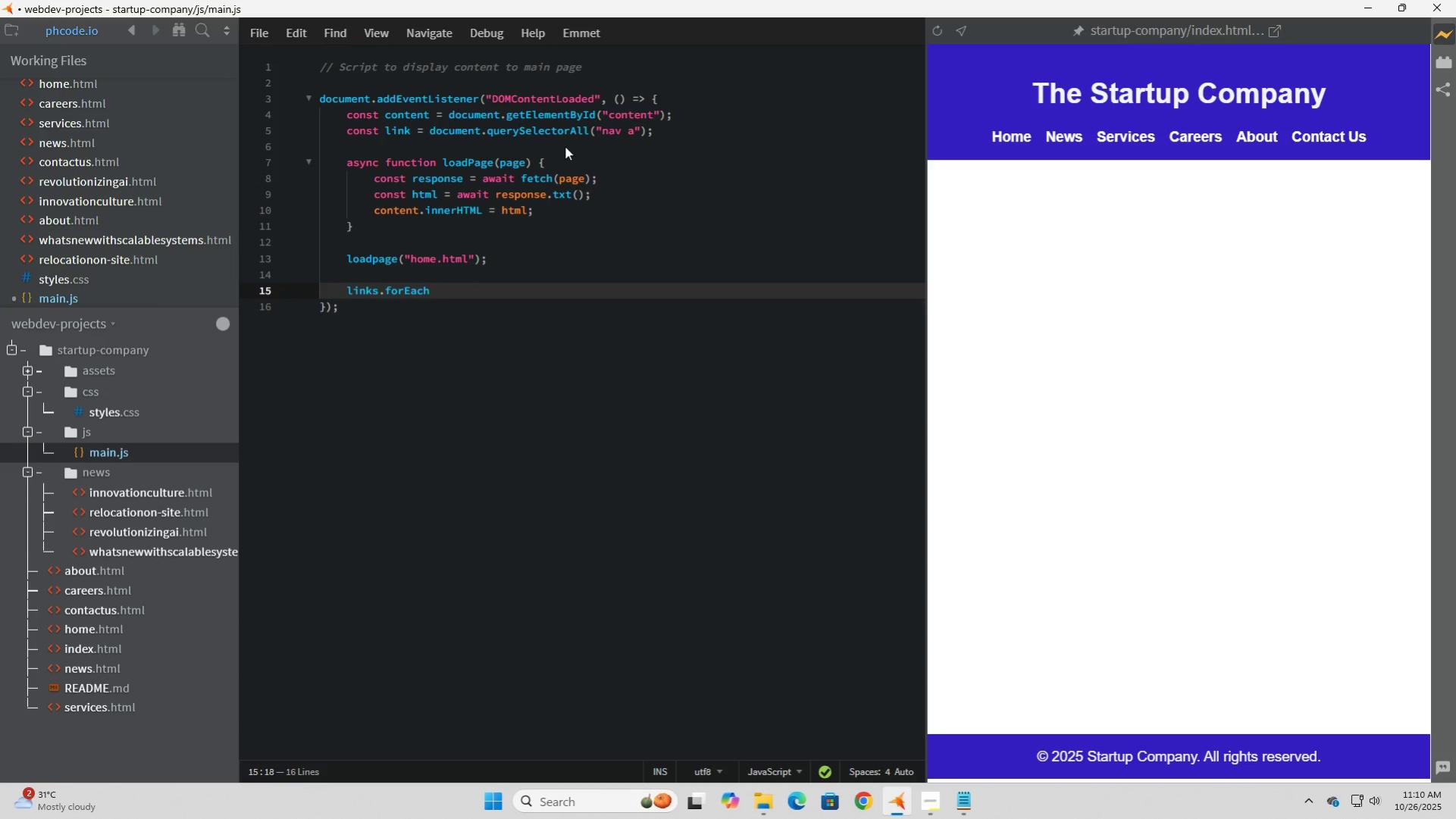 
type((link = )
 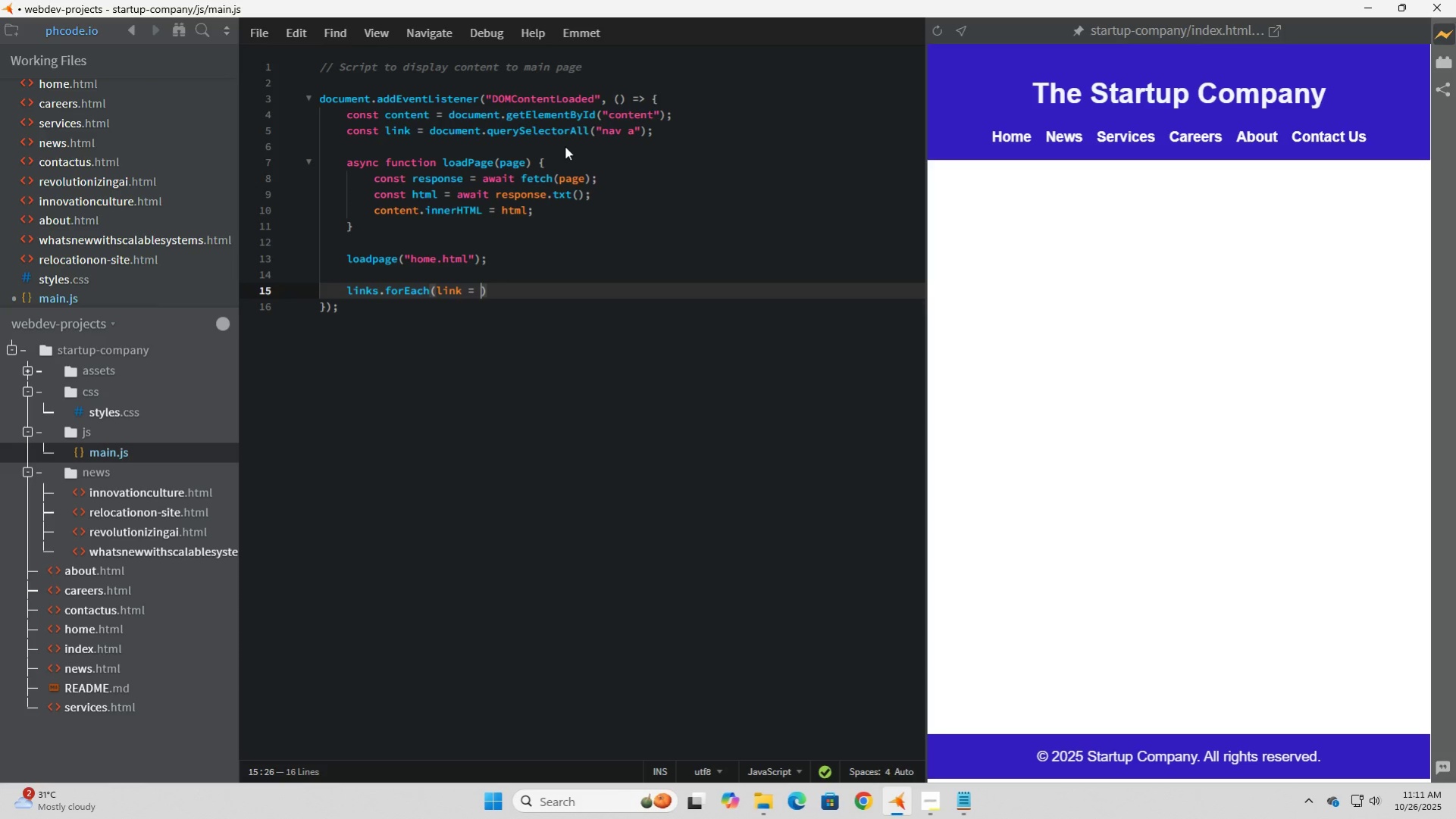 
key(Shift+Period)
 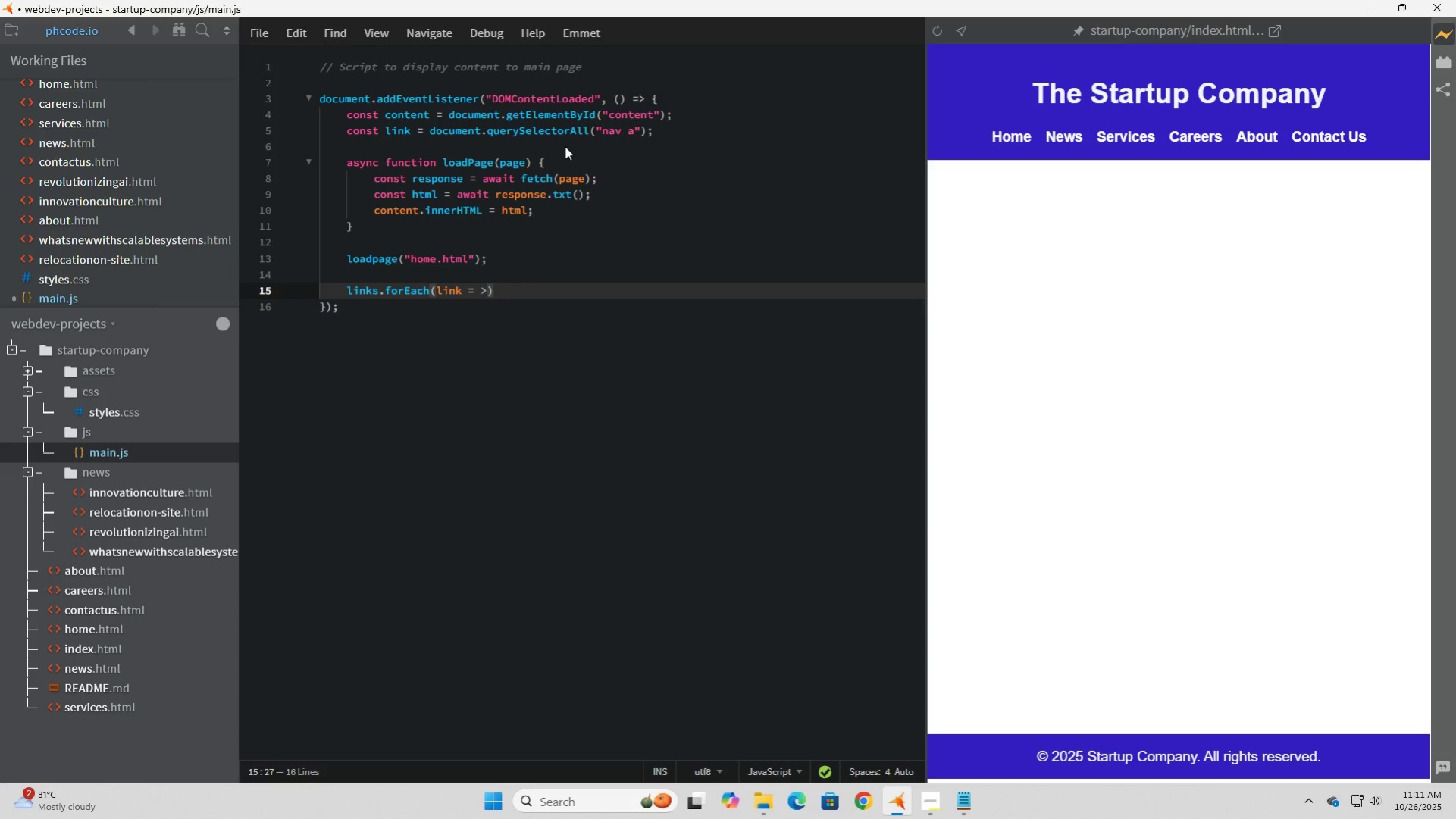 
key(Space)
 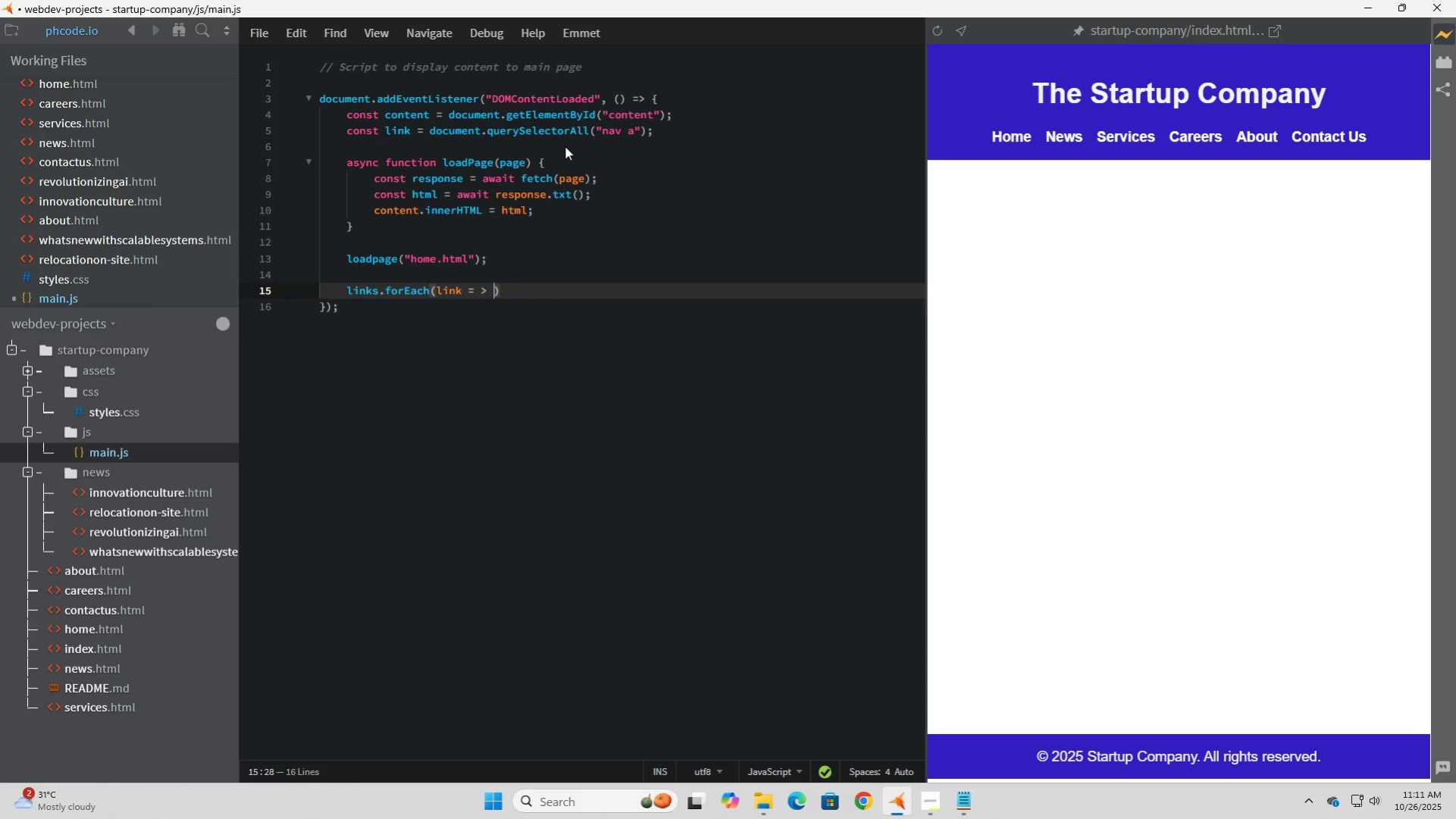 
key(Shift+BracketLeft)
 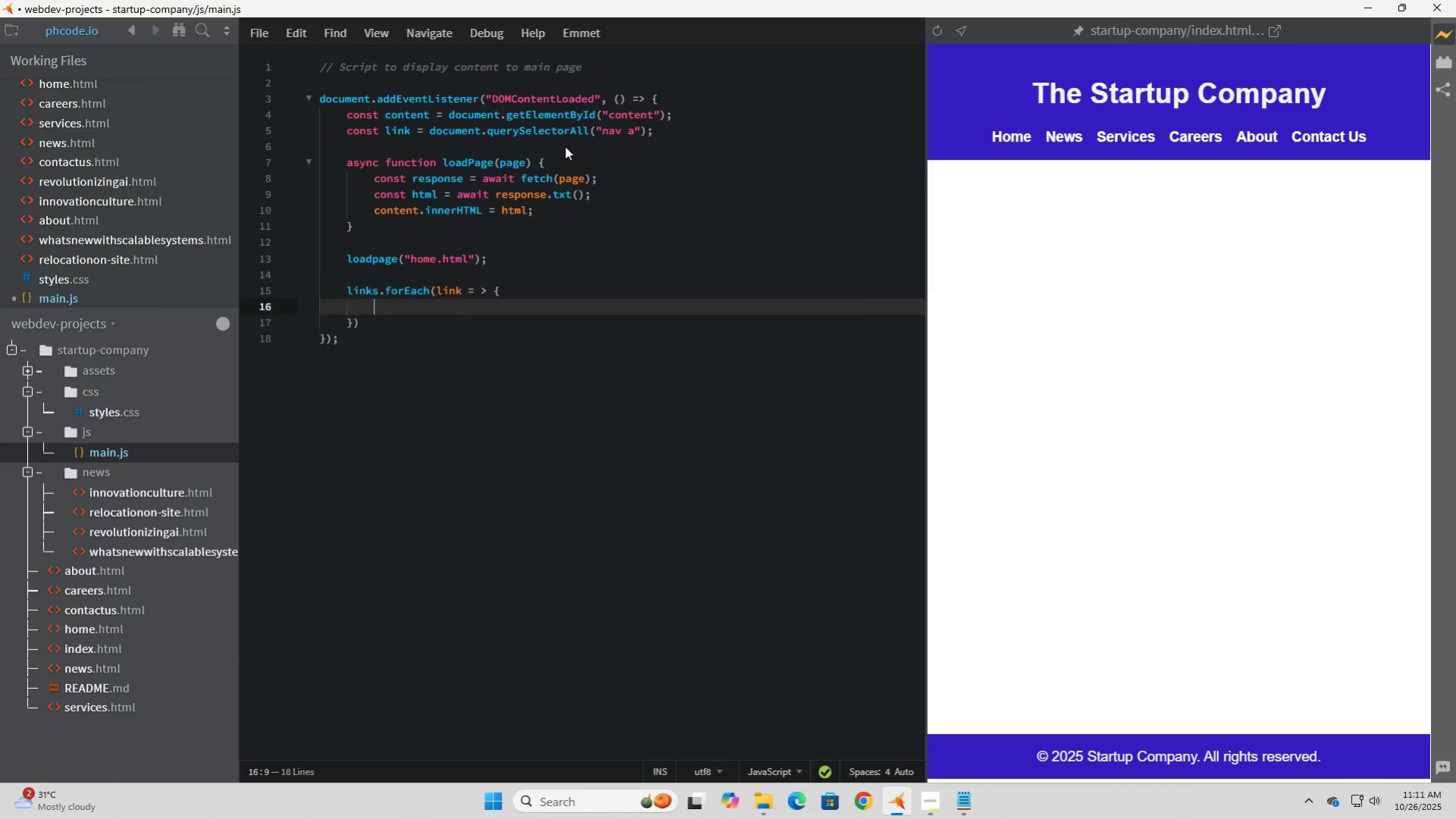 
key(Enter)
 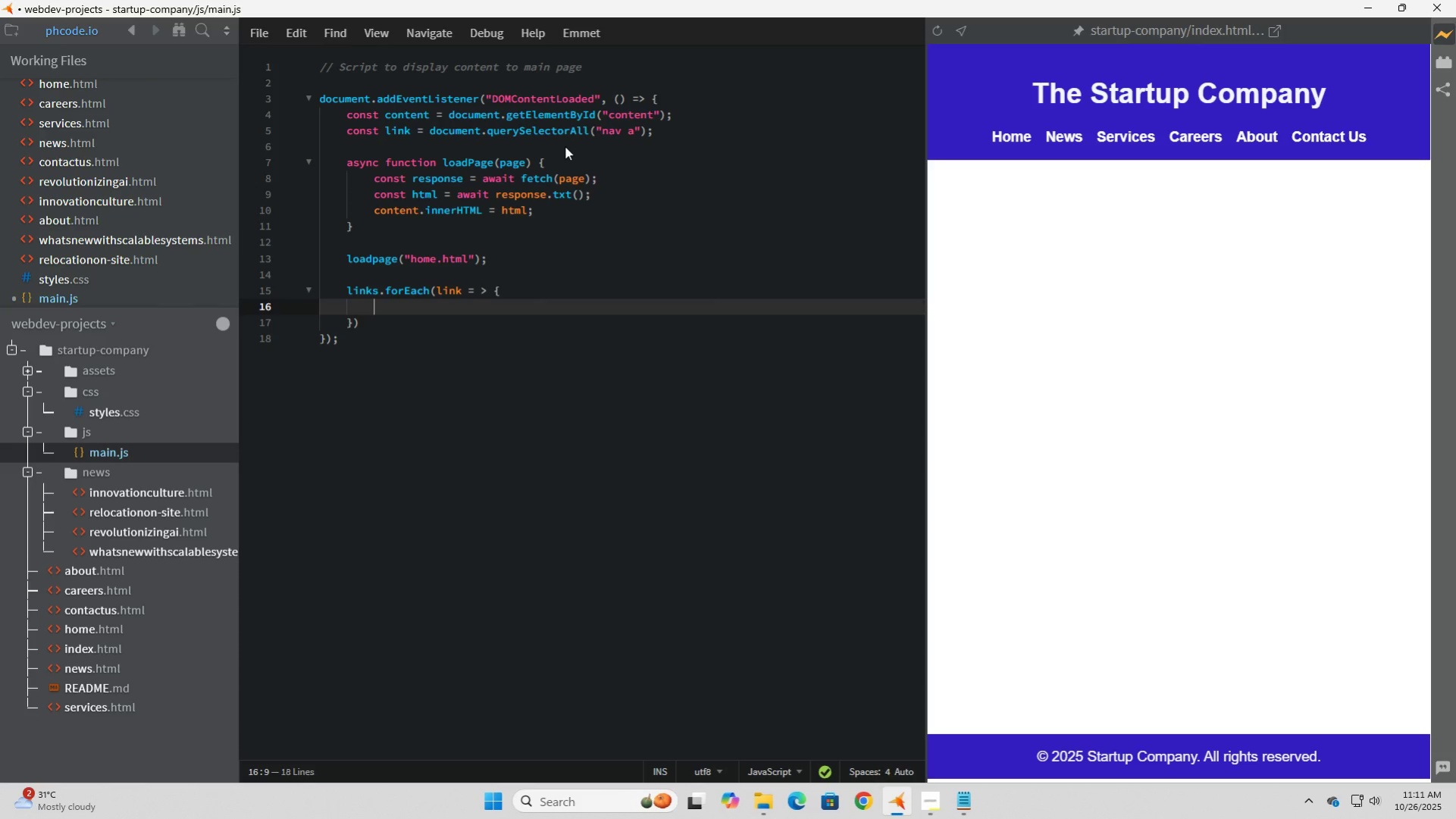 
type(link.adde)
 